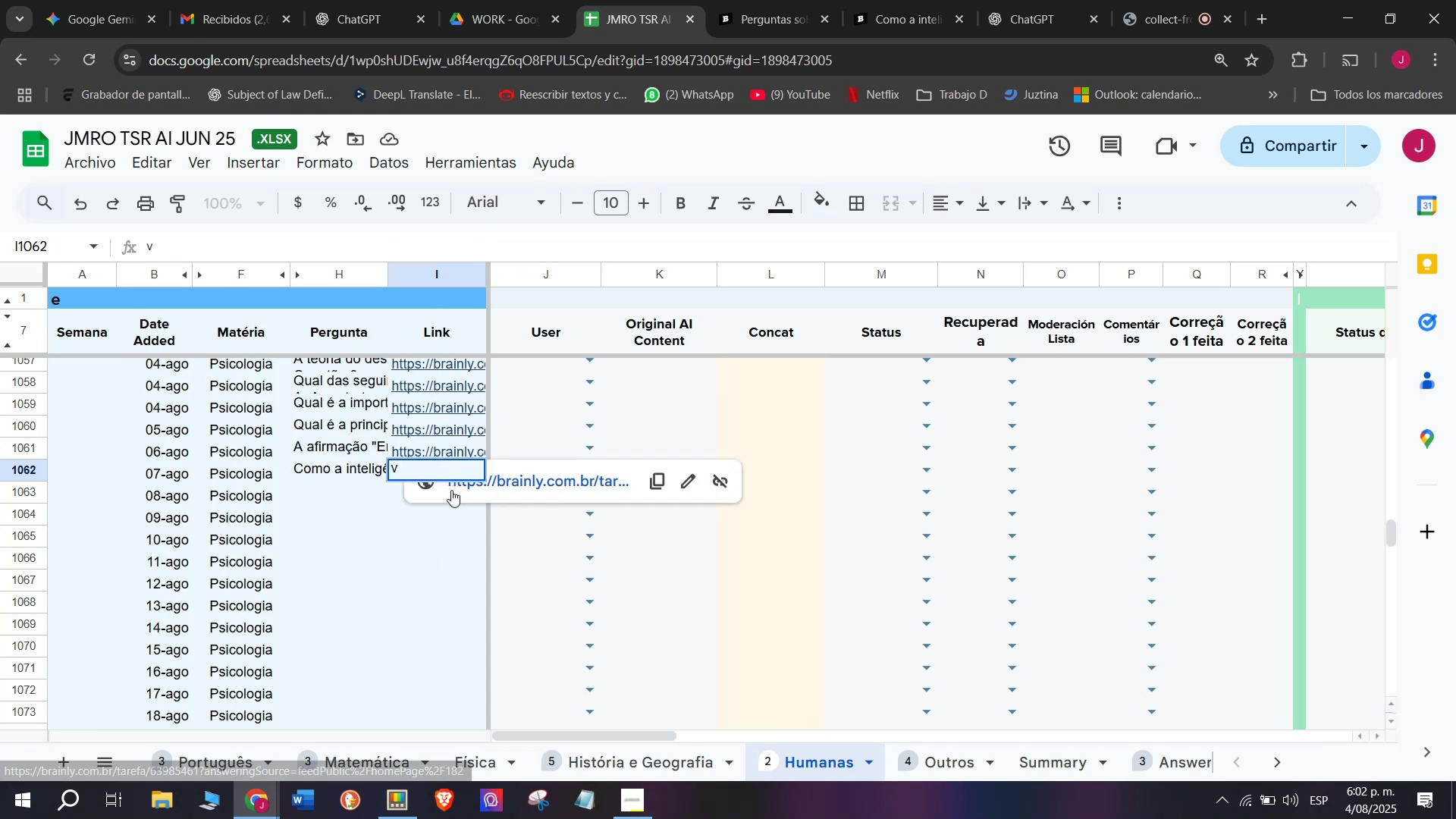 
key(C)
 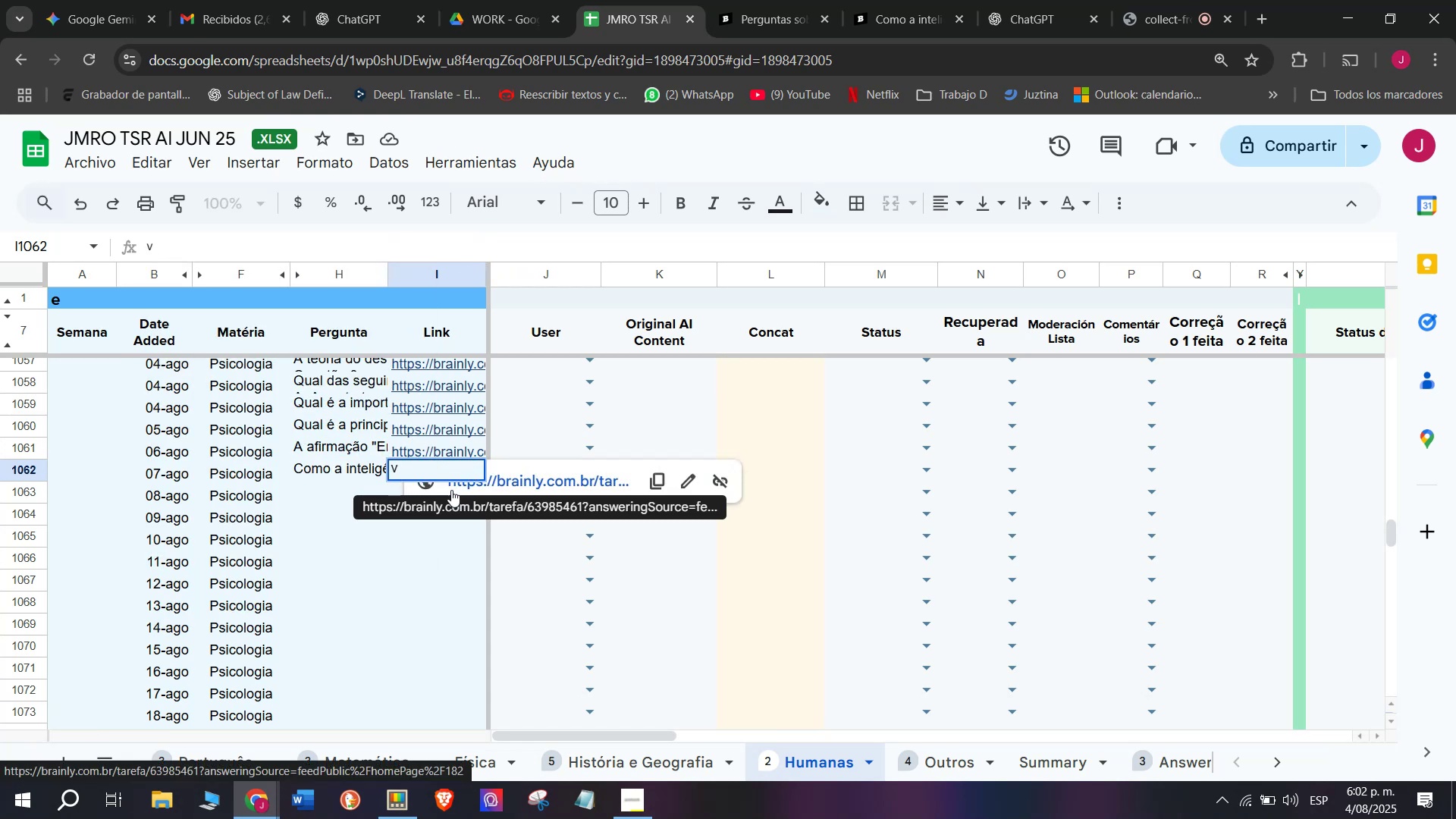 
key(Meta+MetaLeft)
 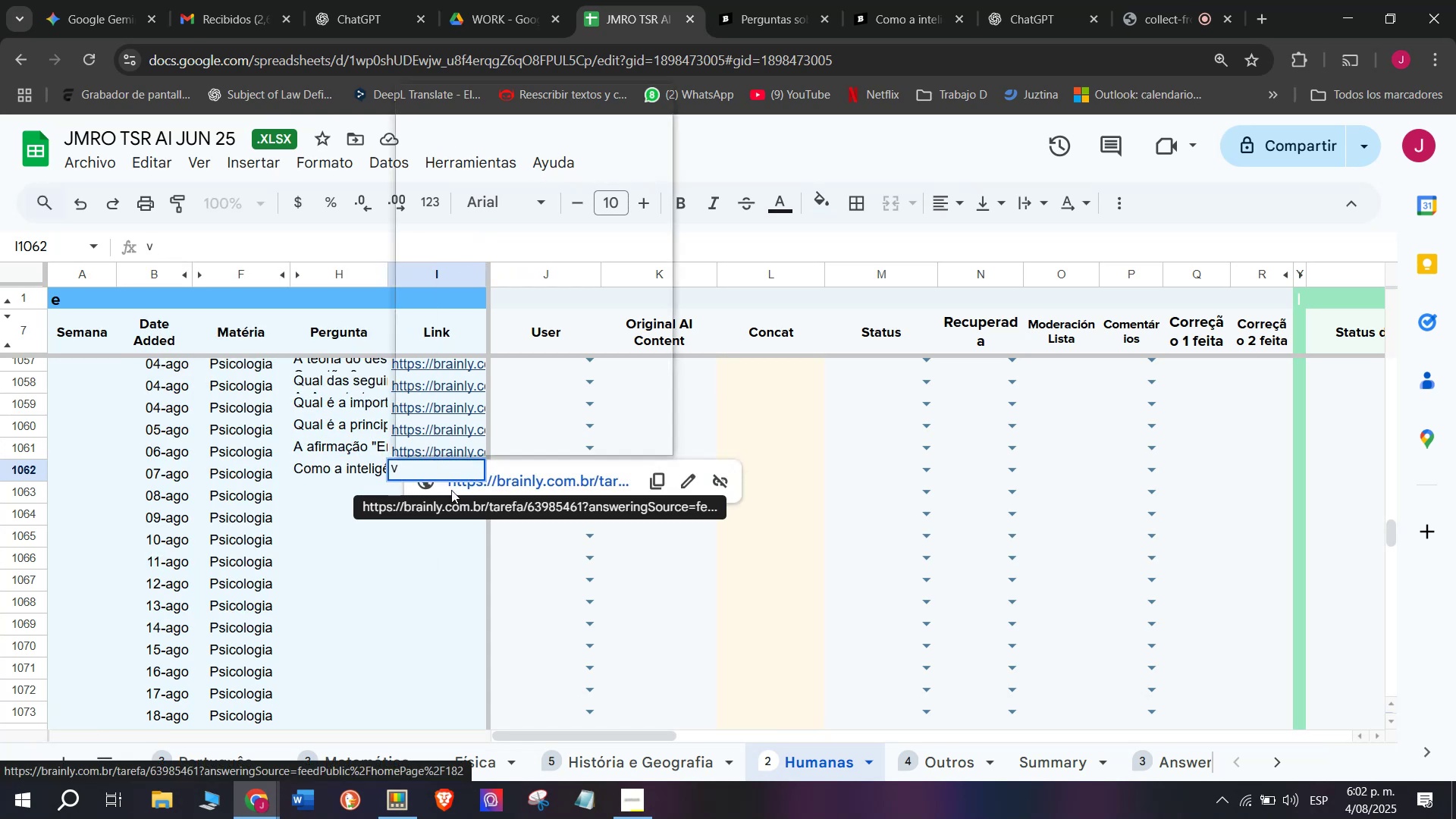 
key(Meta+V)
 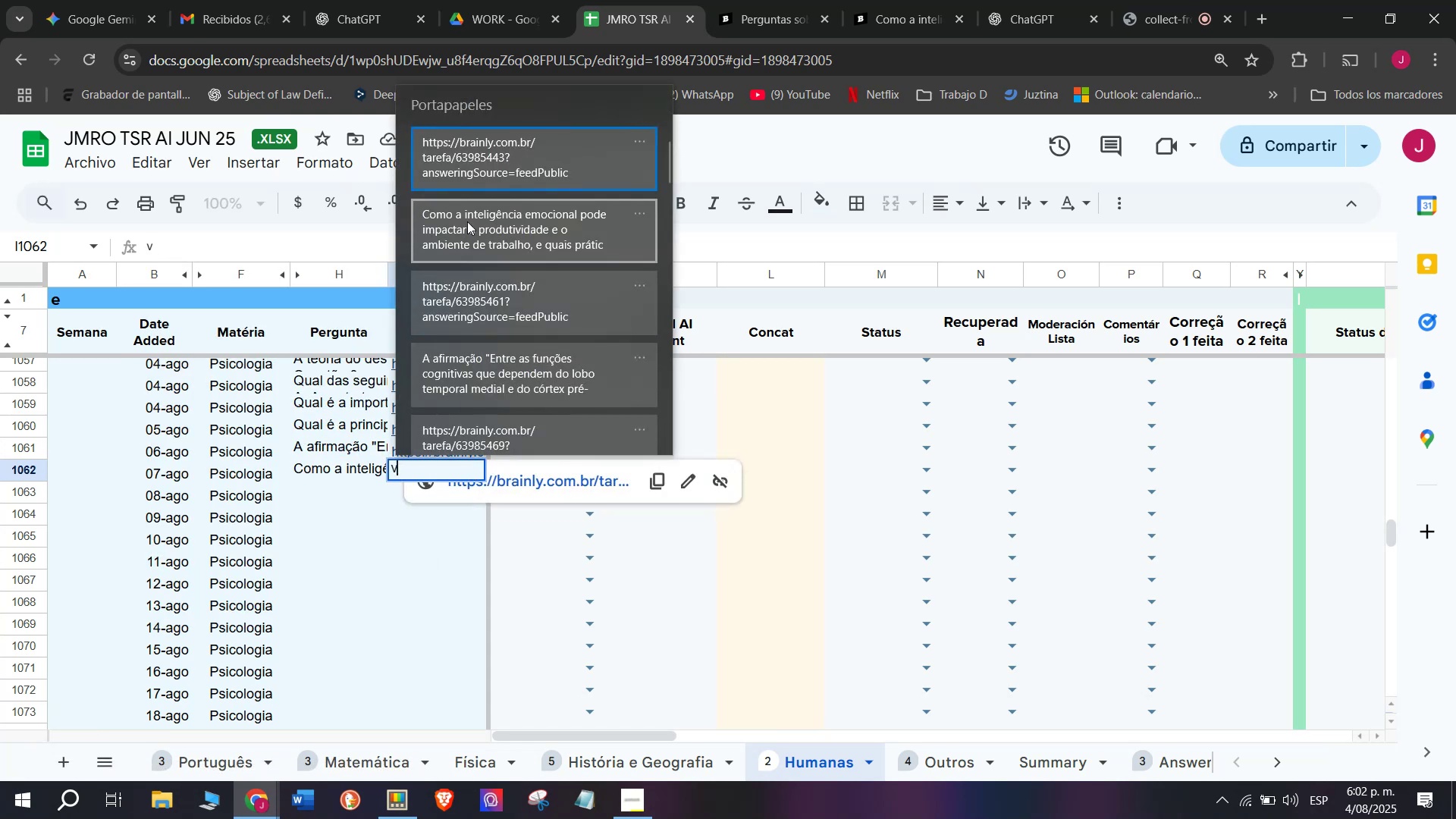 
left_click([469, 224])
 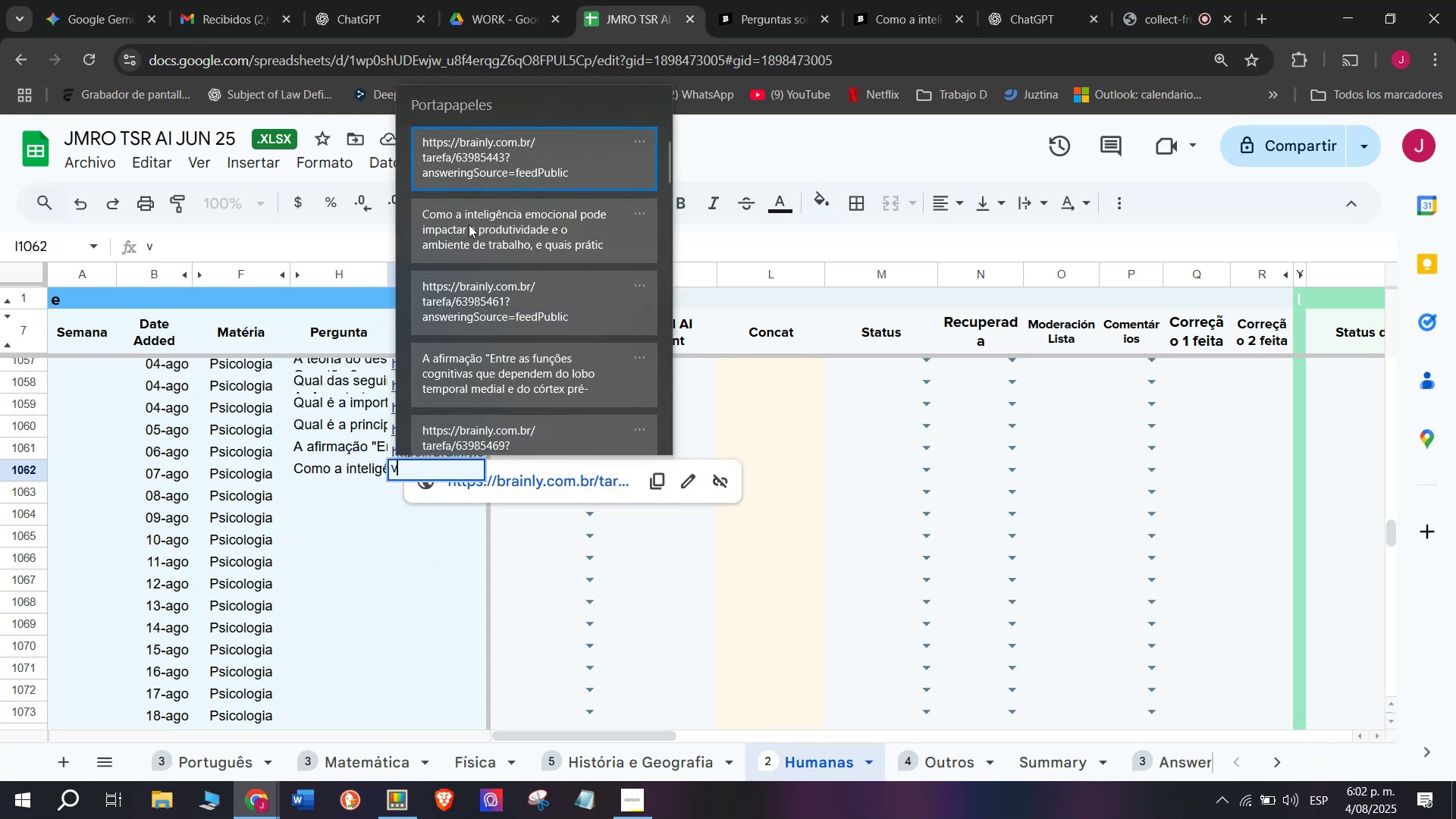 
key(Control+ControlLeft)
 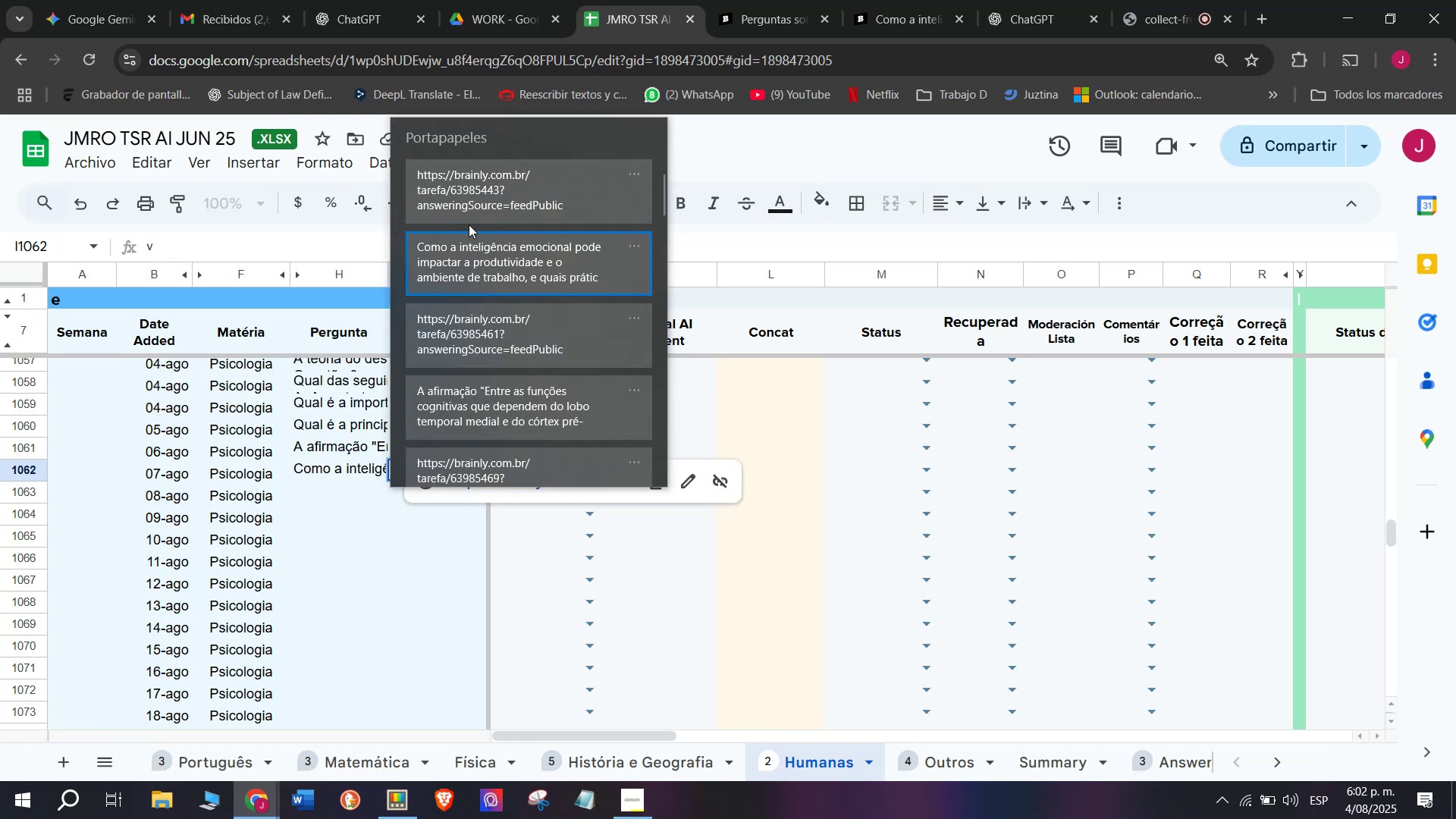 
key(Control+V)
 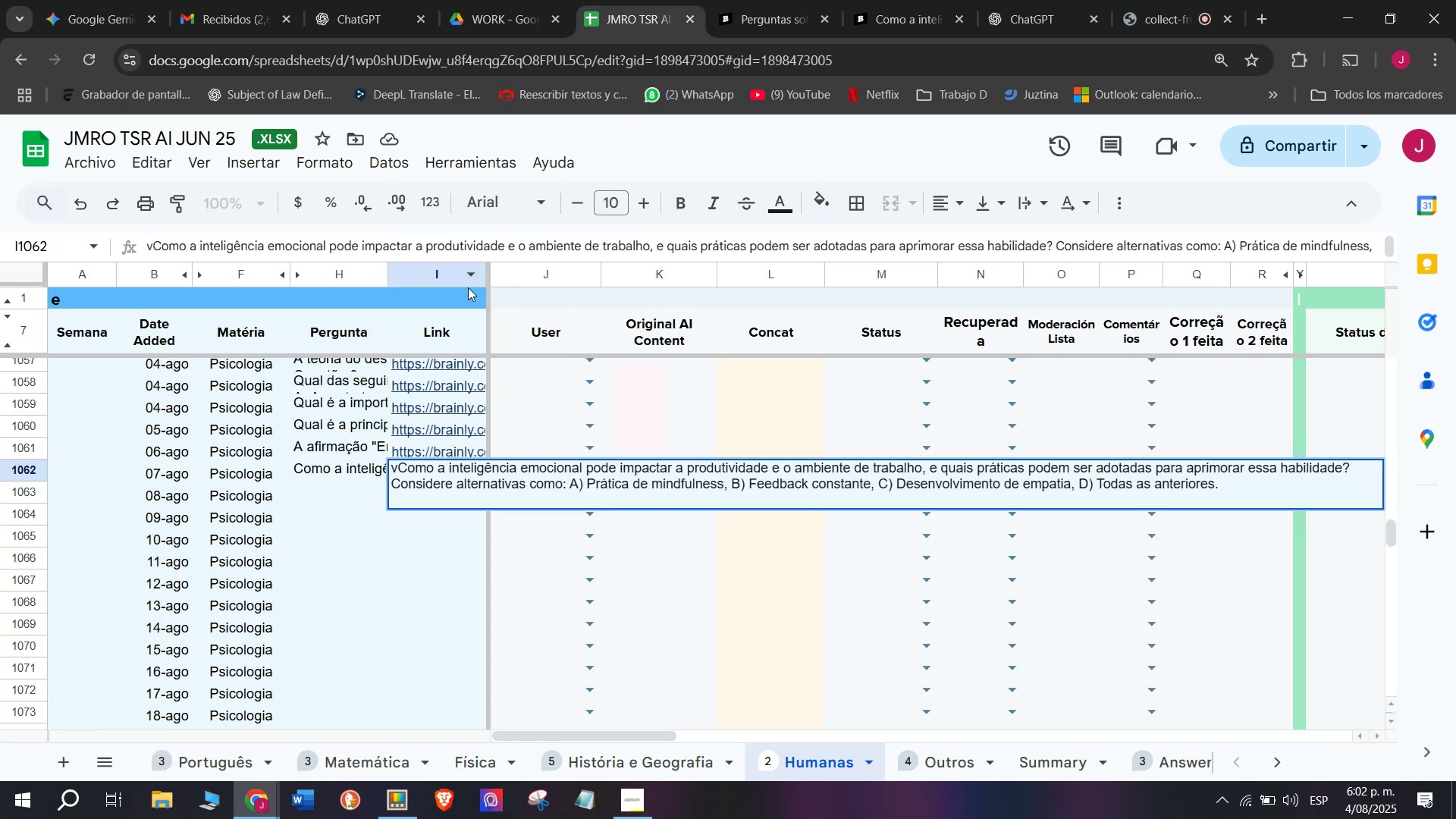 
key(Control+Shift+ControlLeft)
 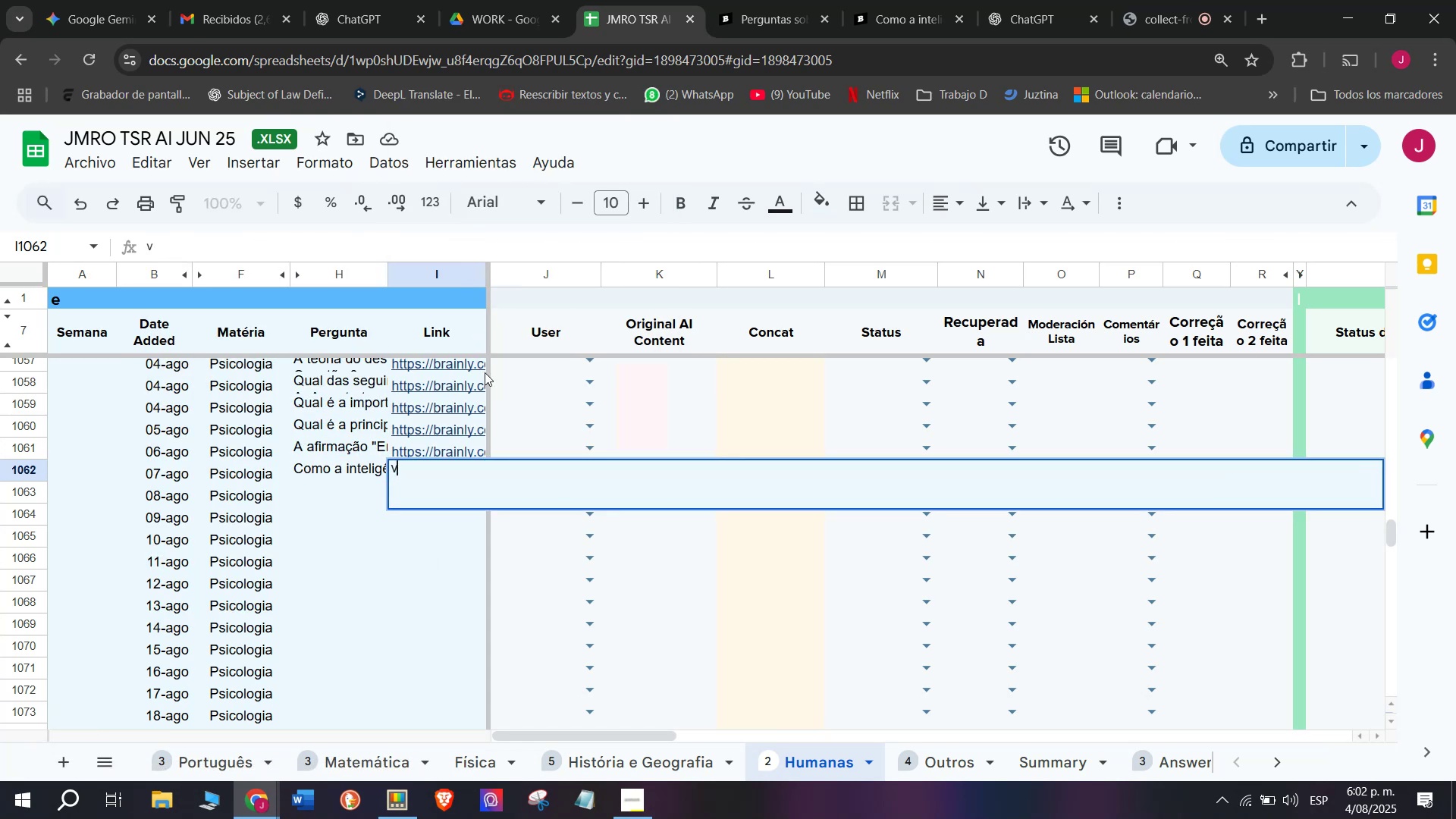 
key(Shift+ShiftLeft)
 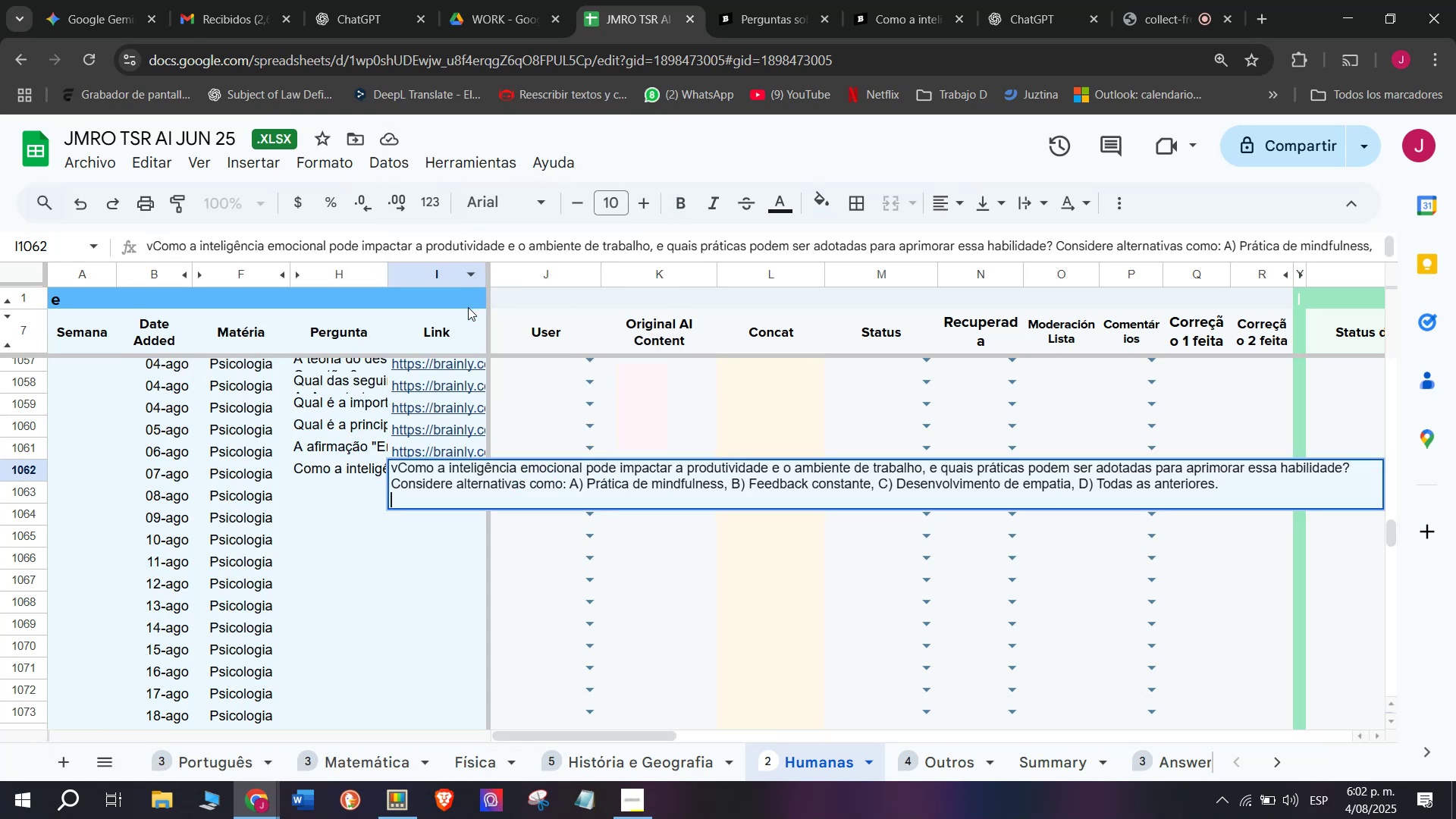 
key(Control+Shift+Z)
 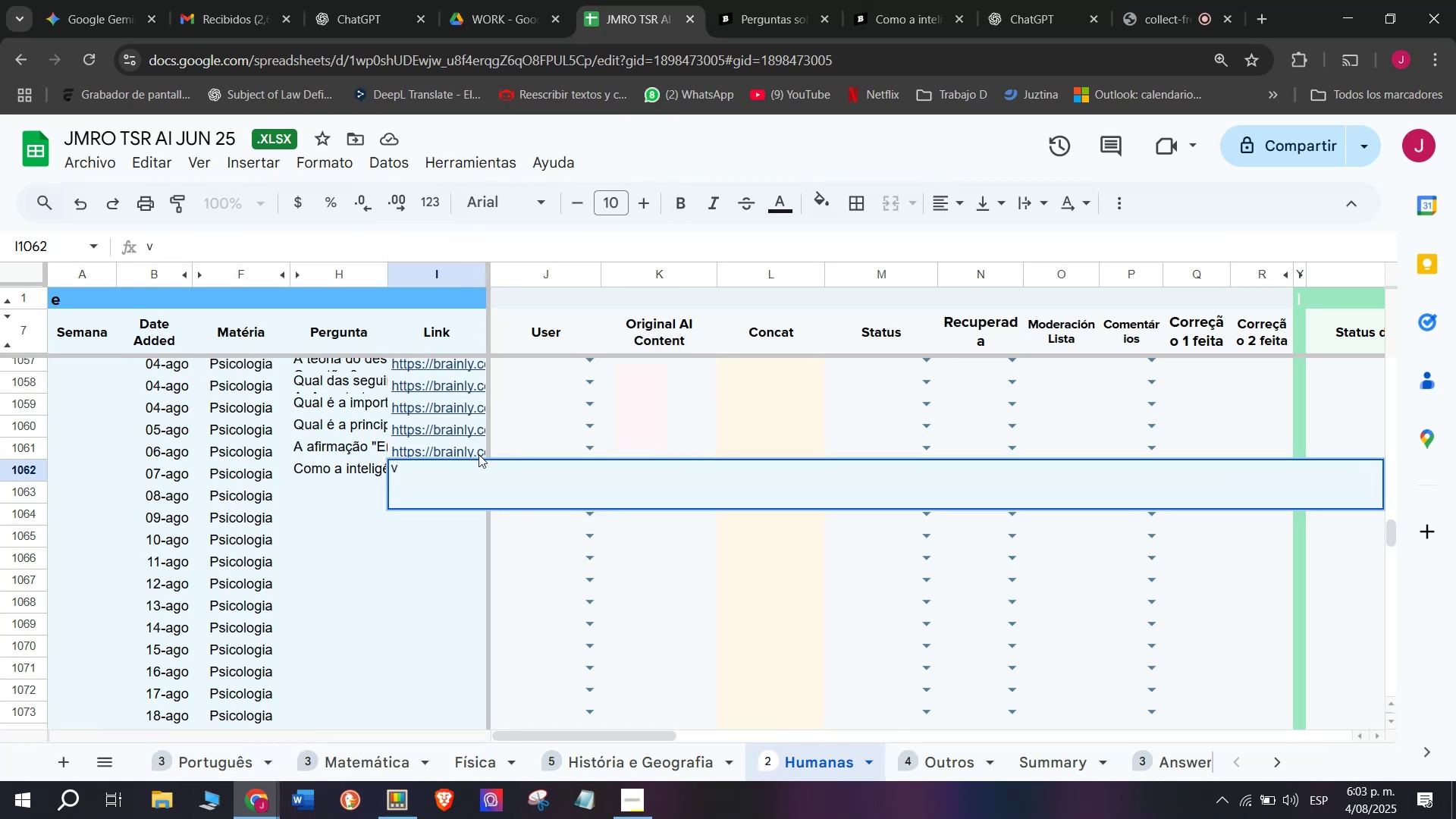 
key(Backspace)
 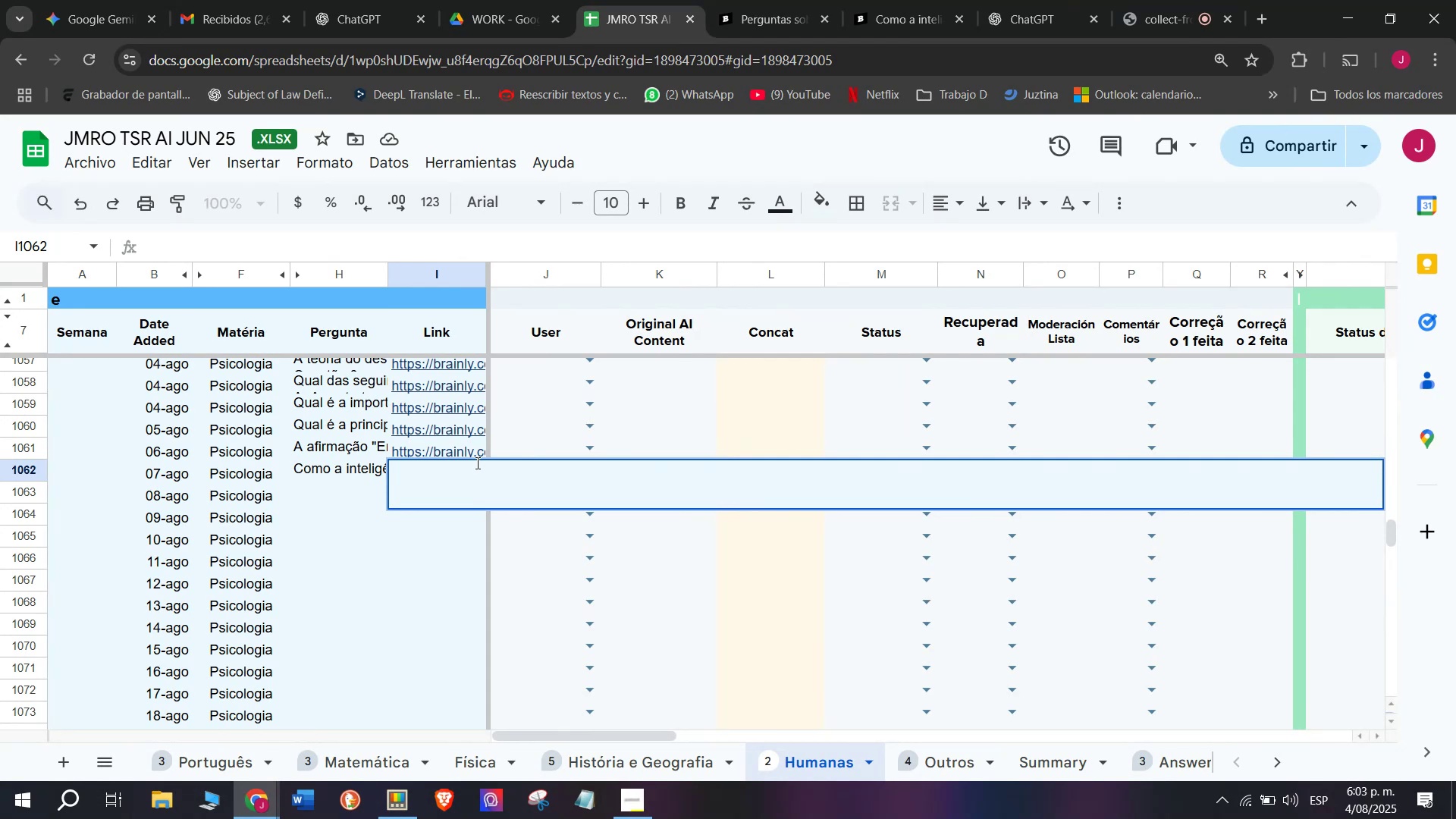 
key(C)
 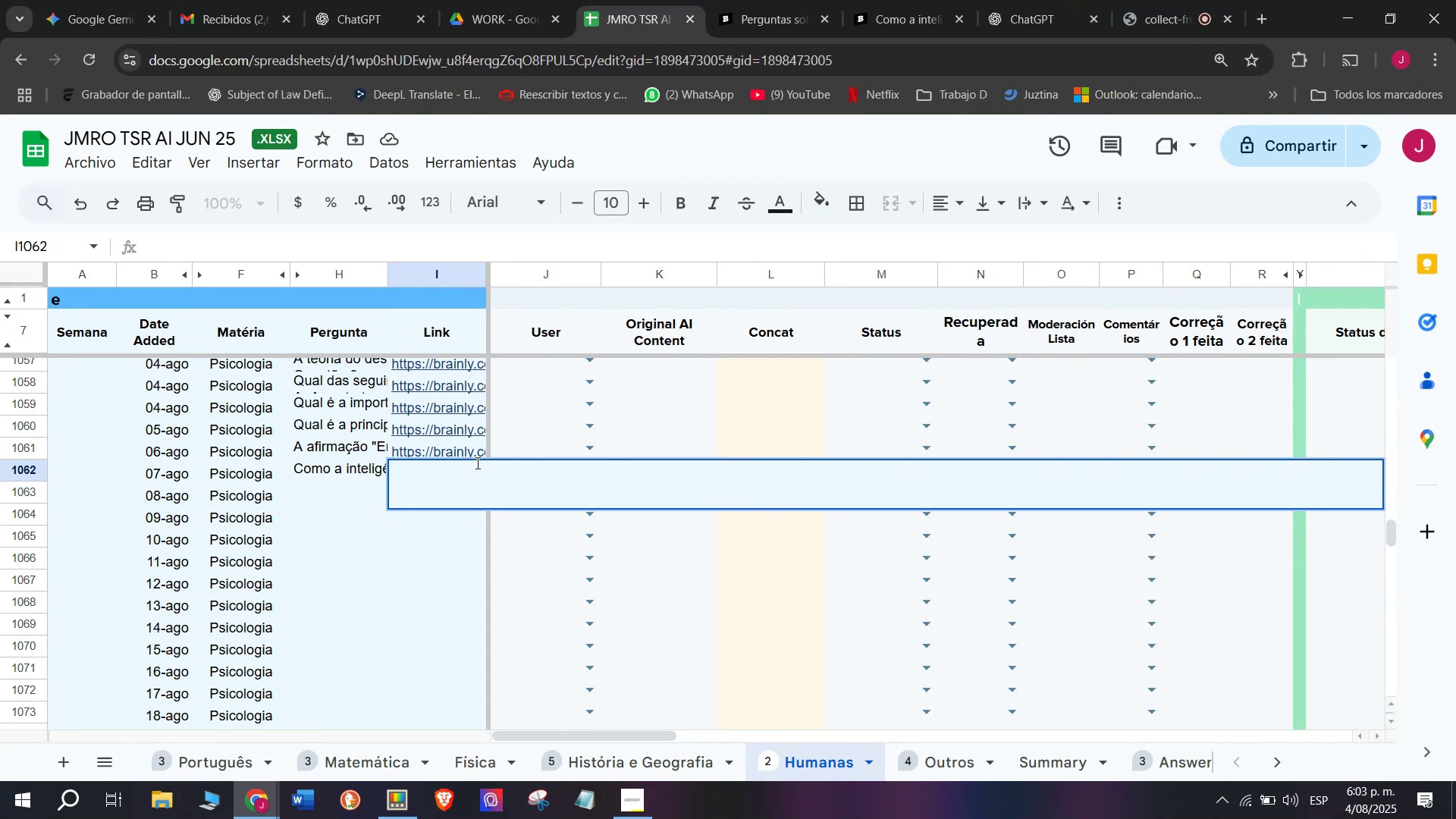 
key(Meta+MetaLeft)
 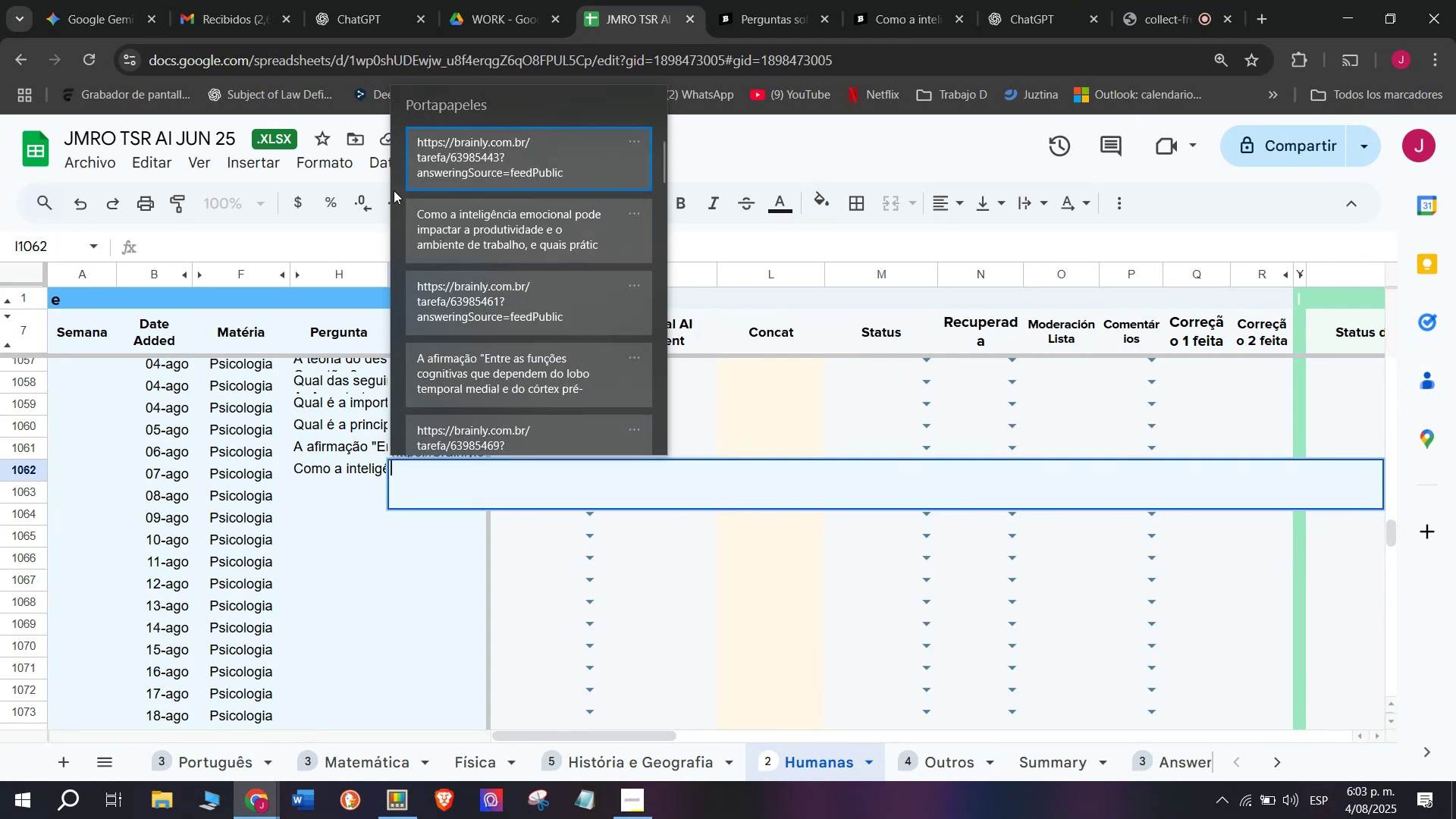 
key(Meta+V)
 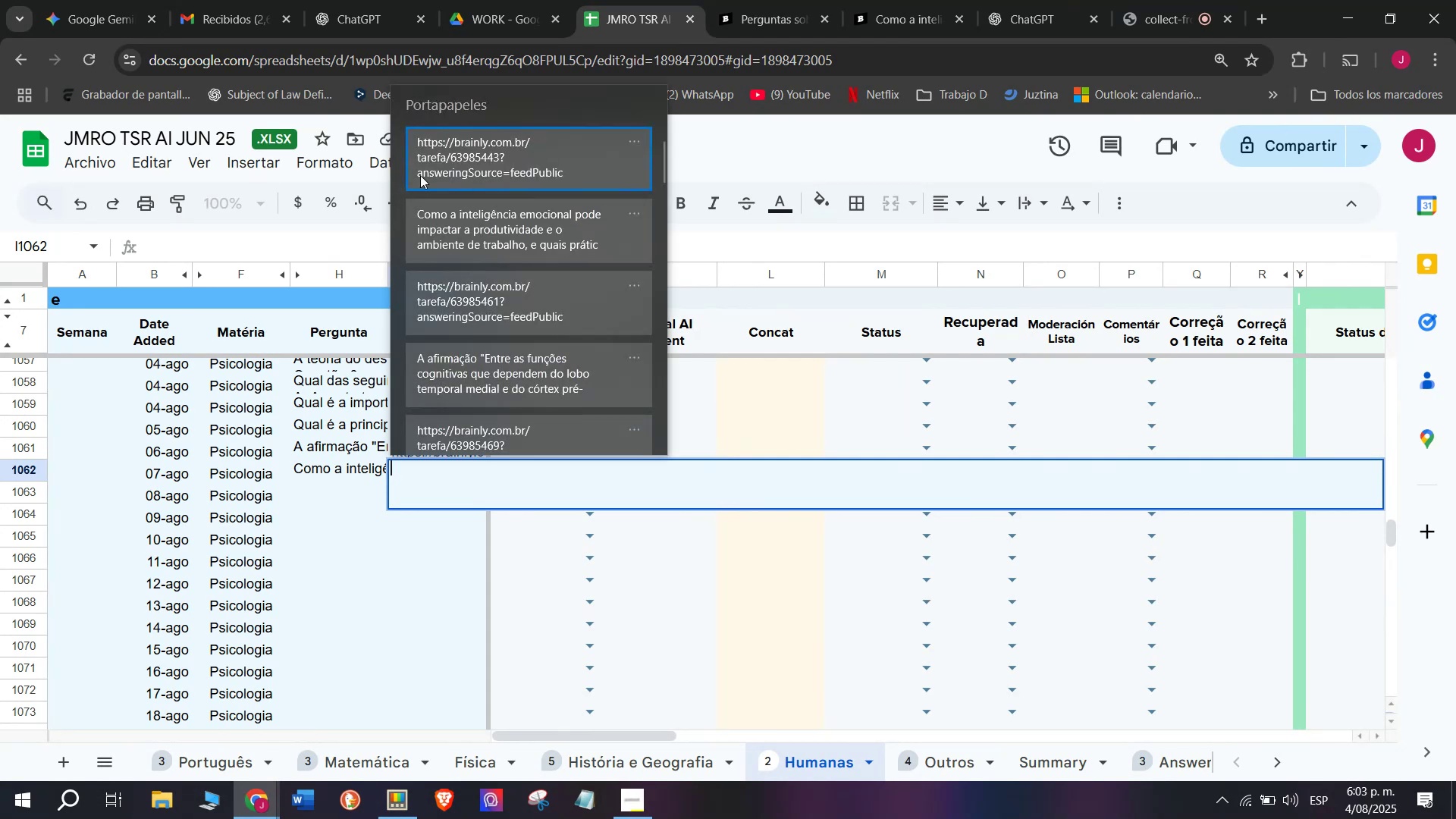 
left_click([433, 165])
 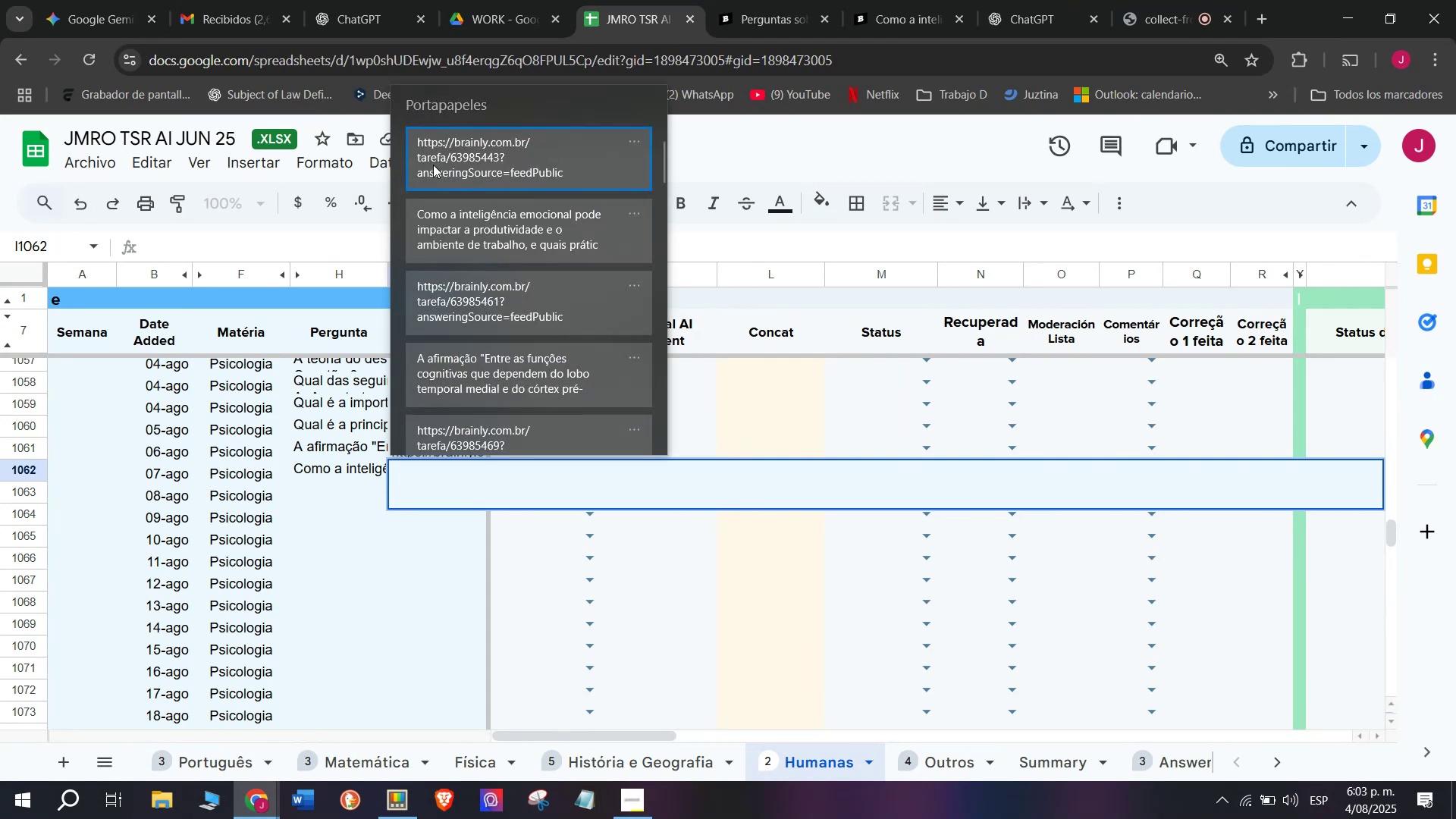 
key(Control+ControlLeft)
 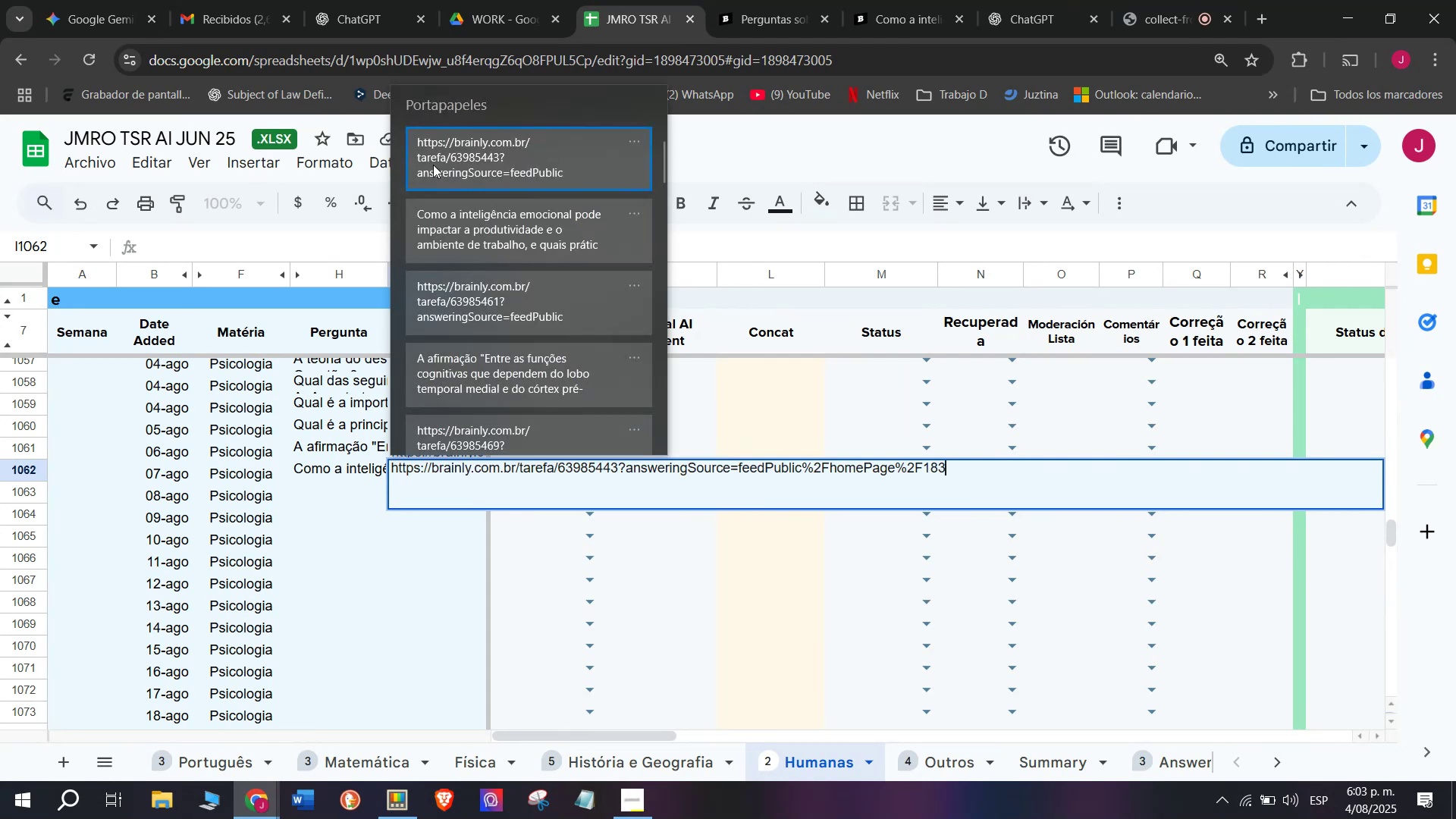 
key(Control+V)
 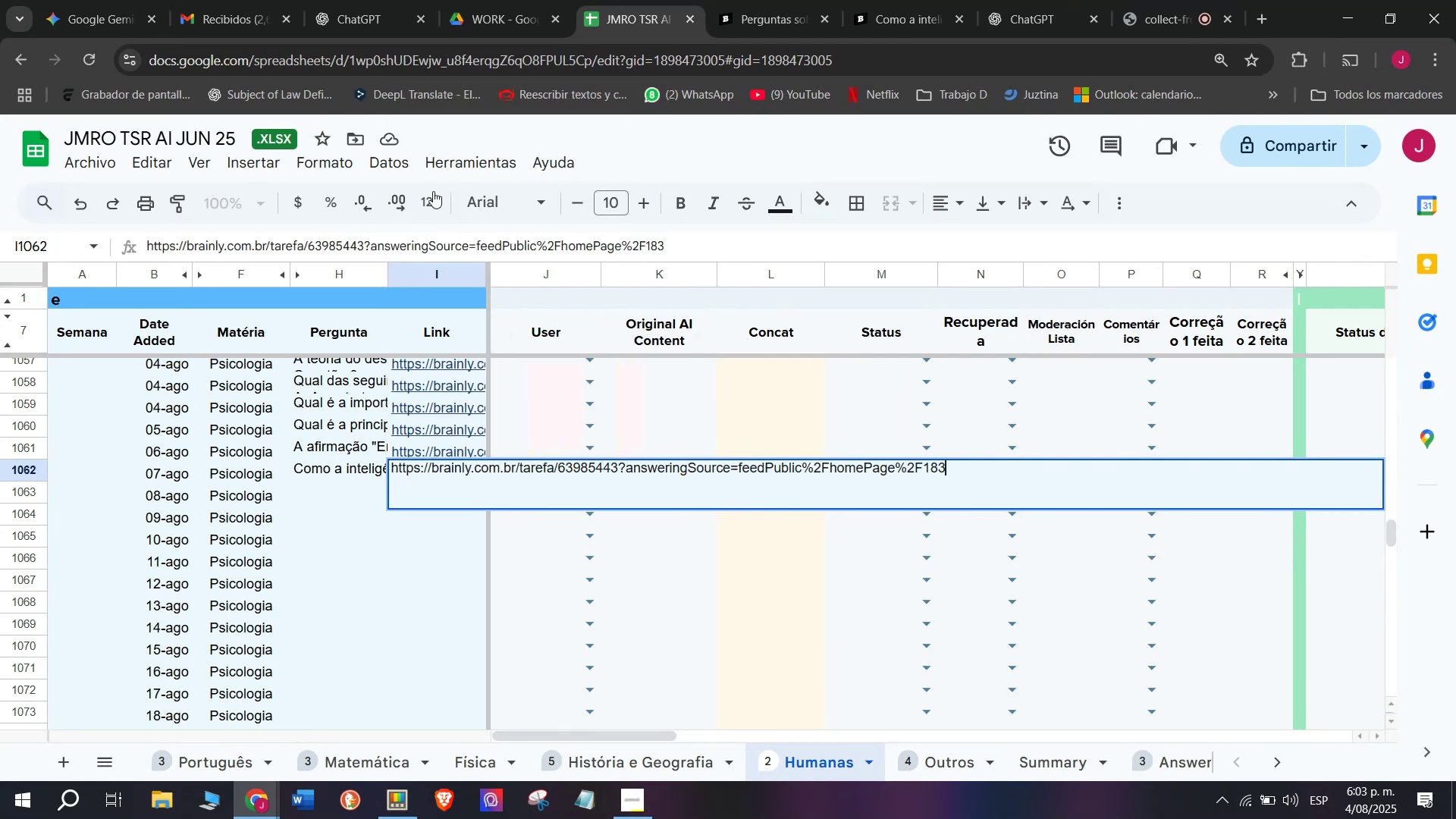 
key(Enter)
 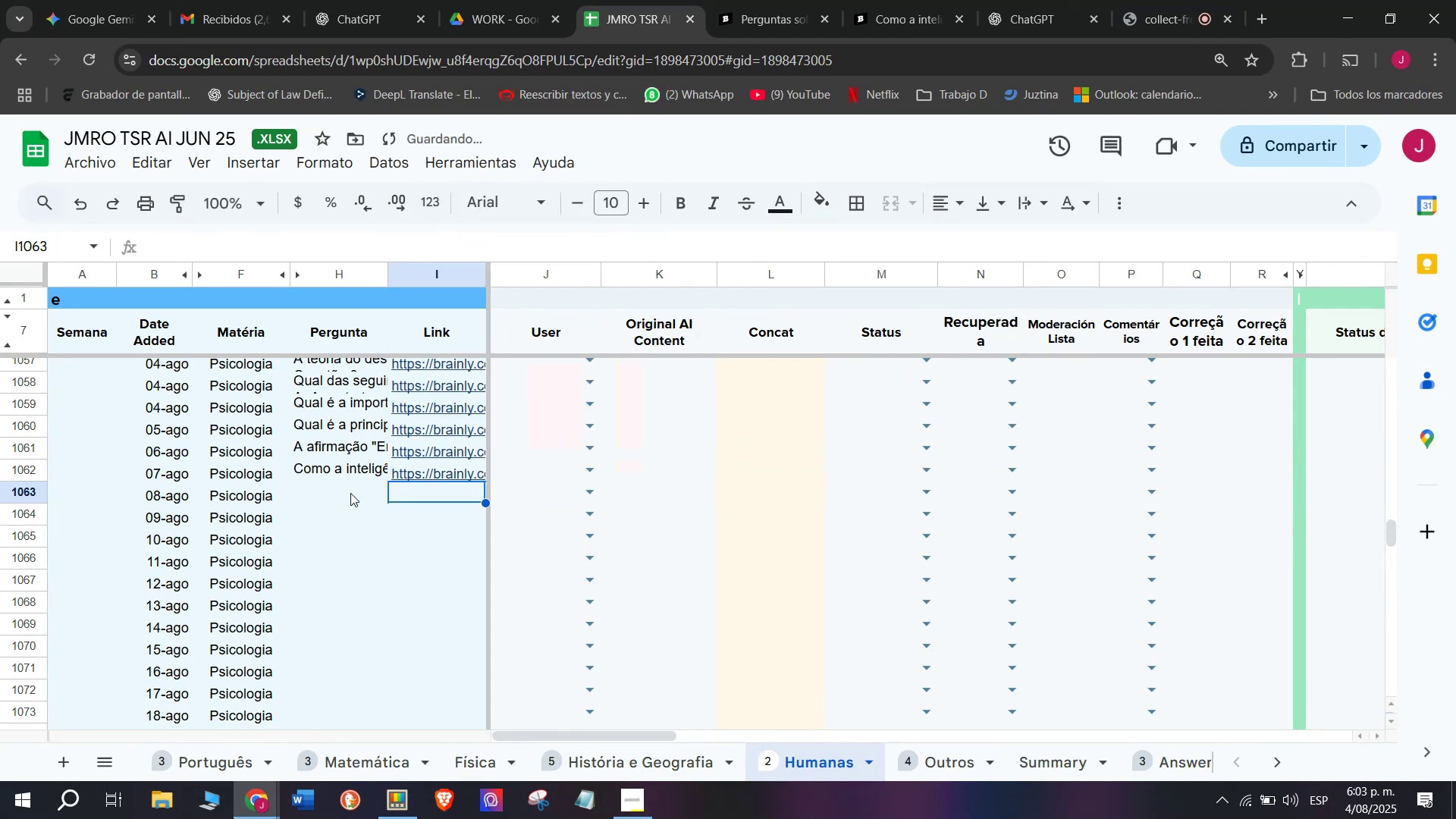 
left_click([347, 491])
 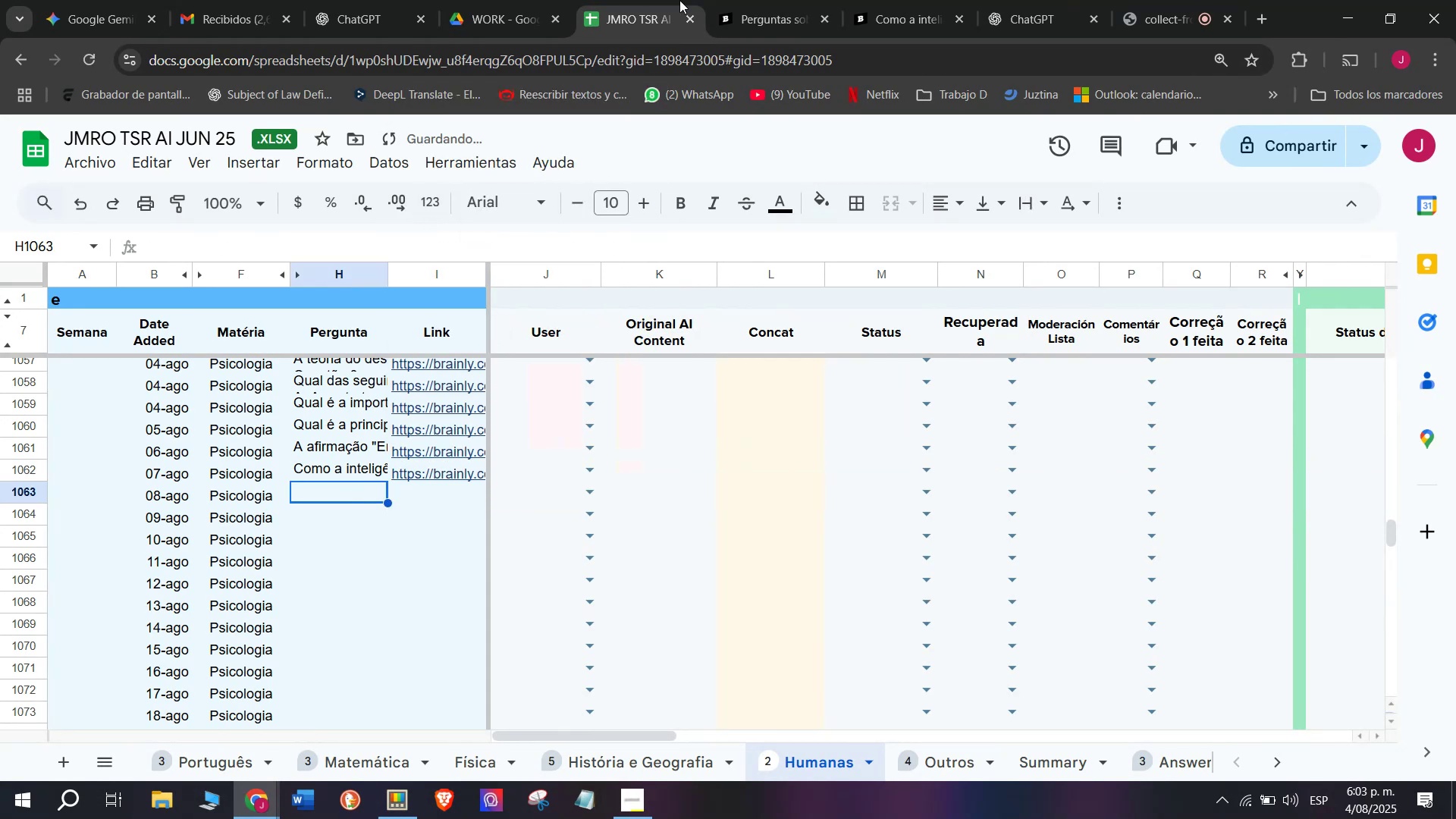 
left_click([756, 0])
 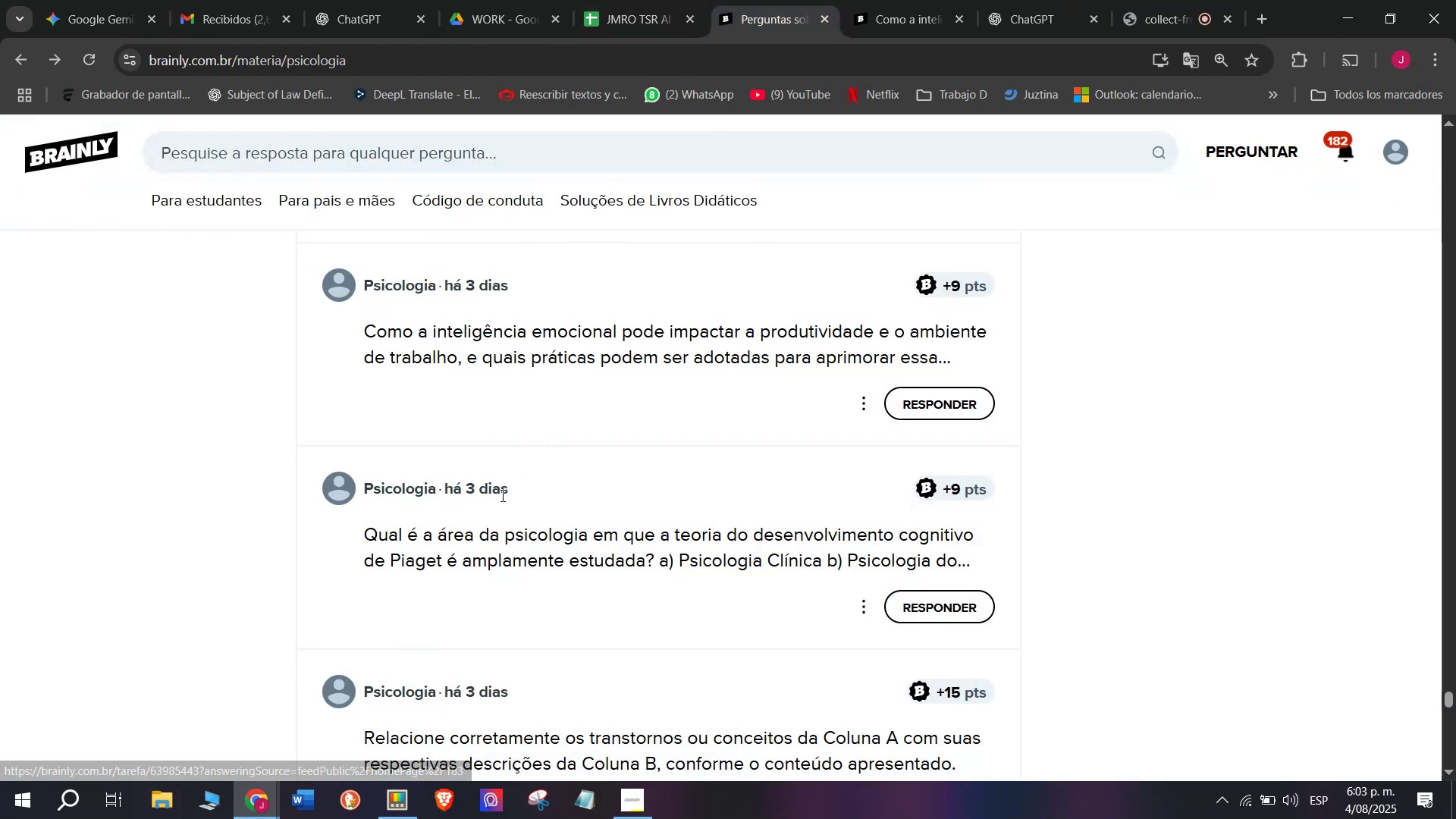 
right_click([497, 541])
 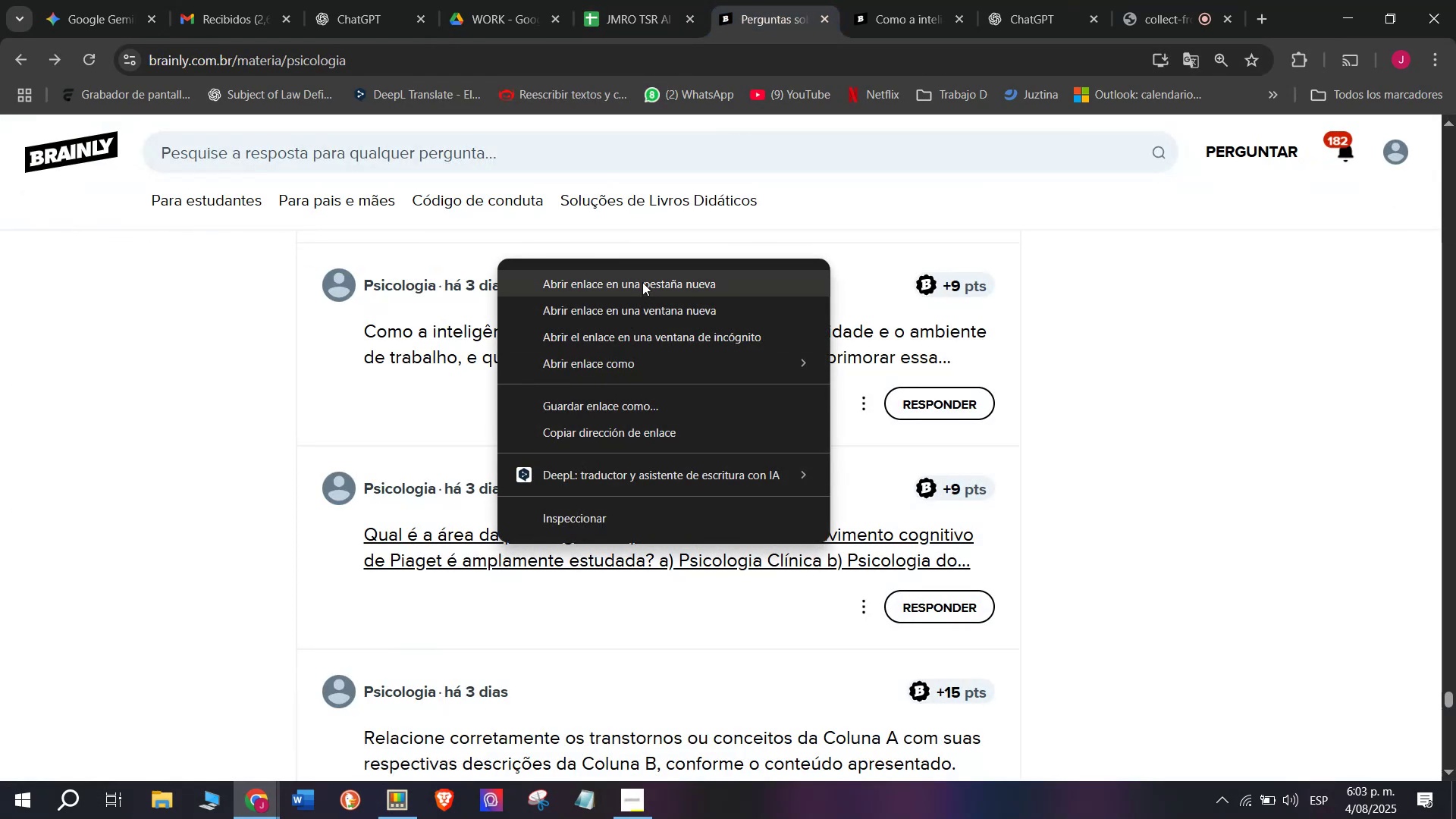 
left_click([642, 282])
 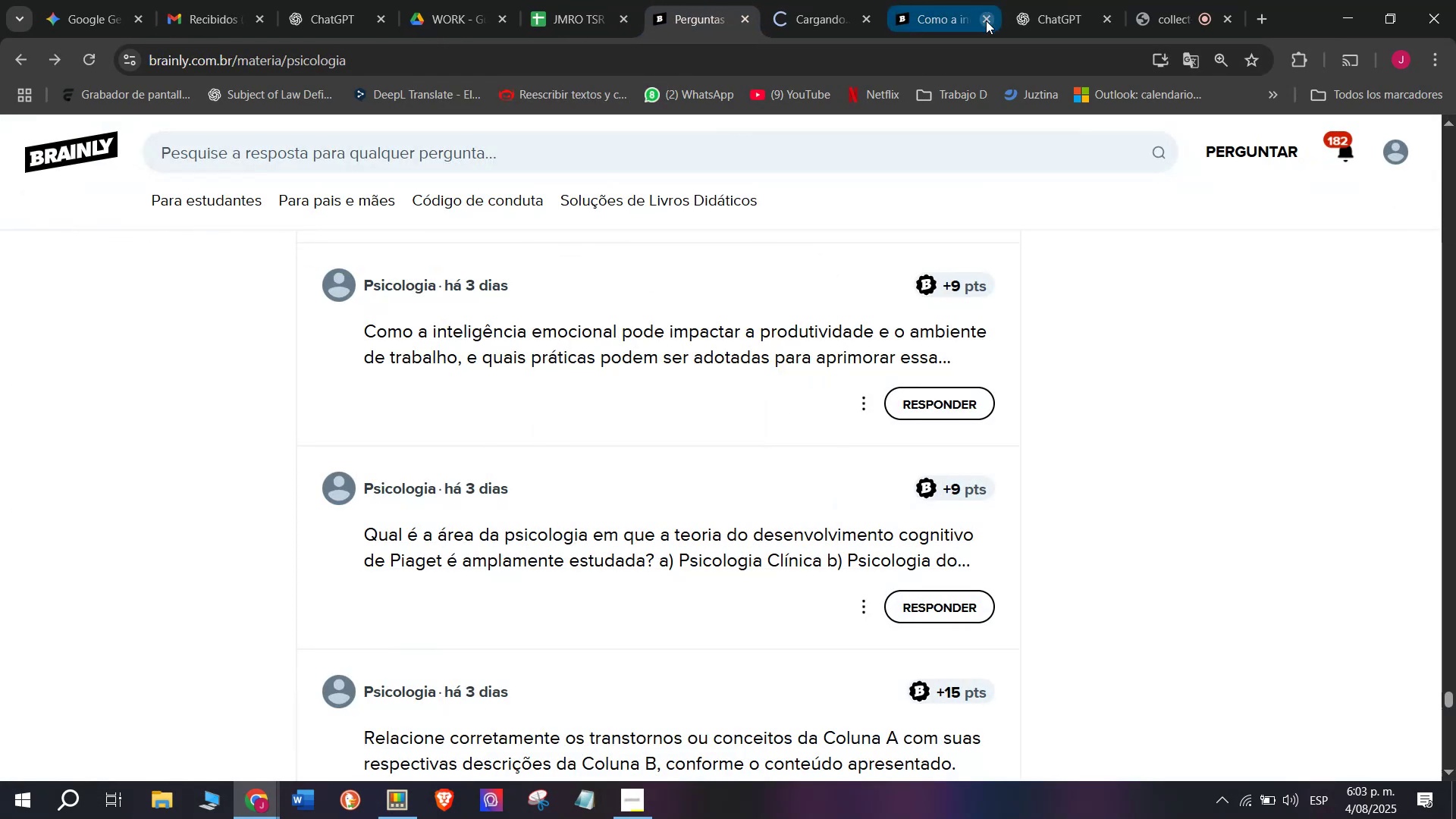 
left_click([986, 24])
 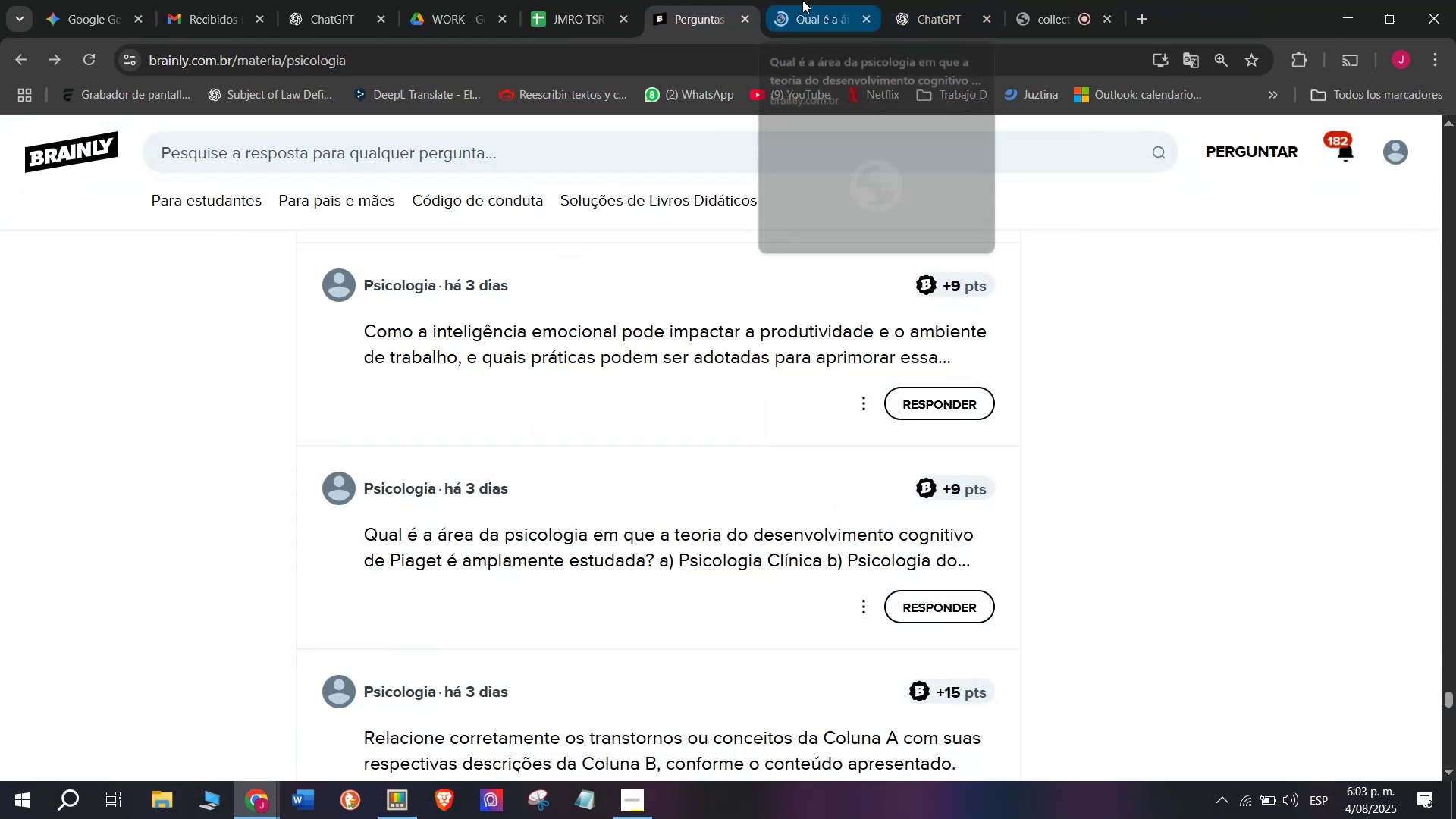 
left_click([802, 0])
 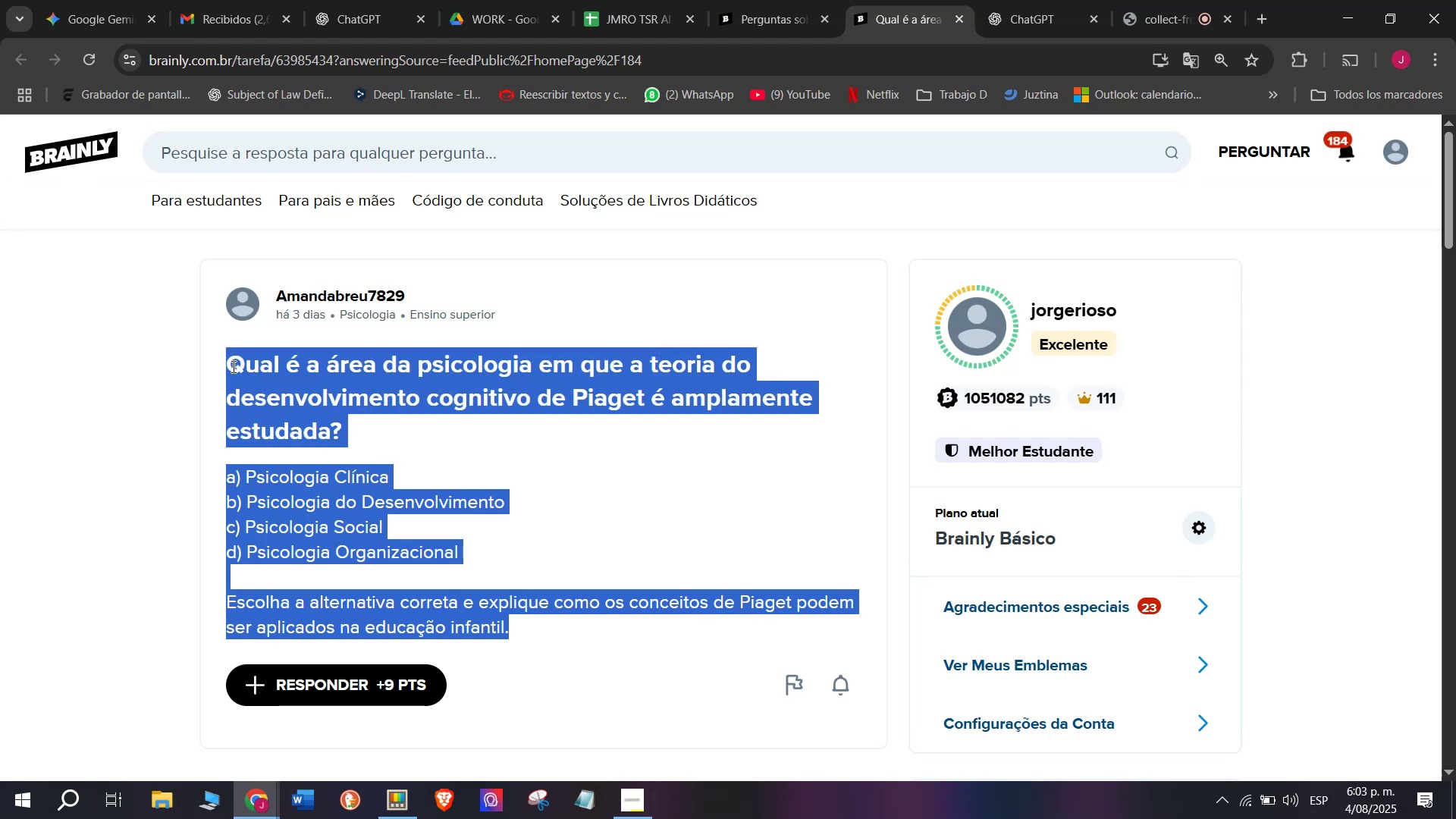 
key(Control+ControlLeft)
 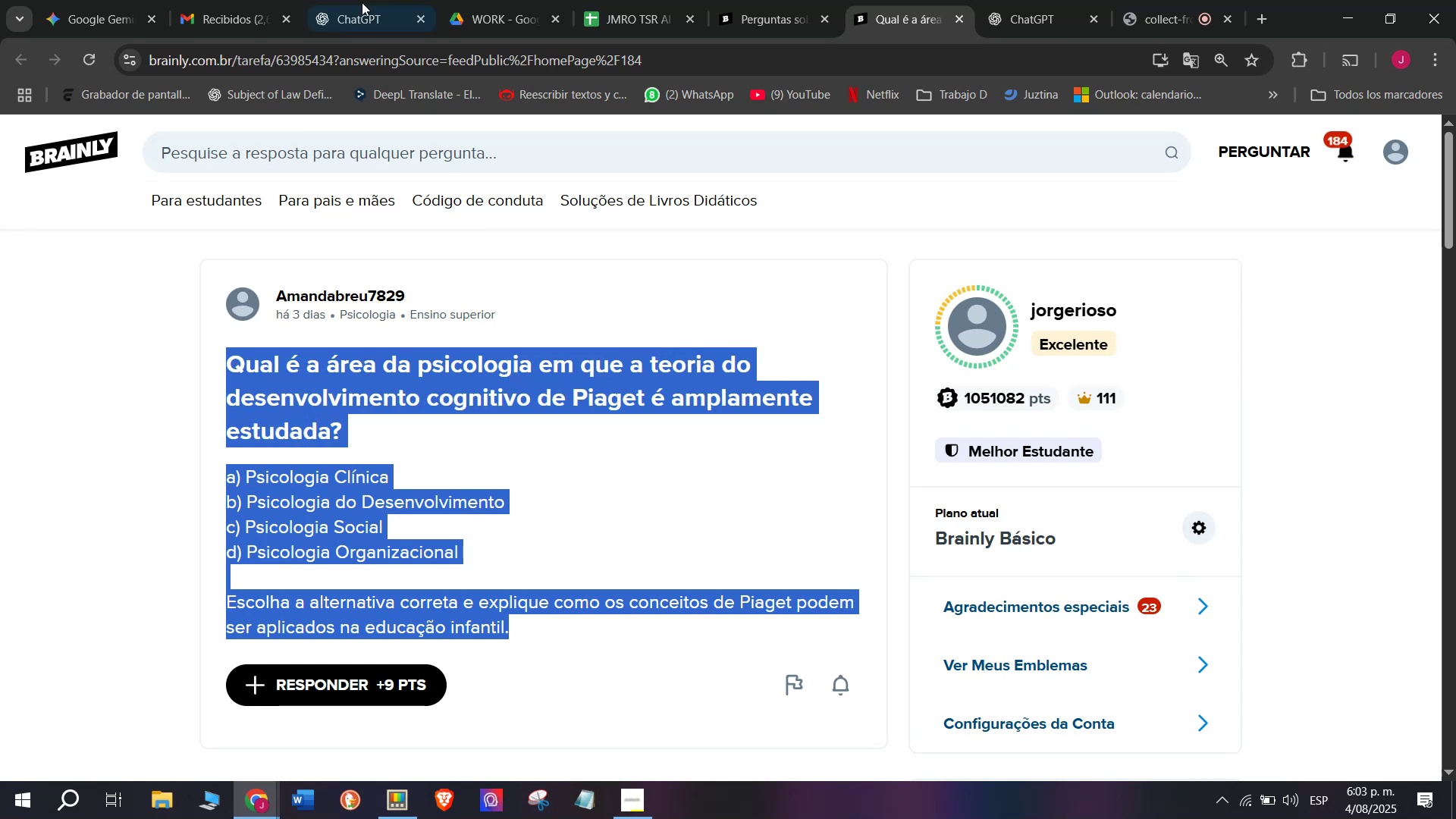 
key(Break)
 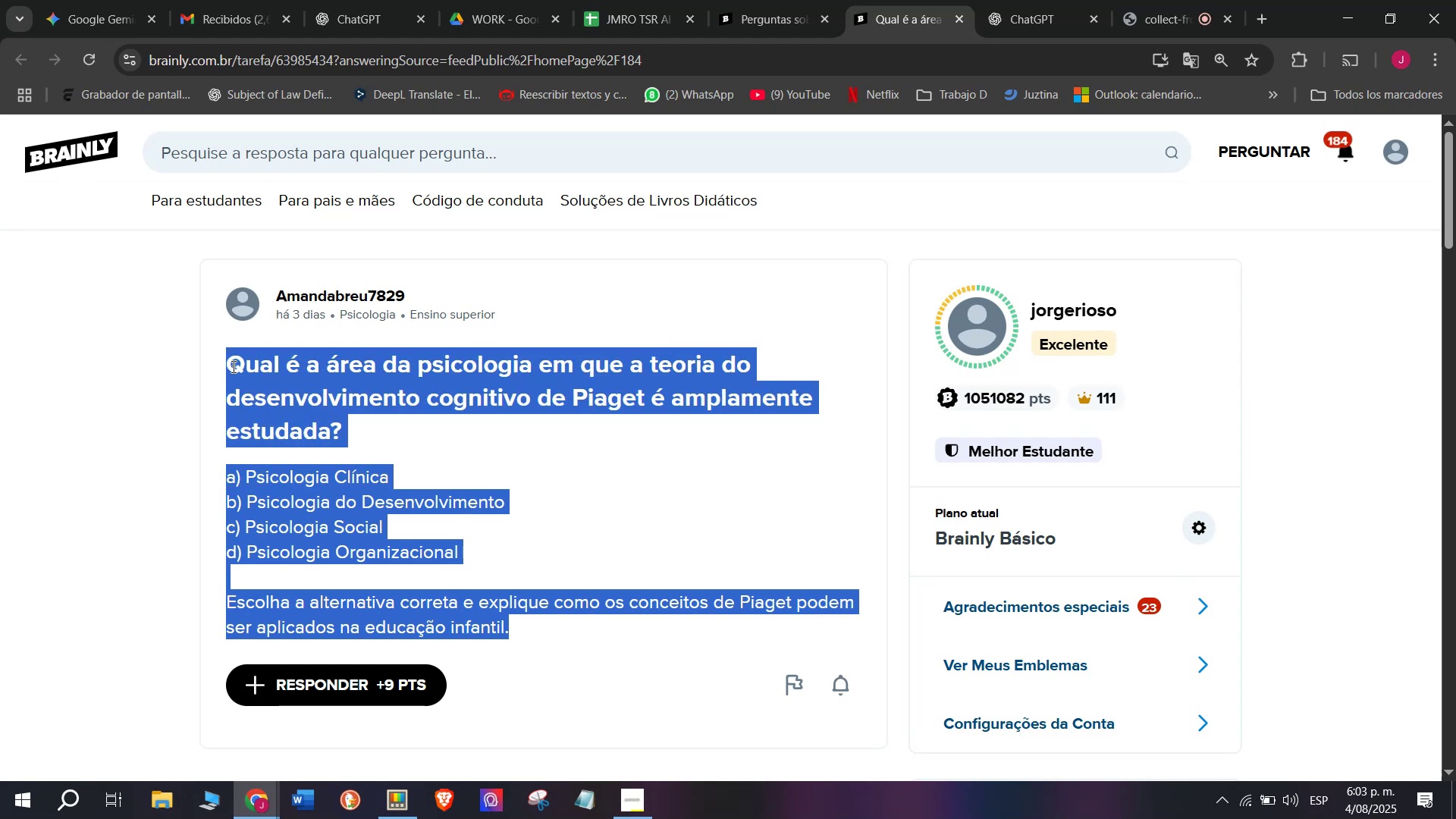 
key(Control+C)
 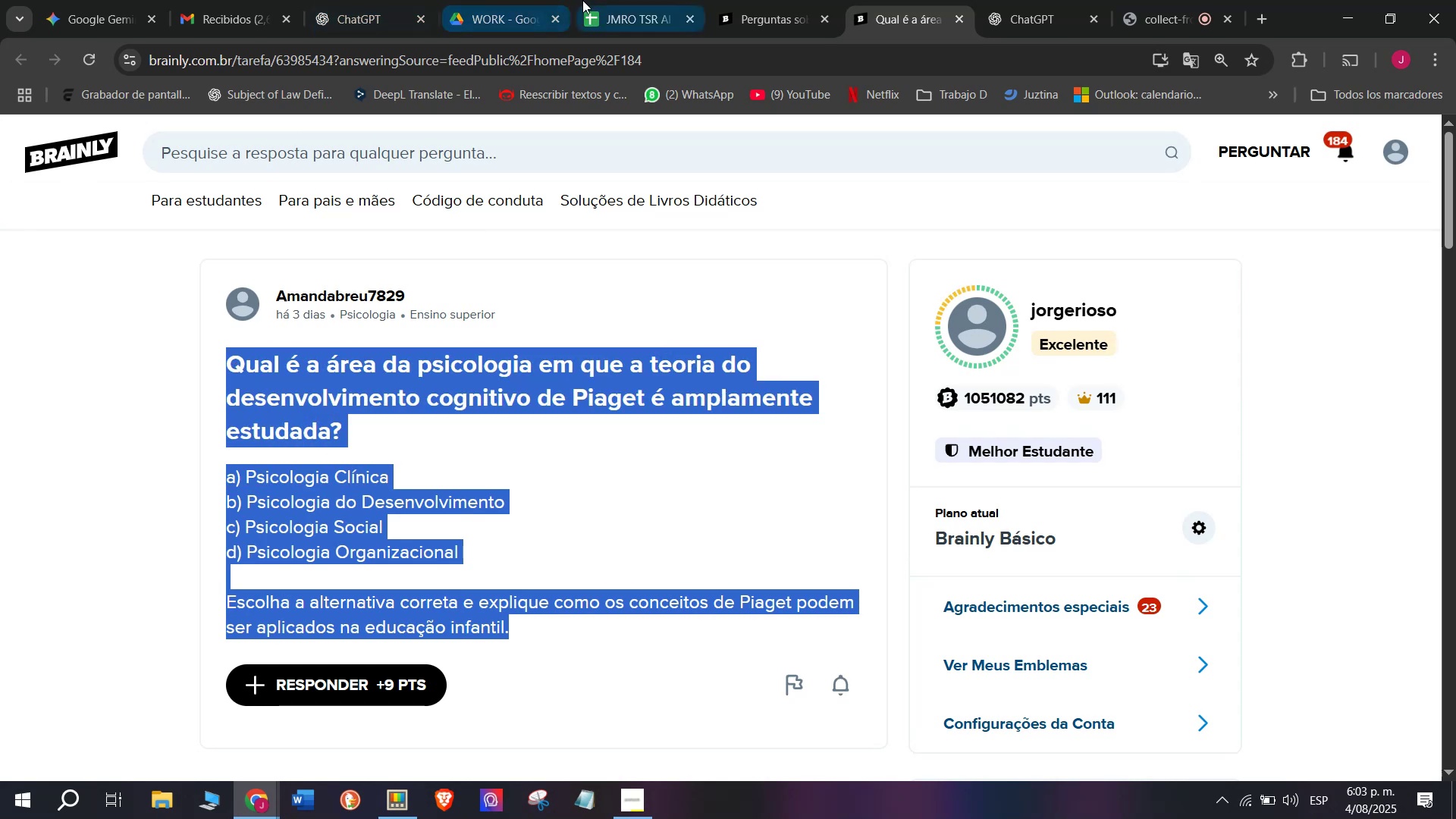 
left_click([613, 0])
 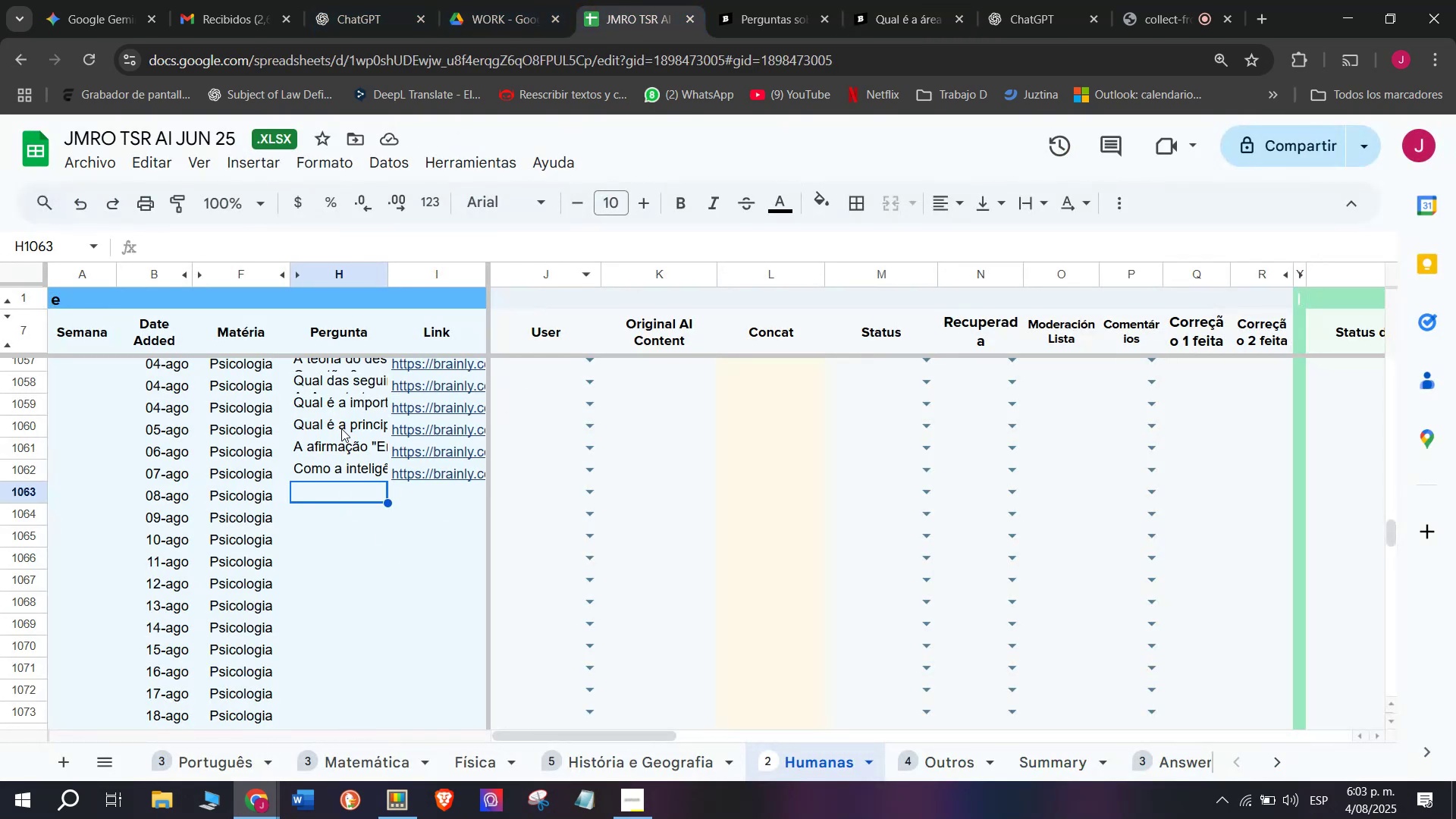 
left_click([345, 256])
 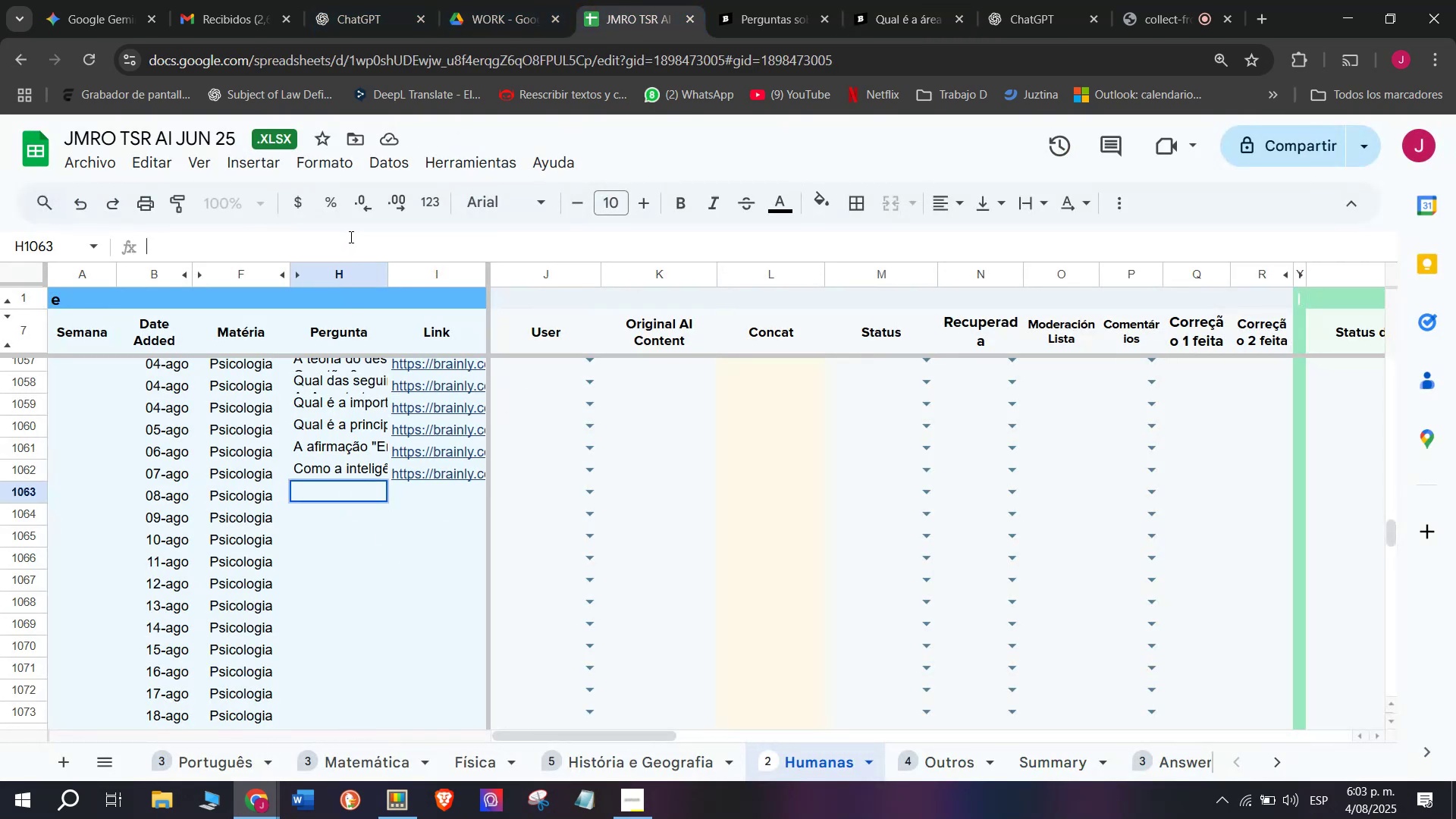 
key(Meta+MetaLeft)
 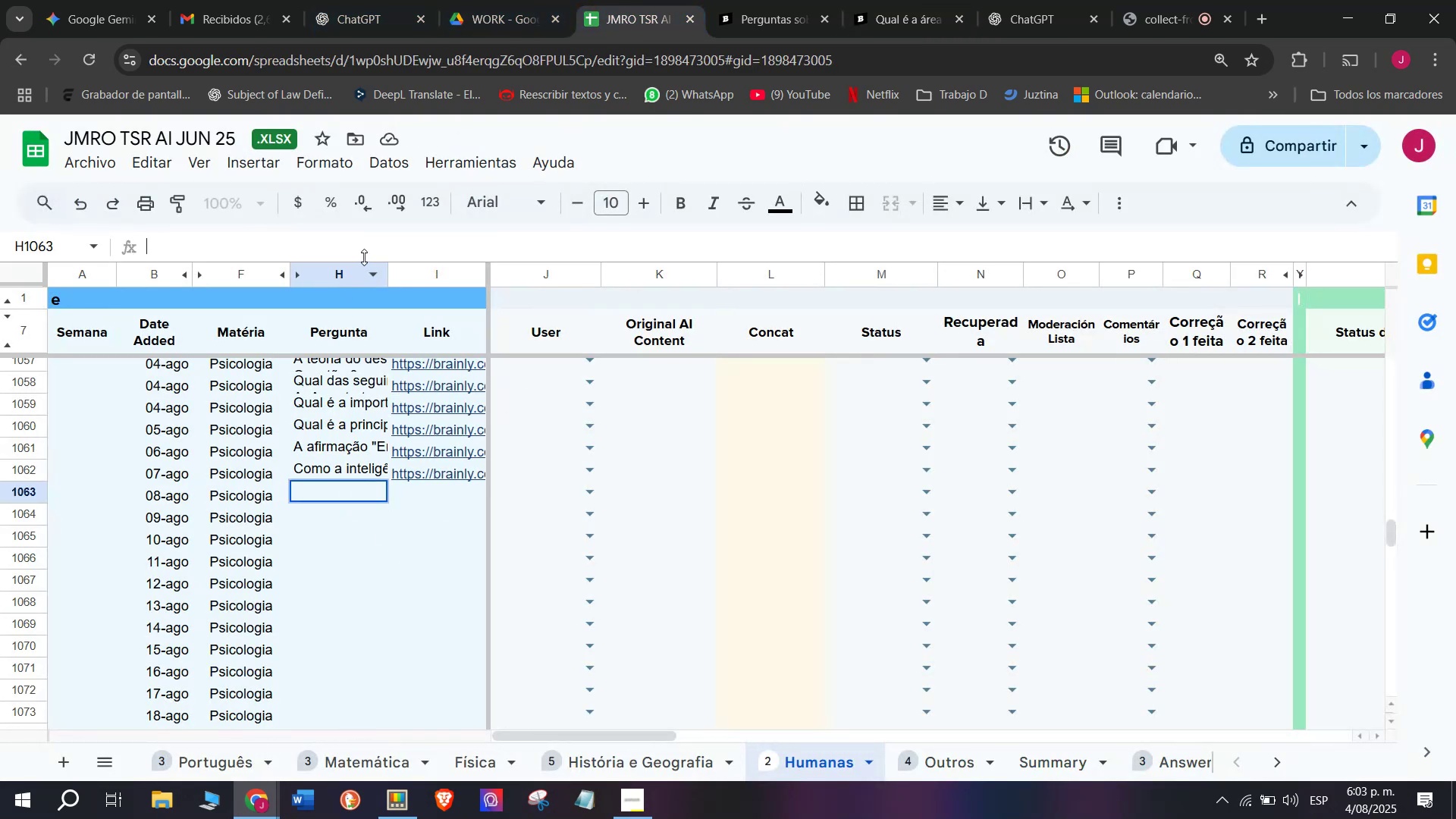 
key(C)
 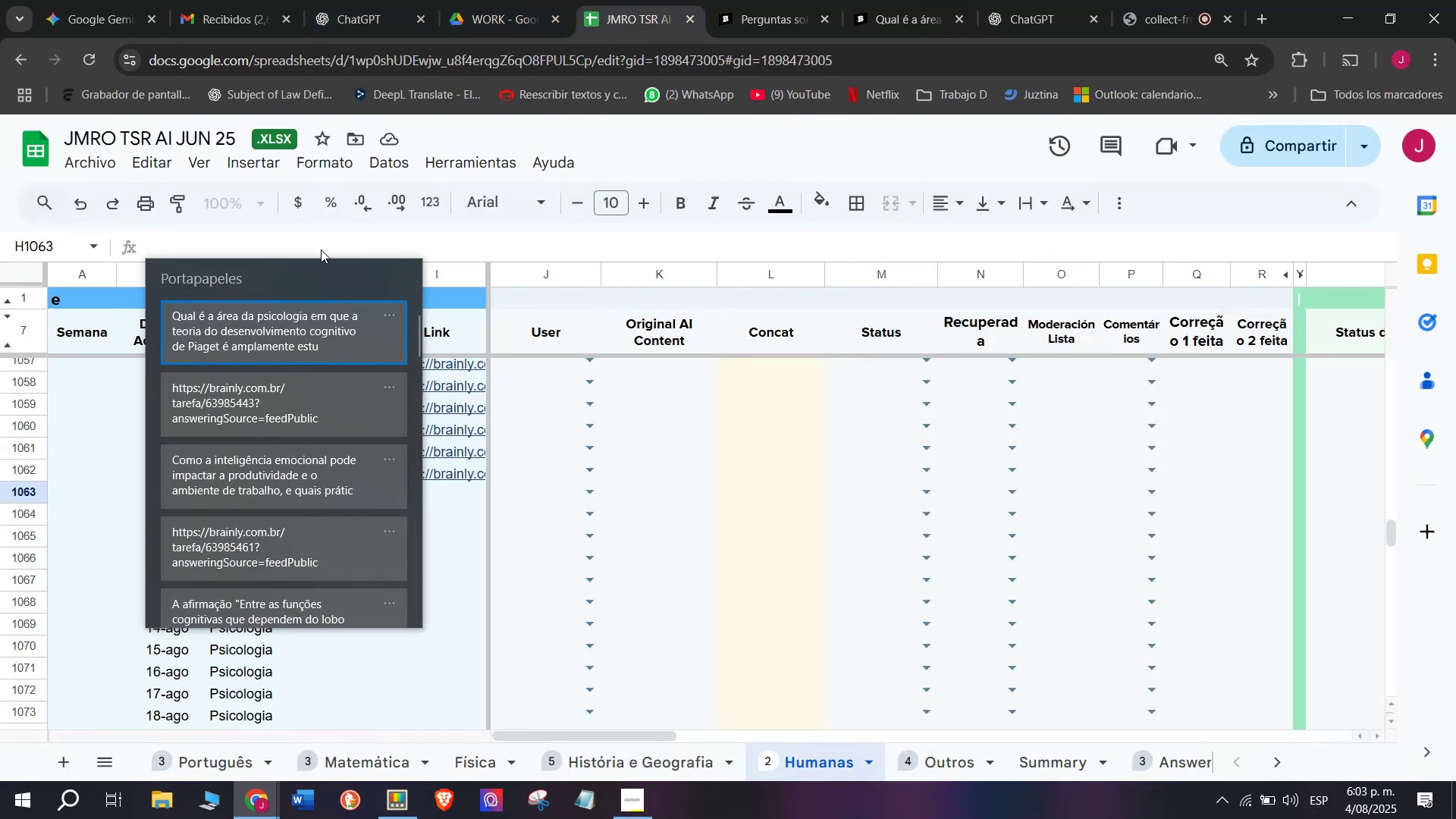 
key(Meta+V)
 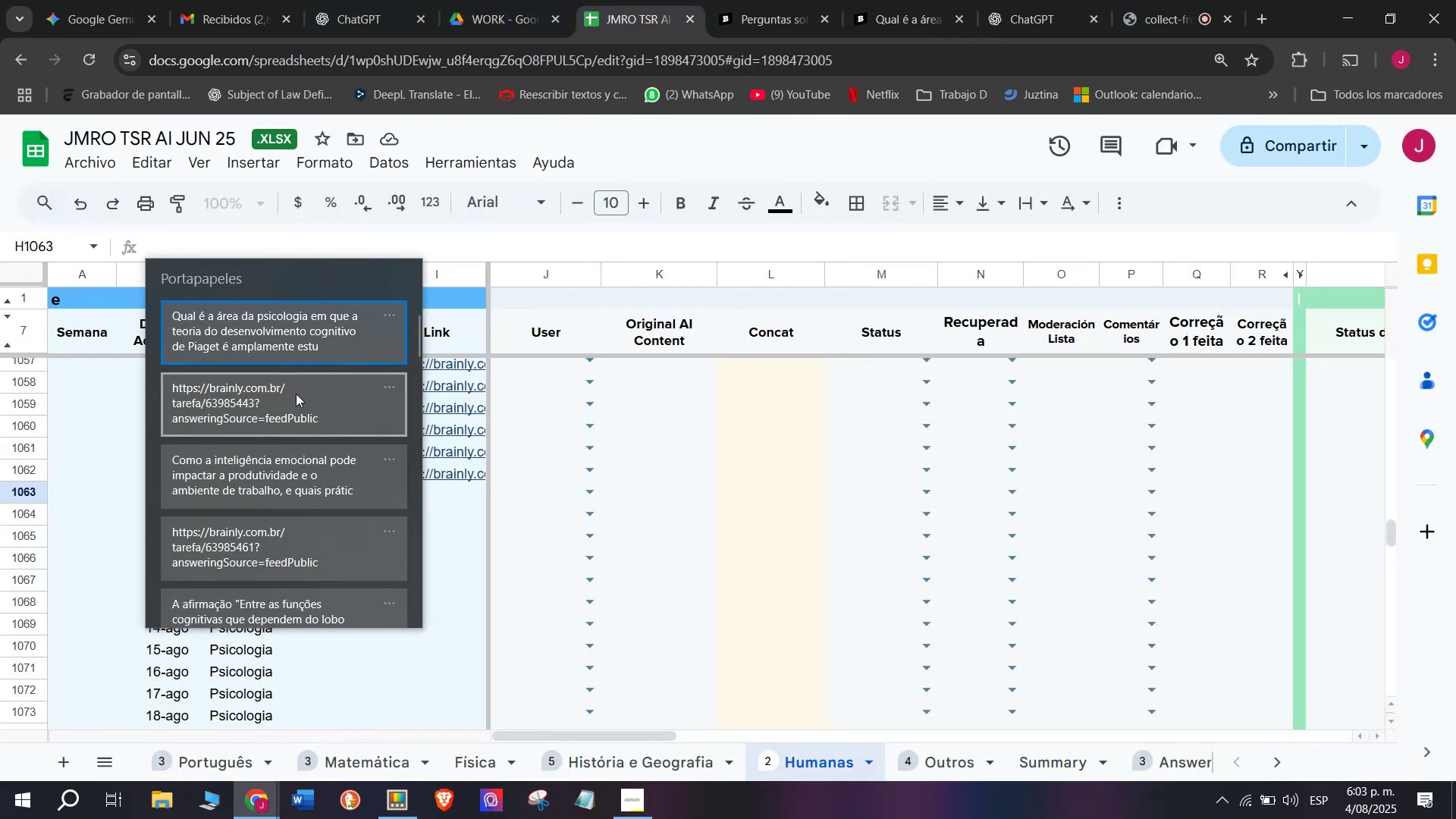 
left_click([289, 323])
 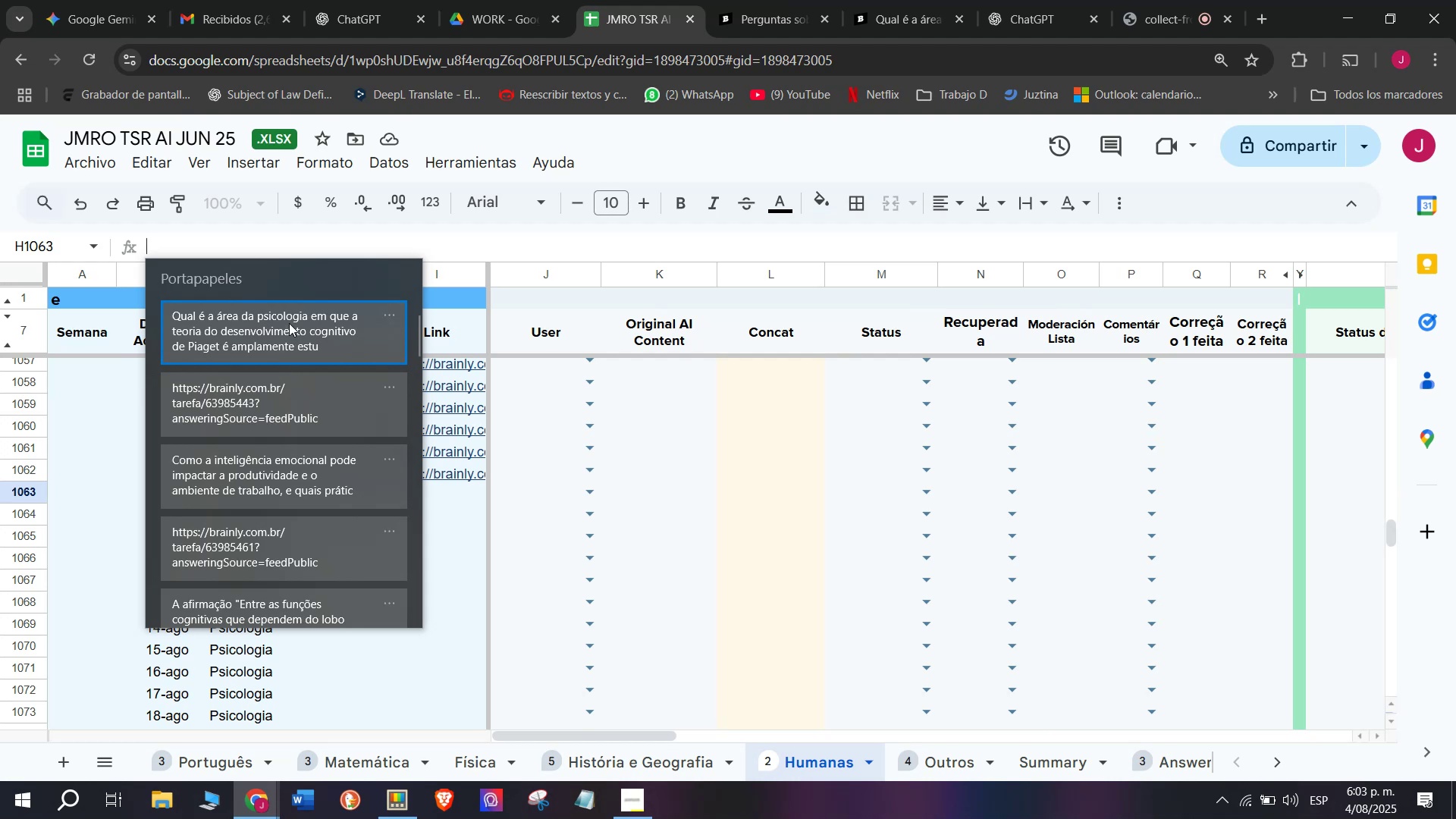 
key(Control+ControlLeft)
 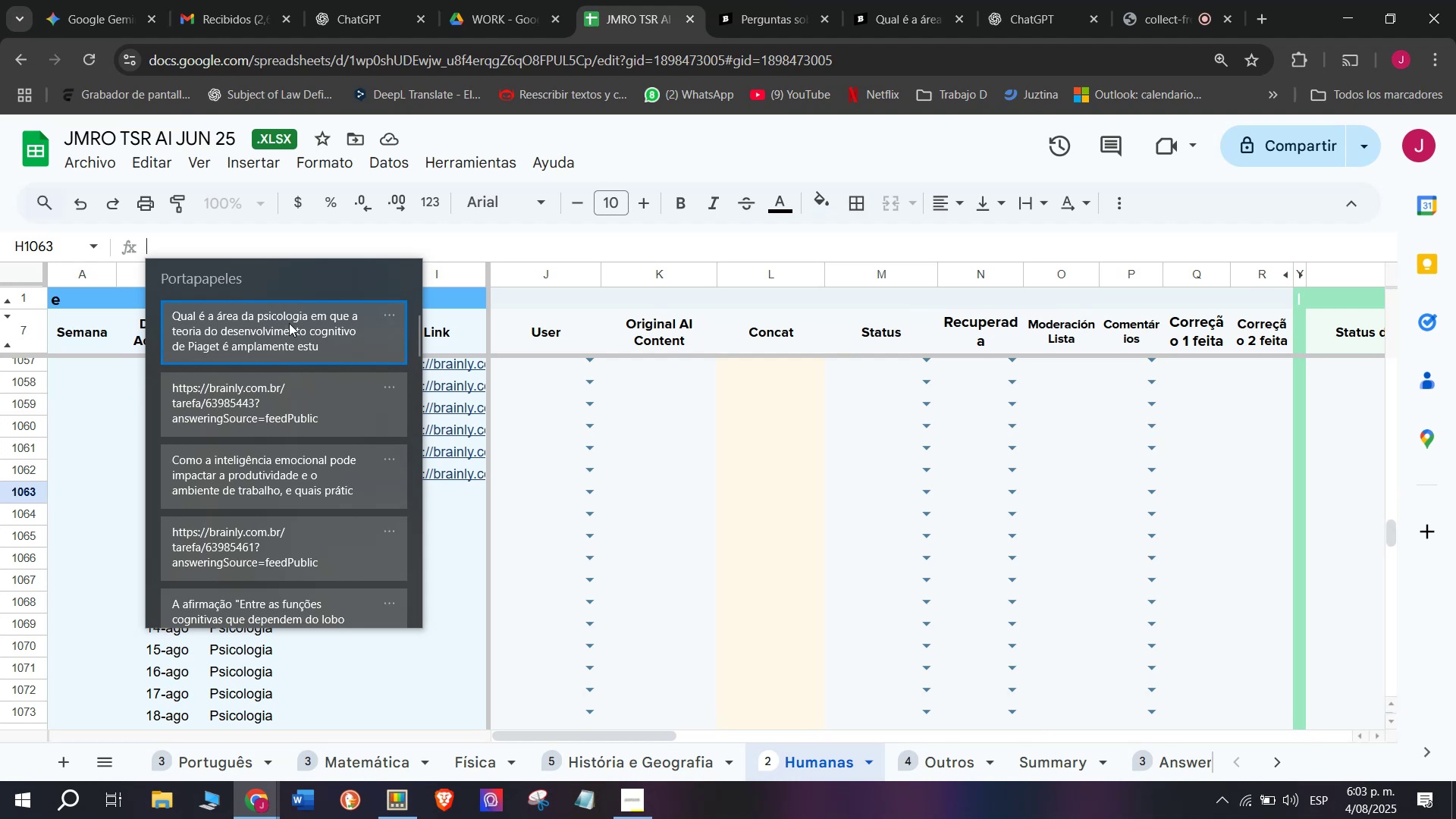 
key(Control+V)
 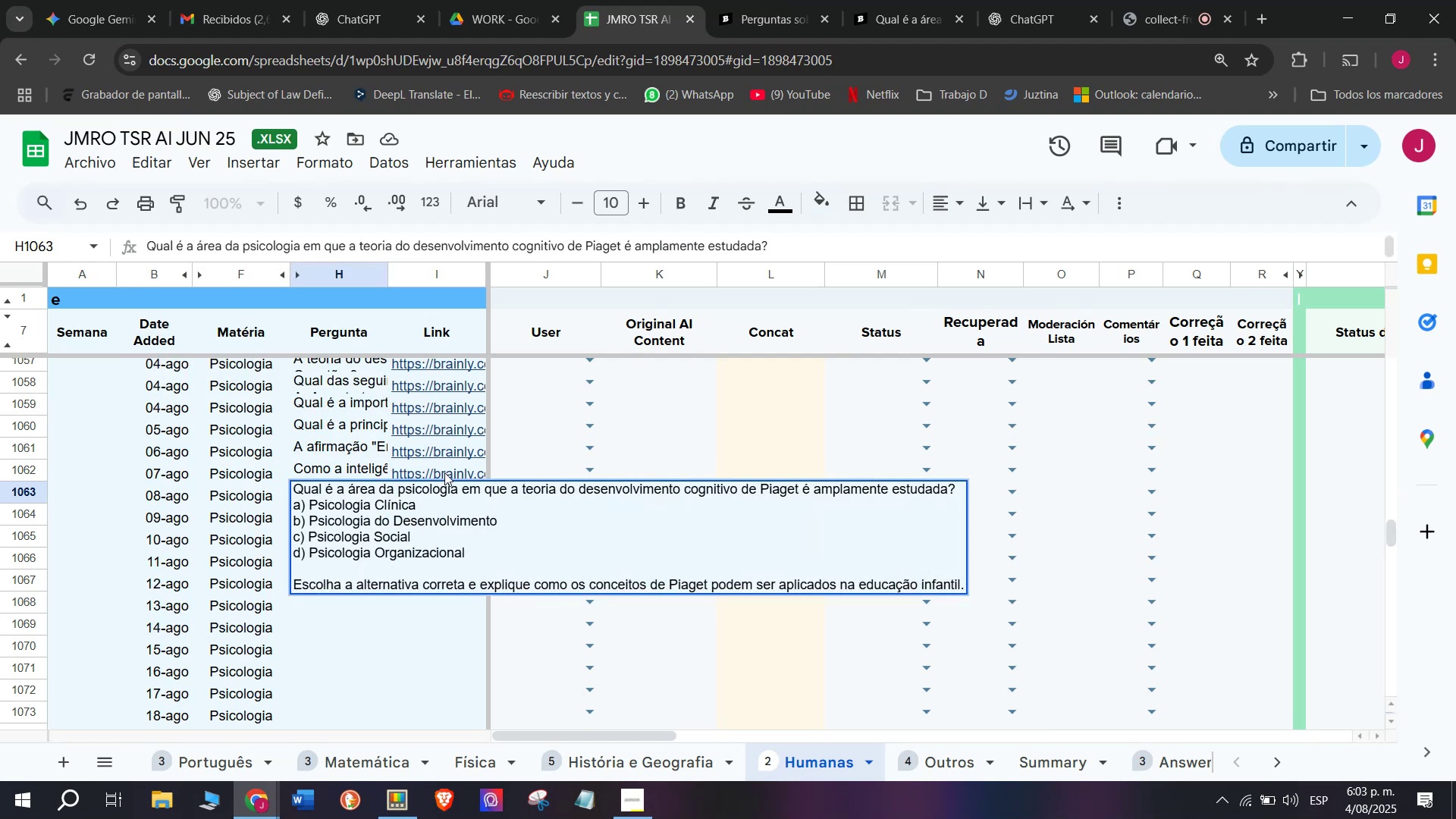 
key(Enter)
 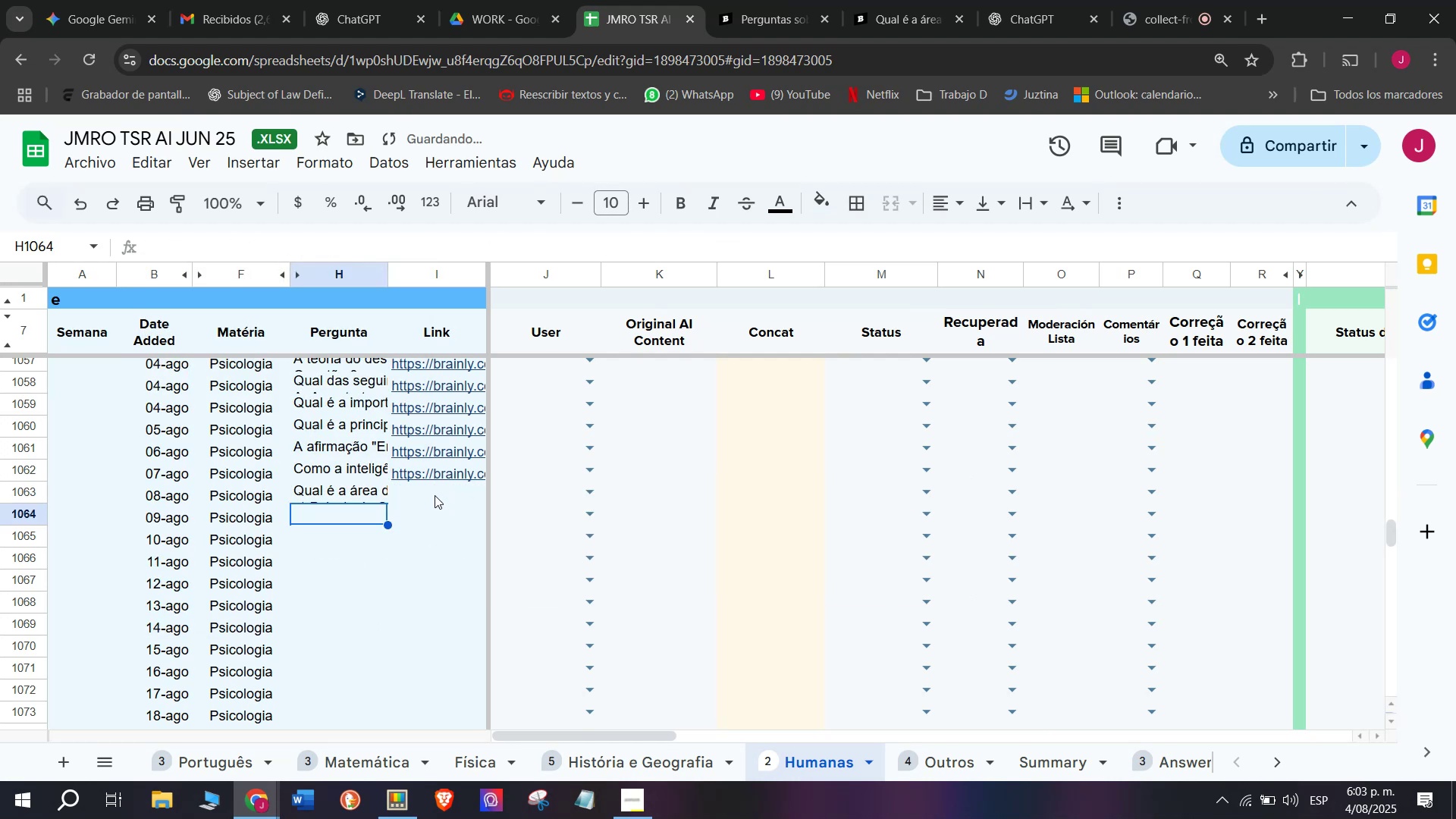 
left_click([434, 491])
 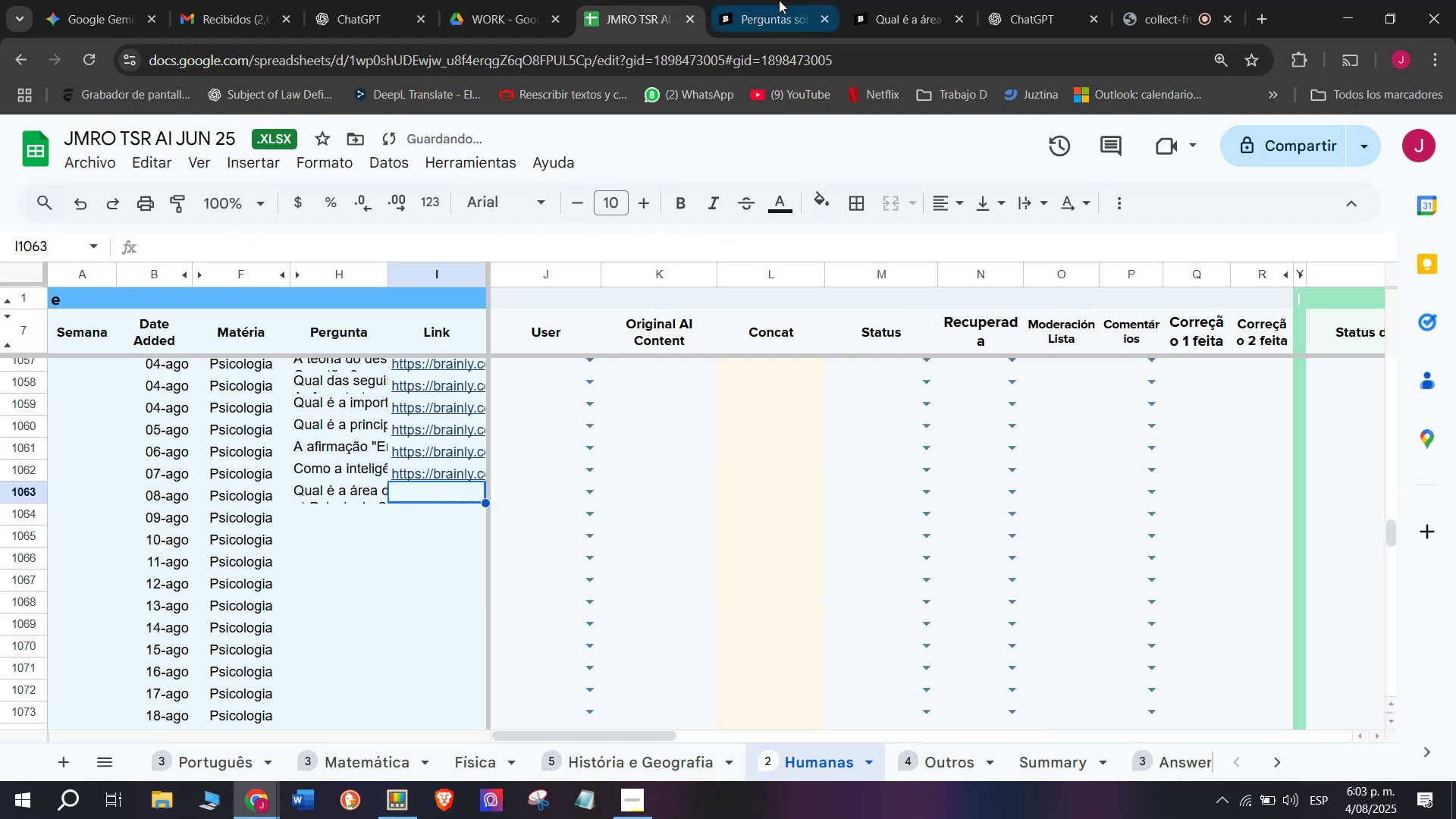 
left_click([793, 0])
 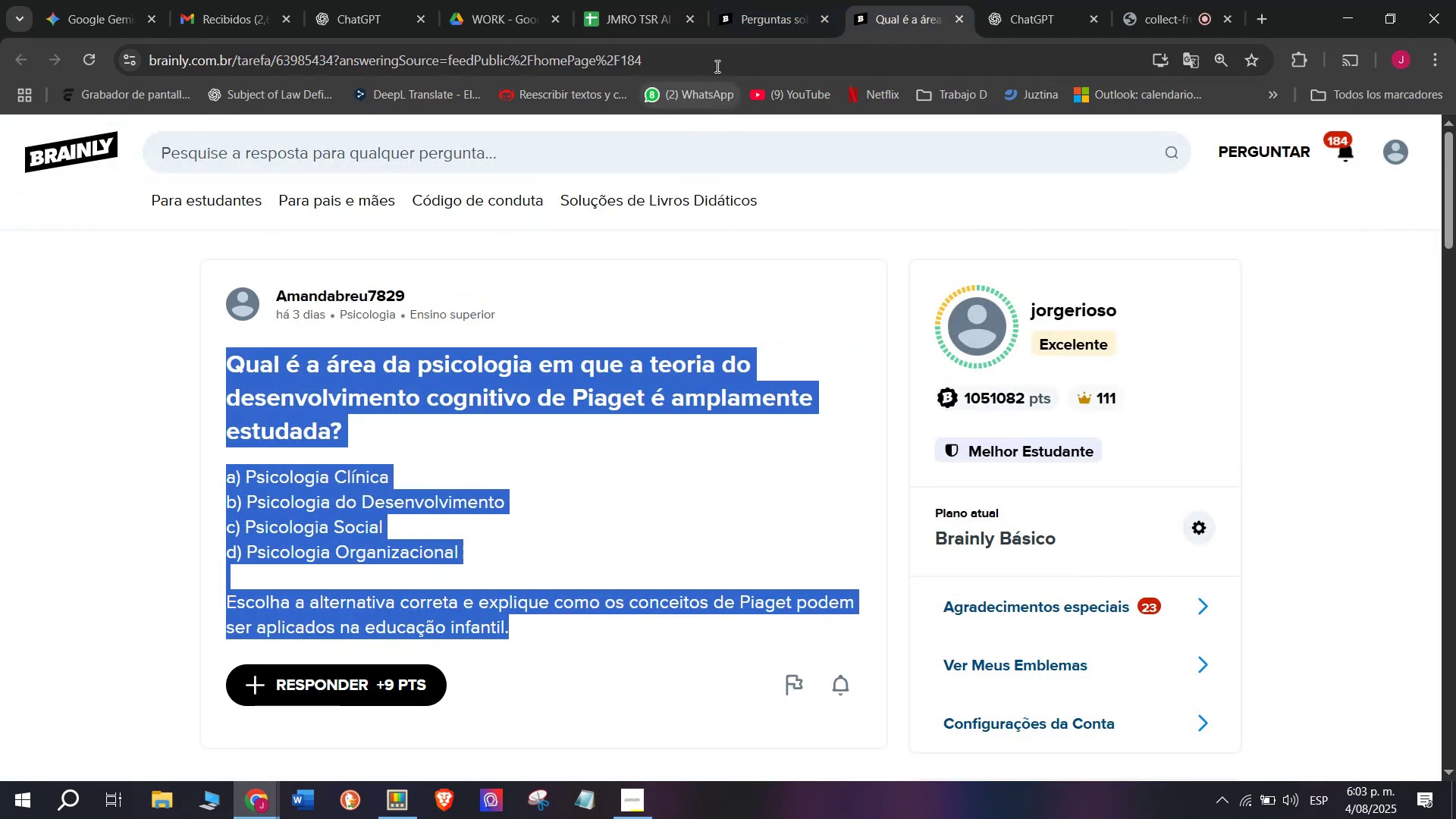 
double_click([717, 60])
 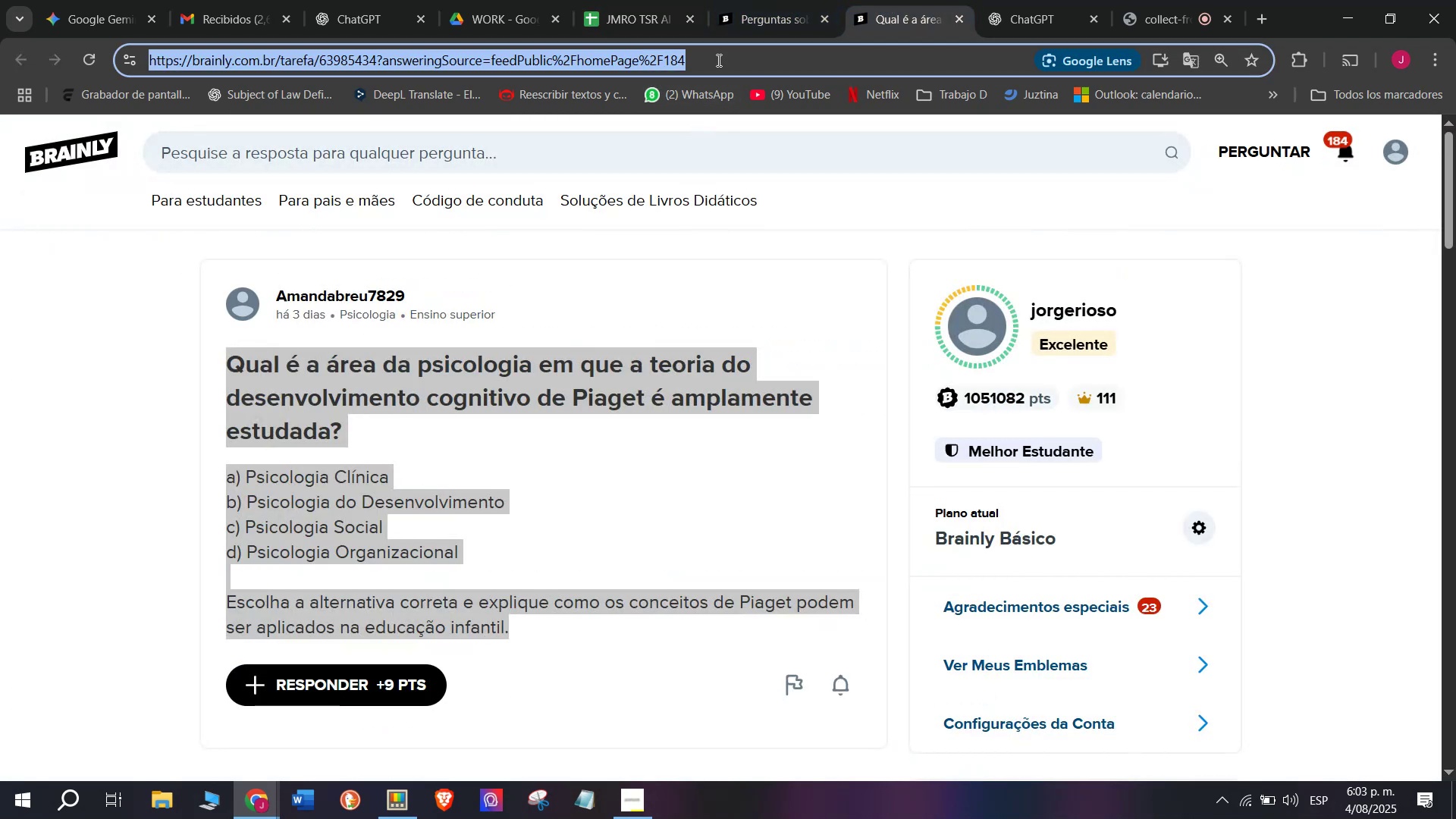 
triple_click([717, 60])
 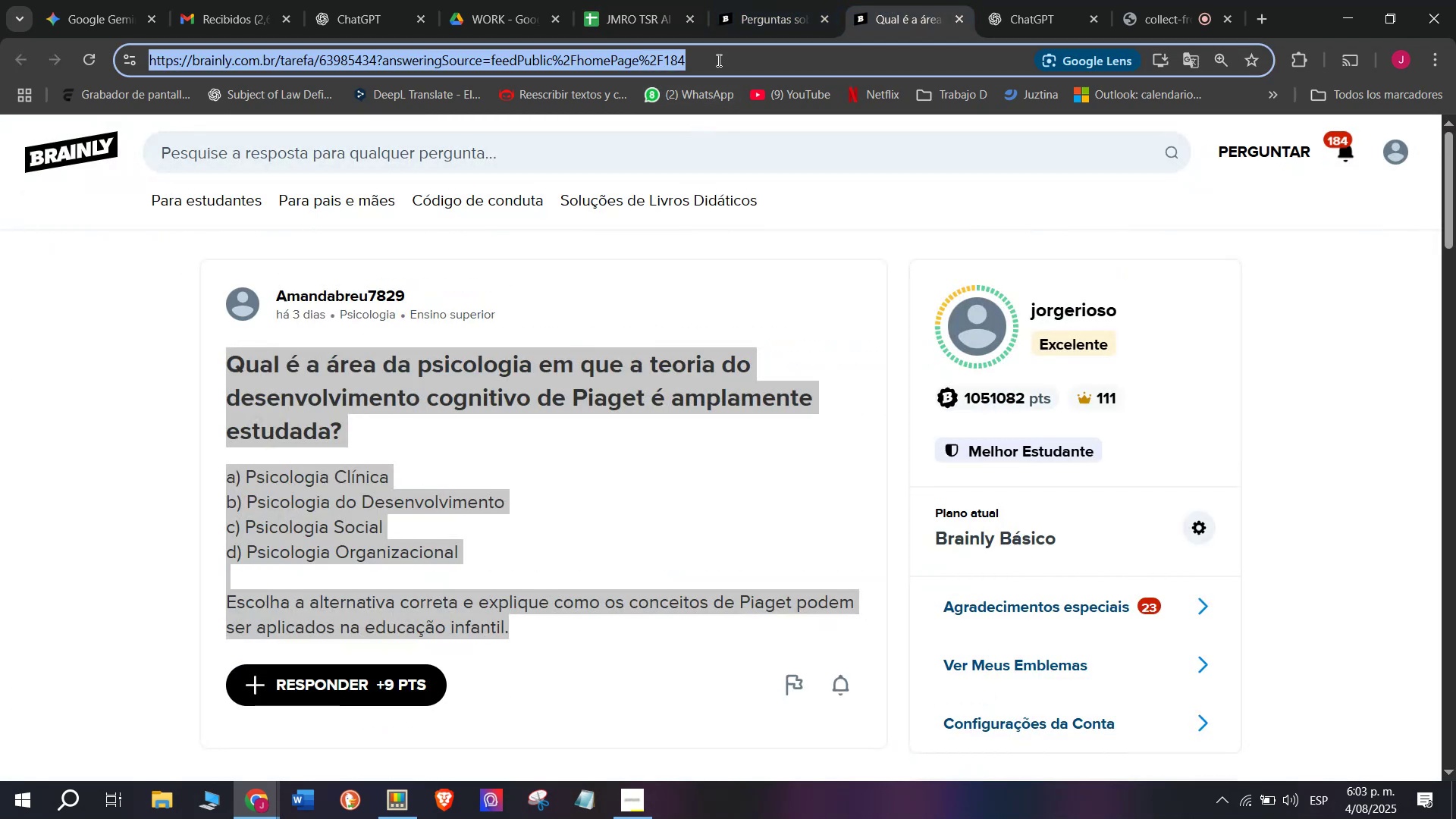 
key(Control+ControlLeft)
 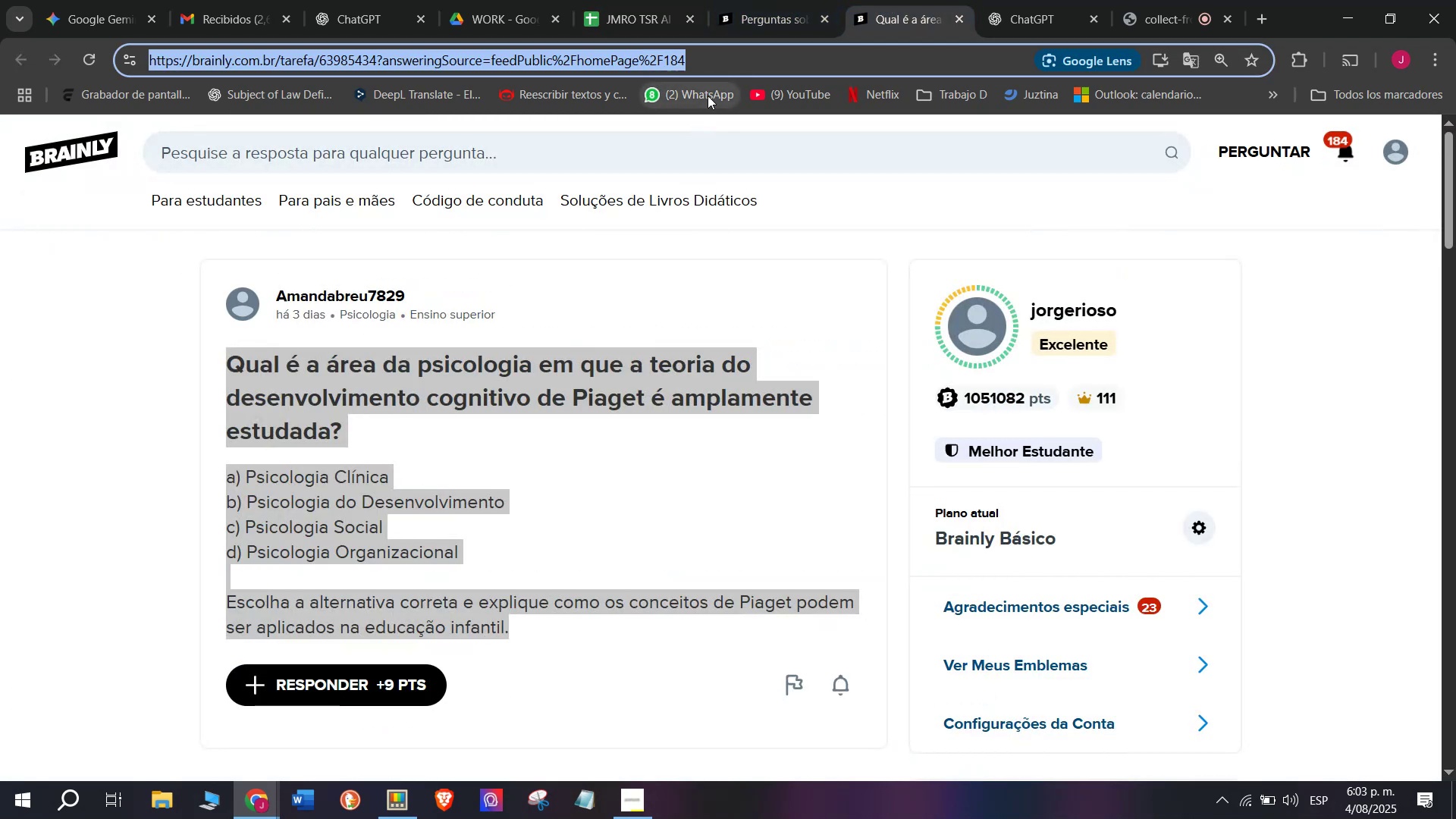 
key(Break)
 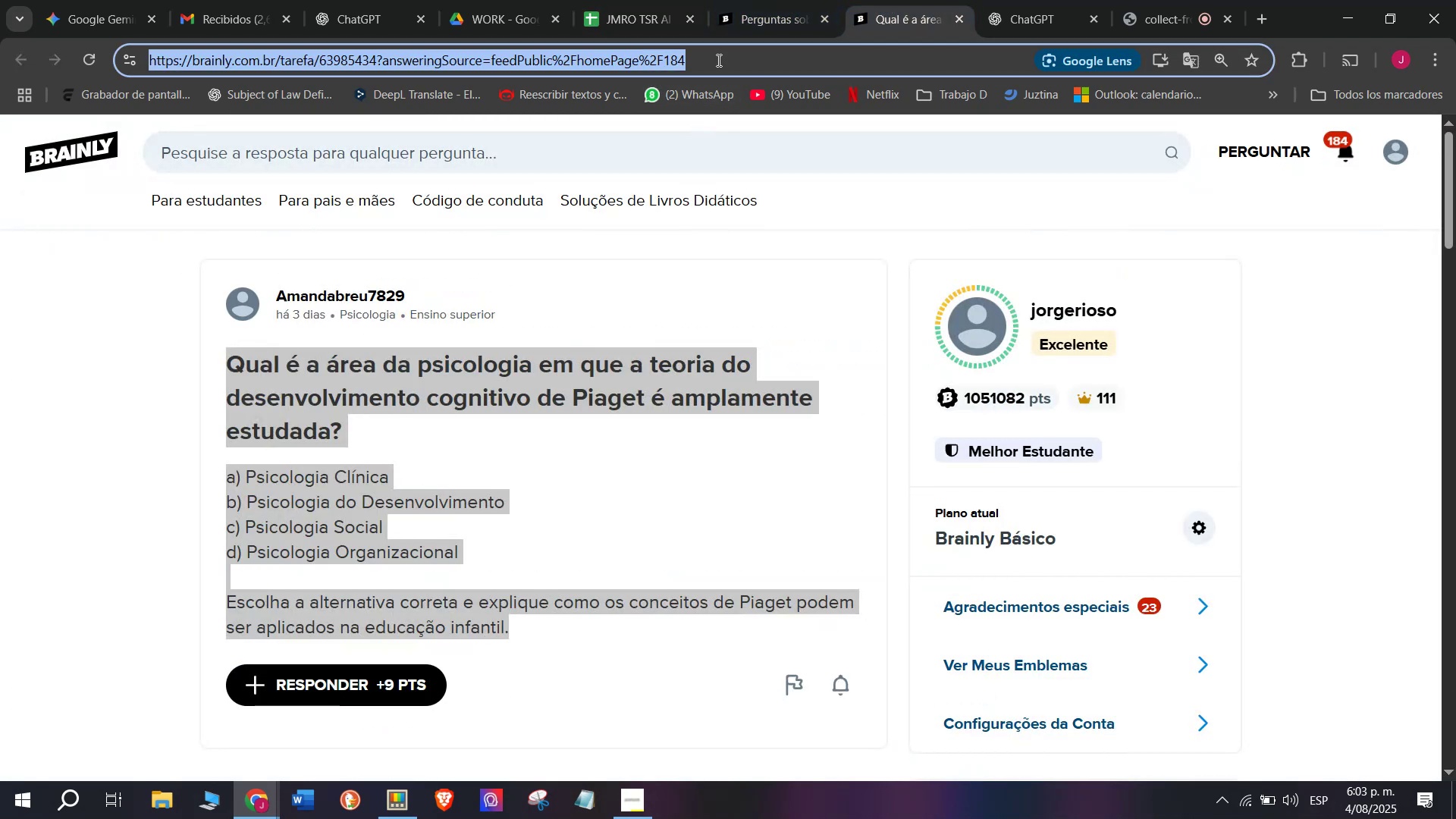 
key(Control+C)
 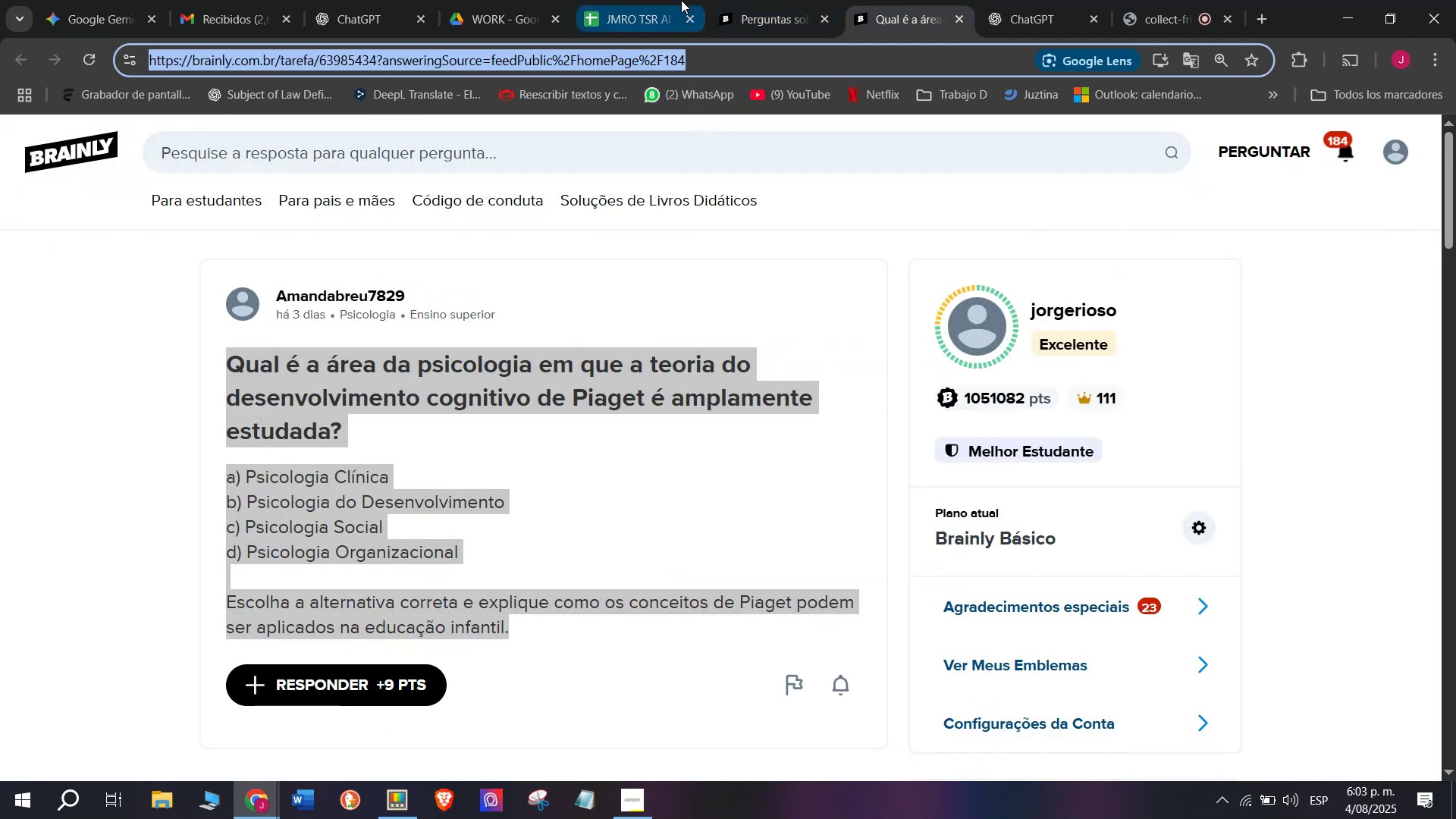 
left_click([679, 0])
 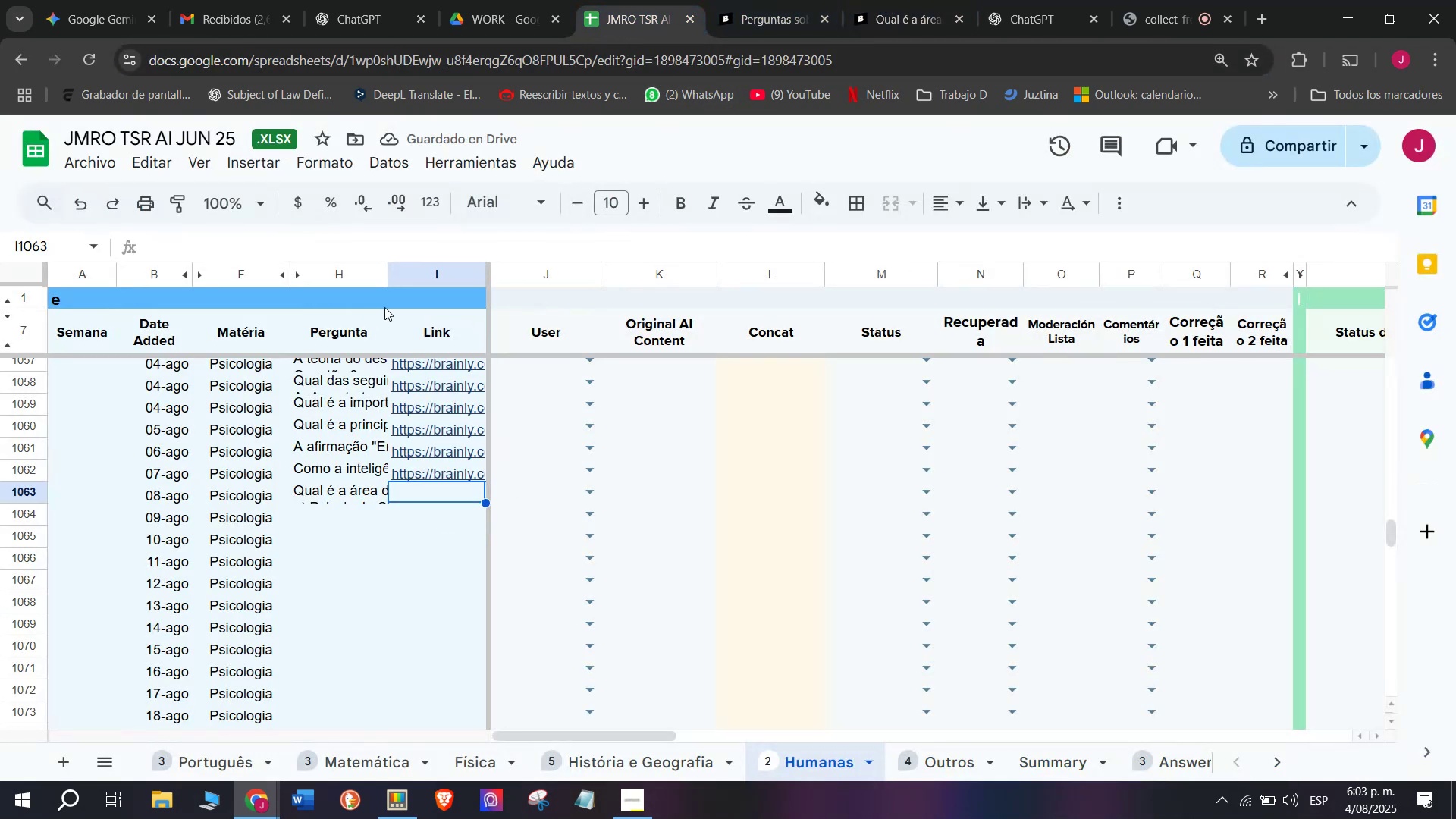 
left_click([398, 251])
 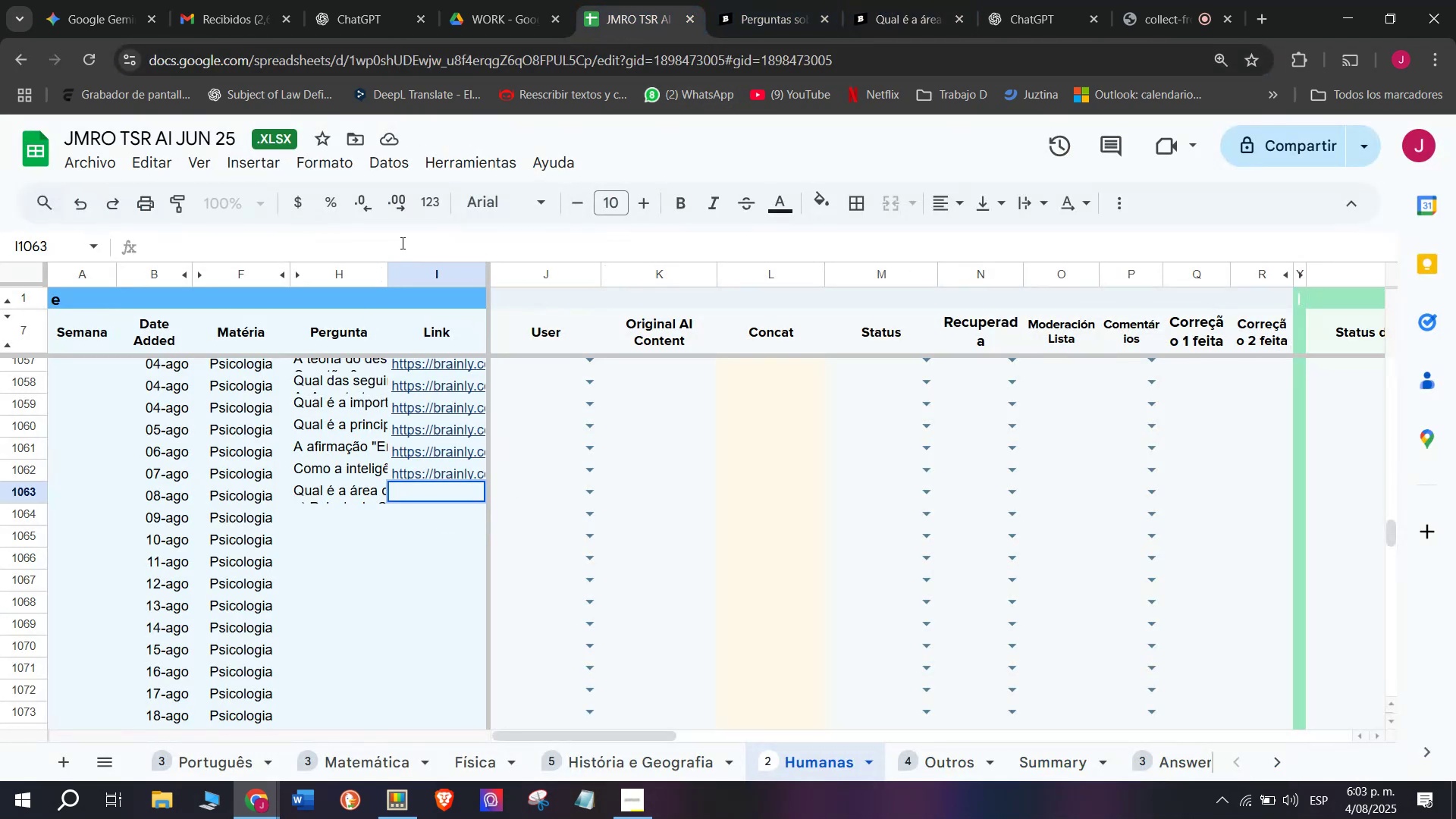 
key(C)
 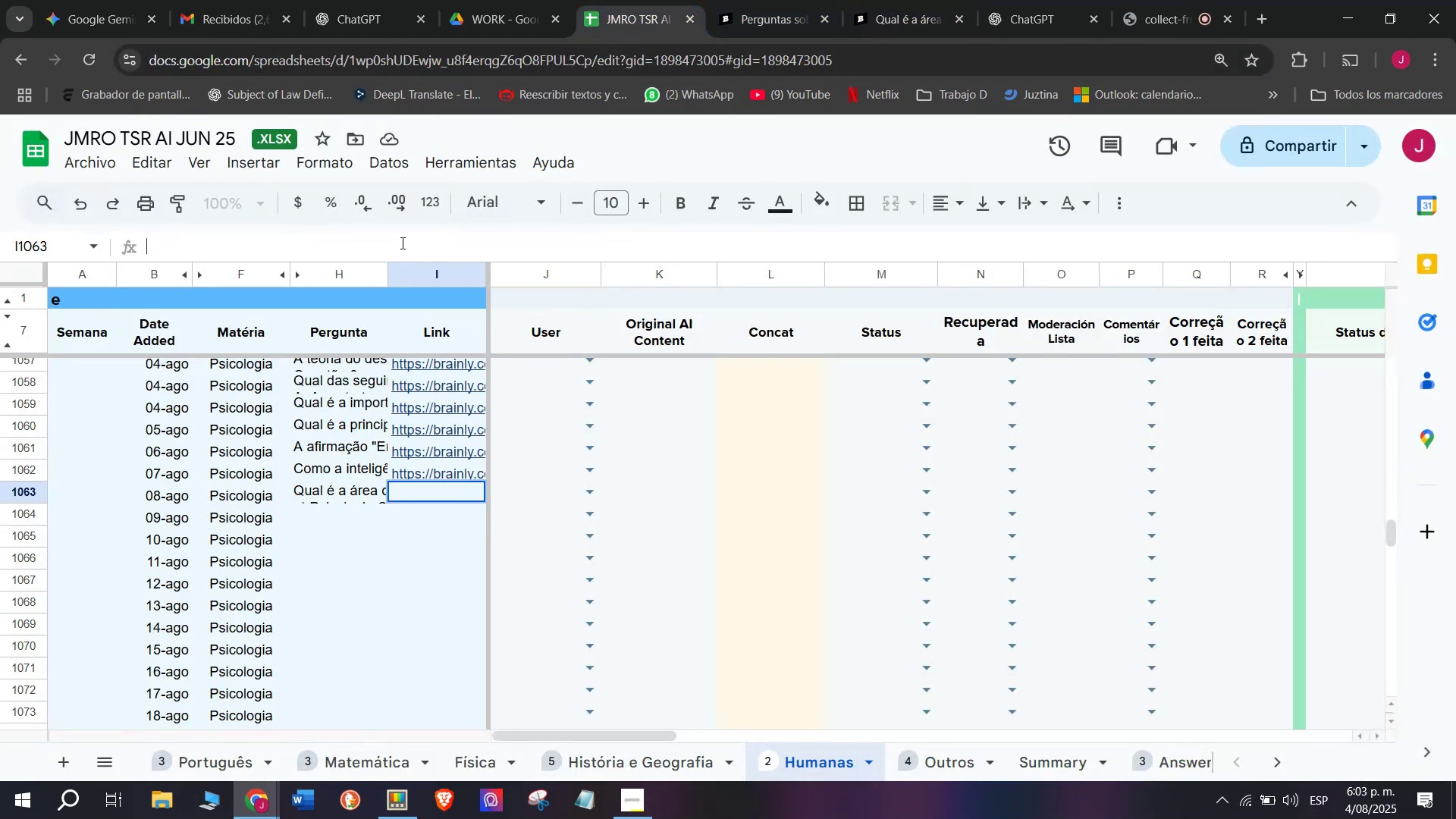 
key(Meta+MetaLeft)
 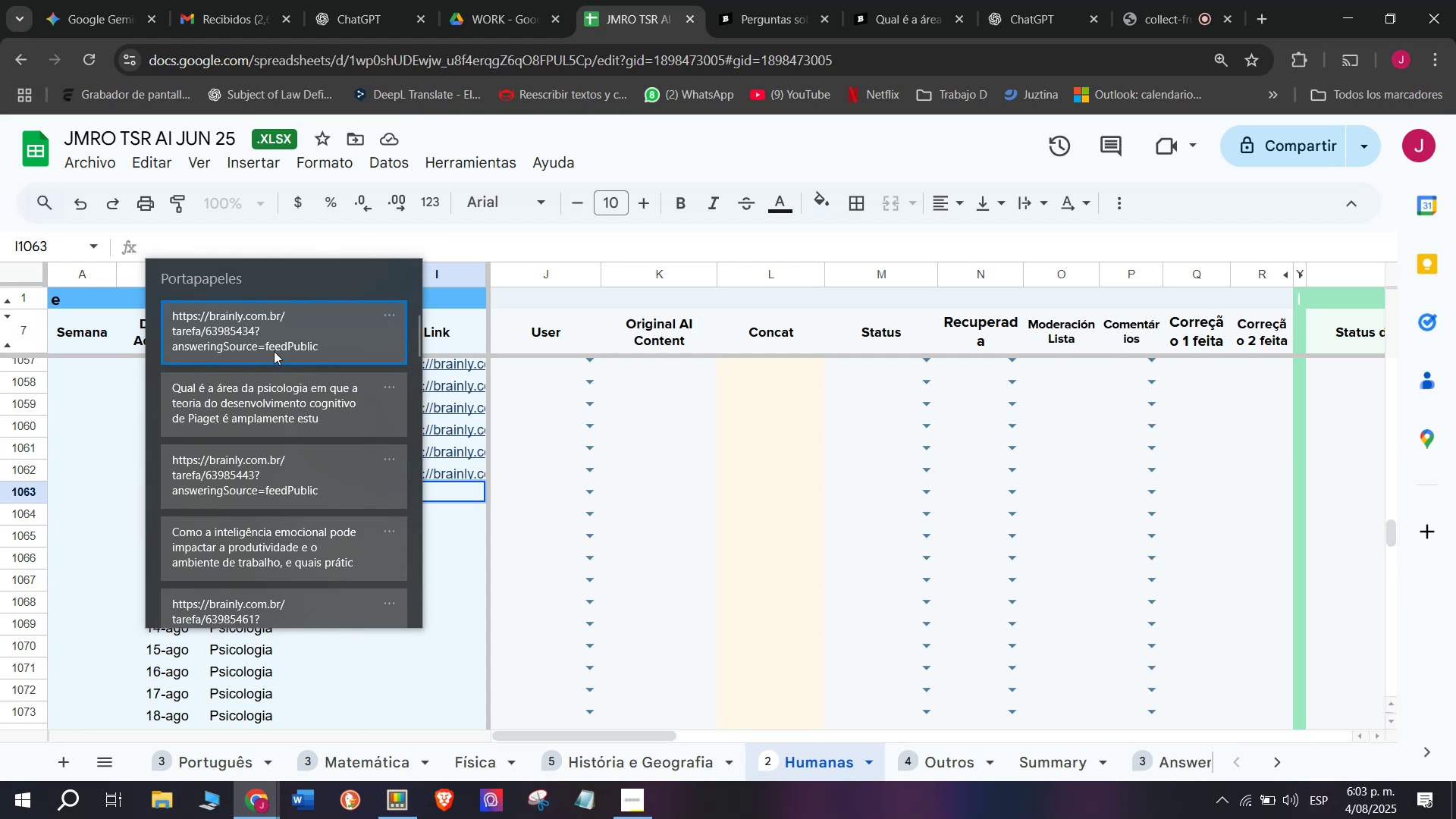 
key(Meta+V)
 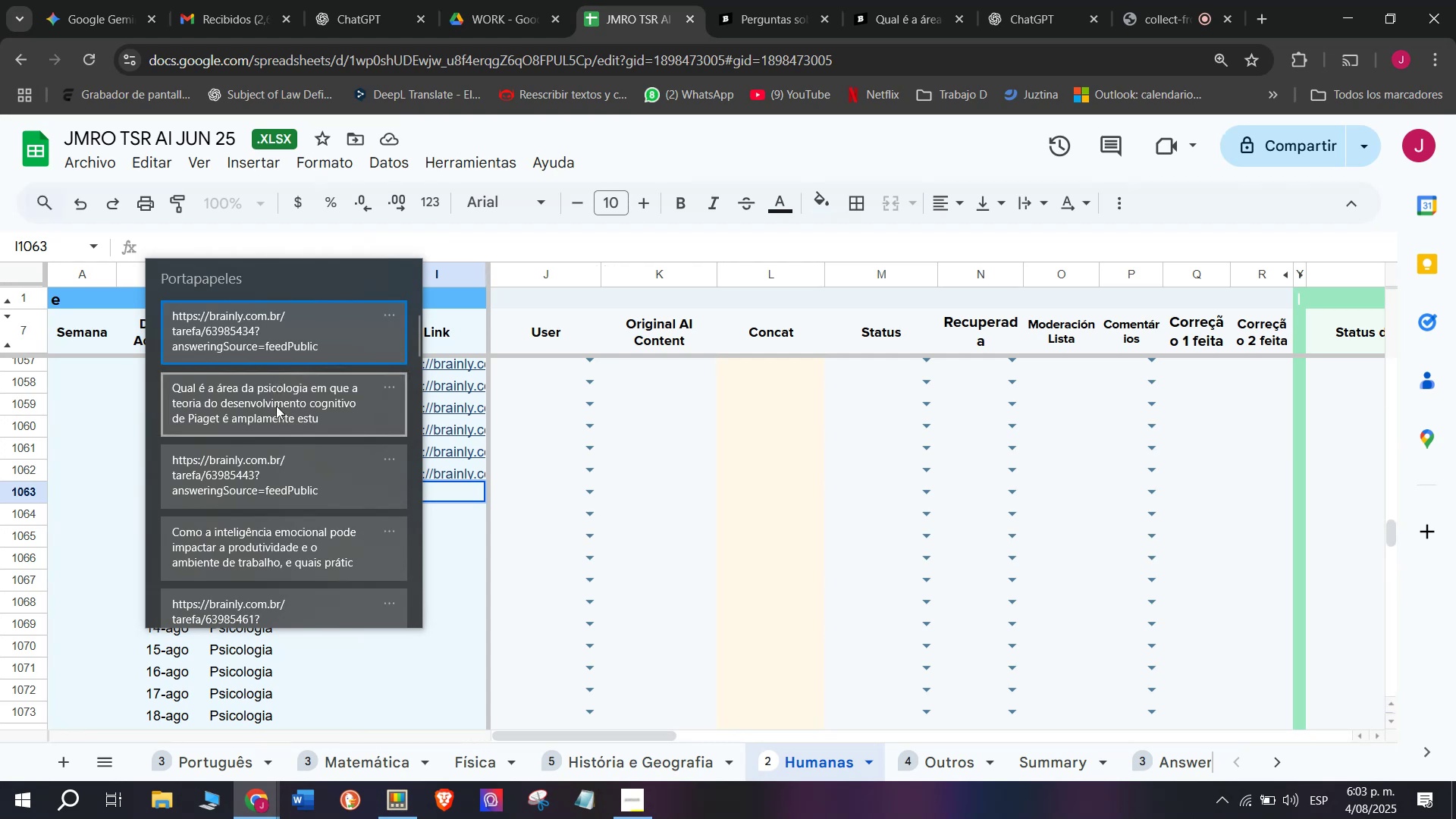 
left_click([278, 410])
 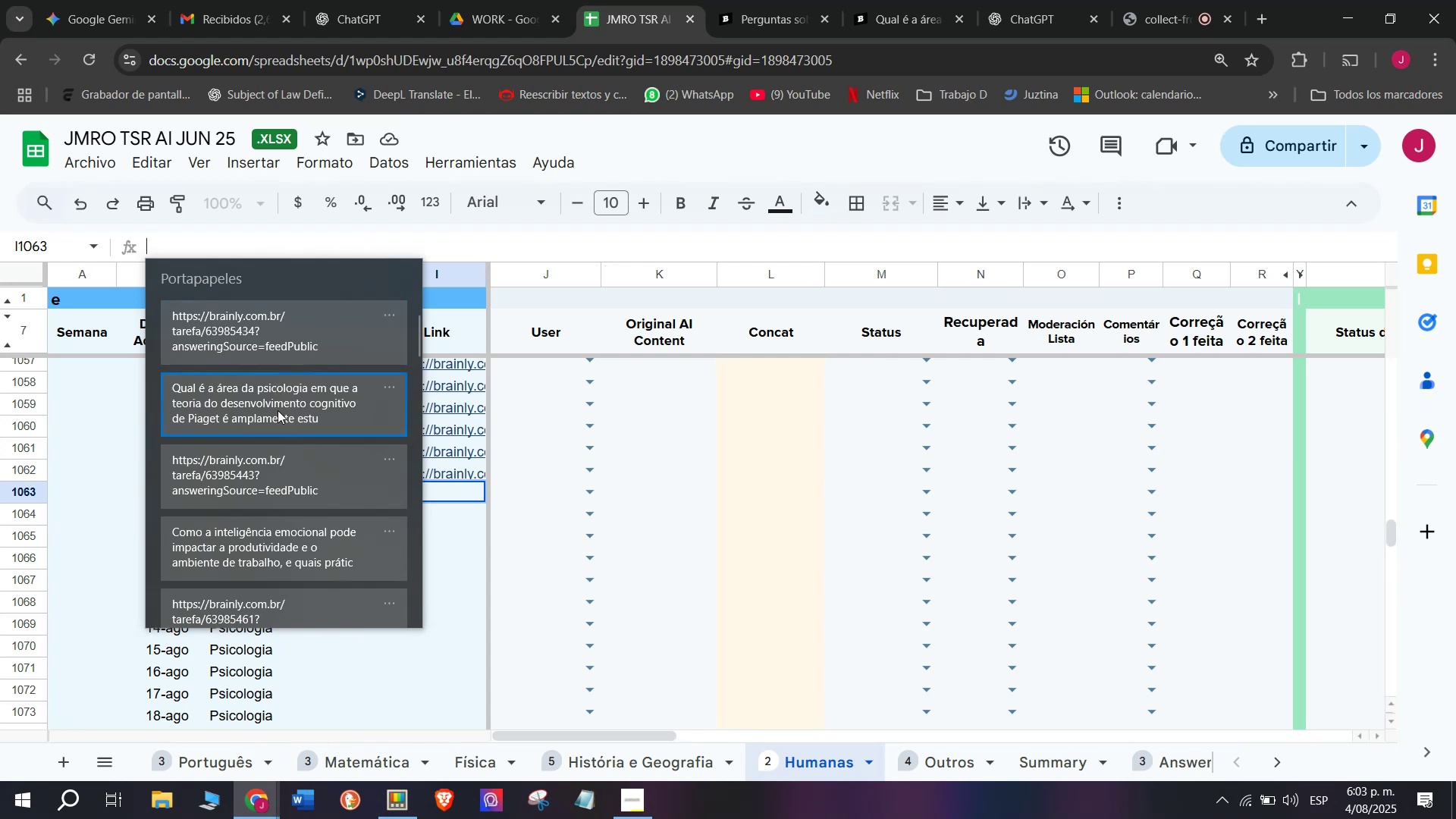 
key(Control+ControlLeft)
 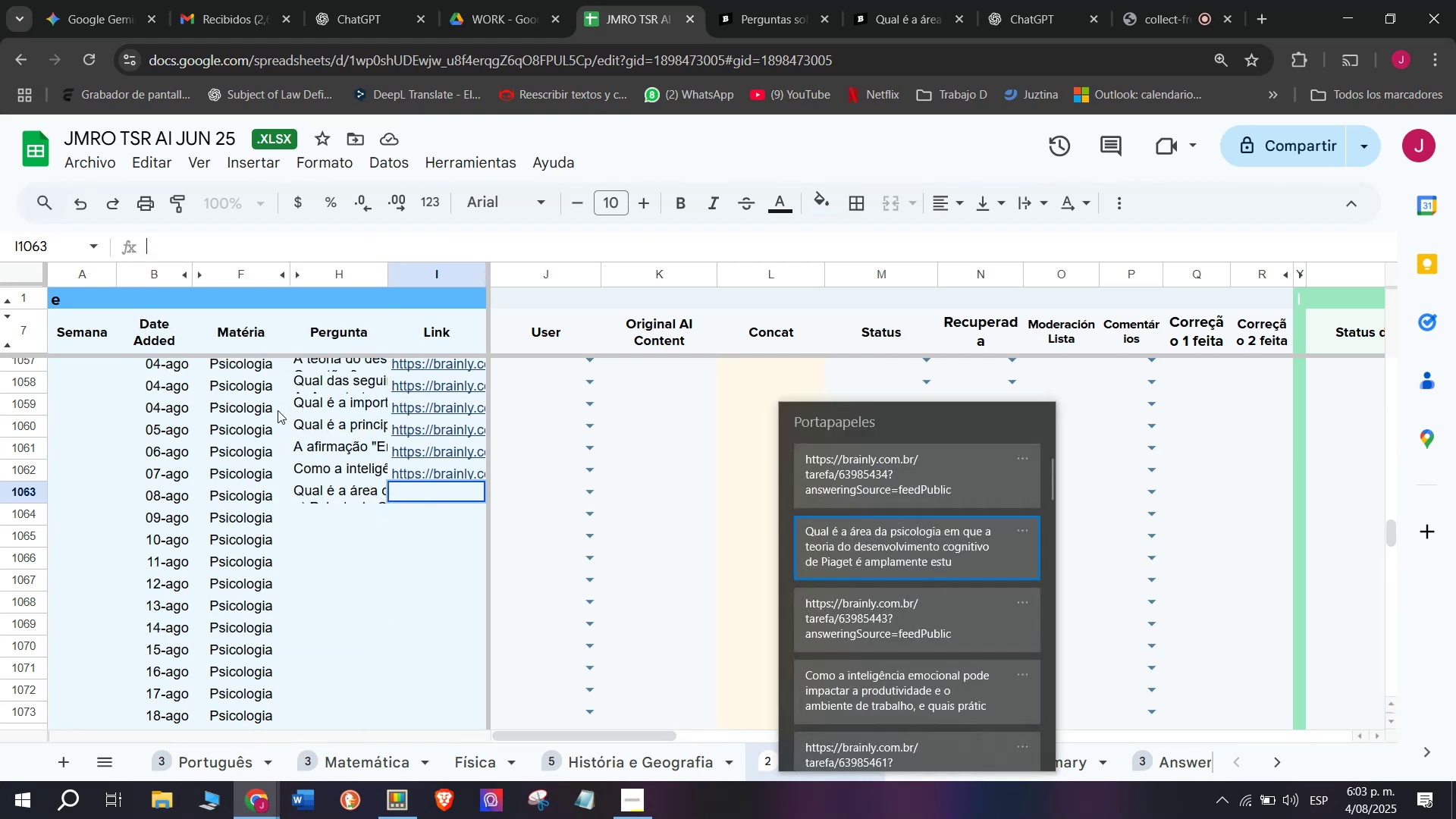 
key(Control+V)
 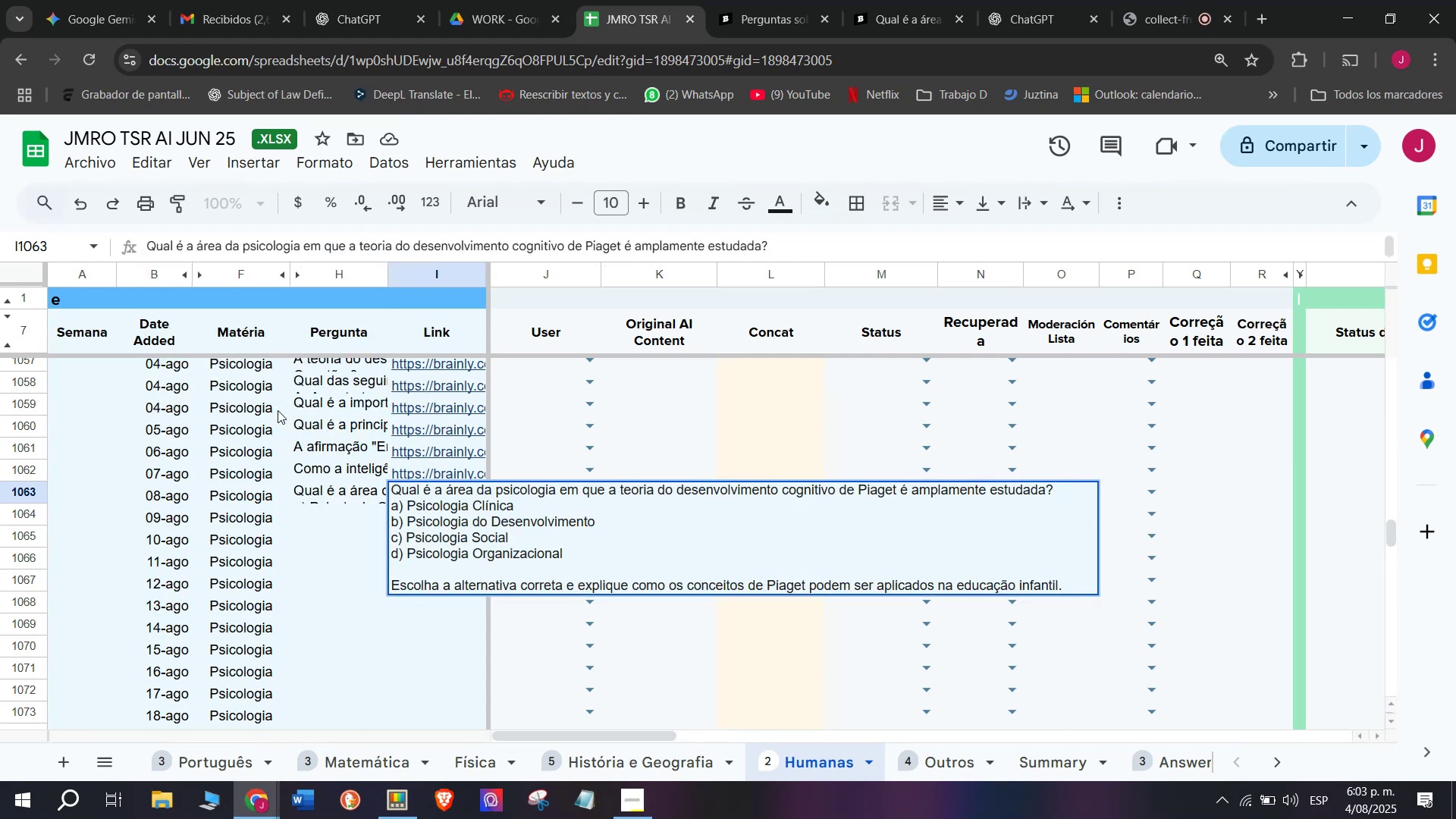 
key(Control+Shift+ControlLeft)
 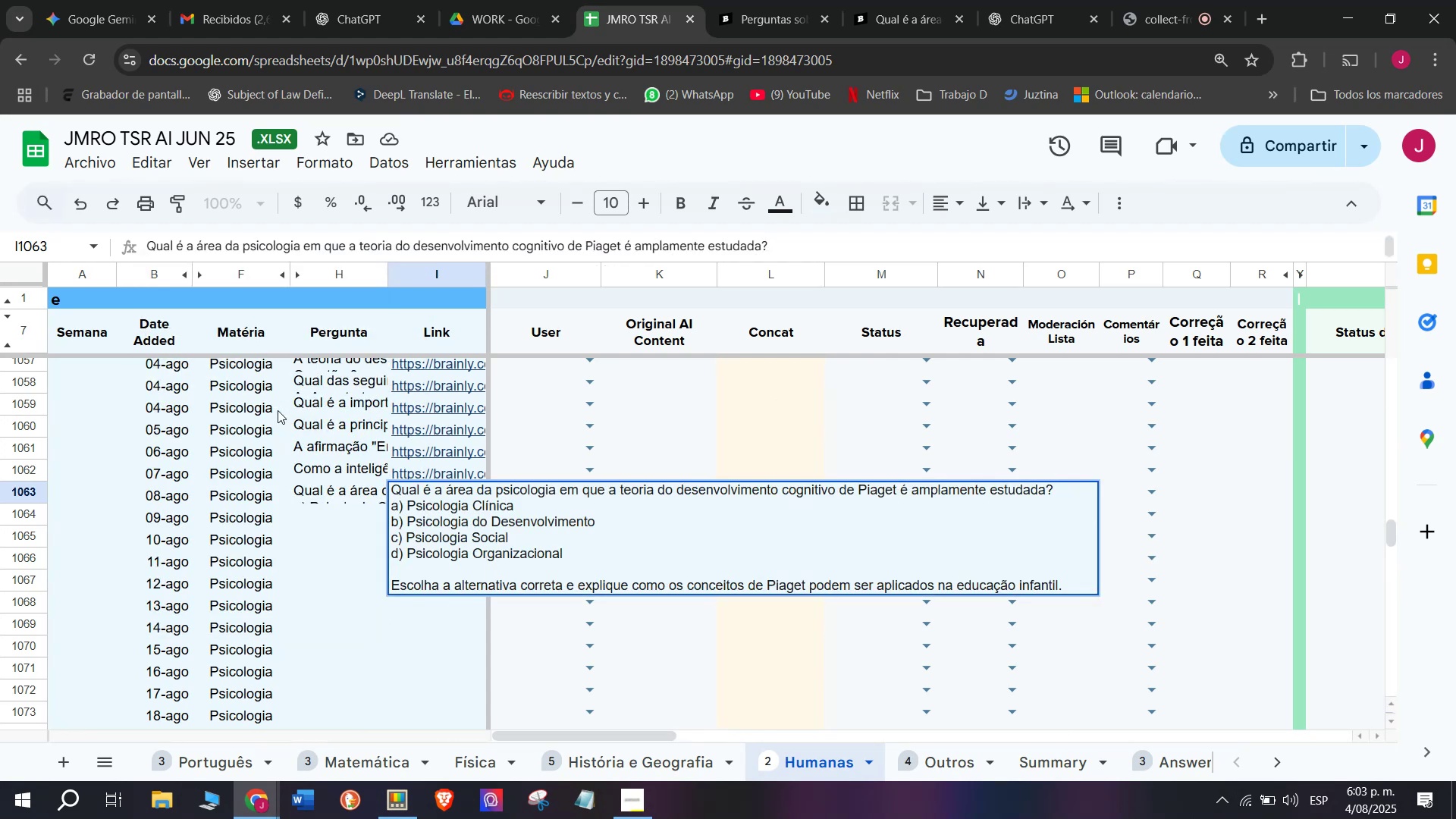 
key(Shift+ShiftLeft)
 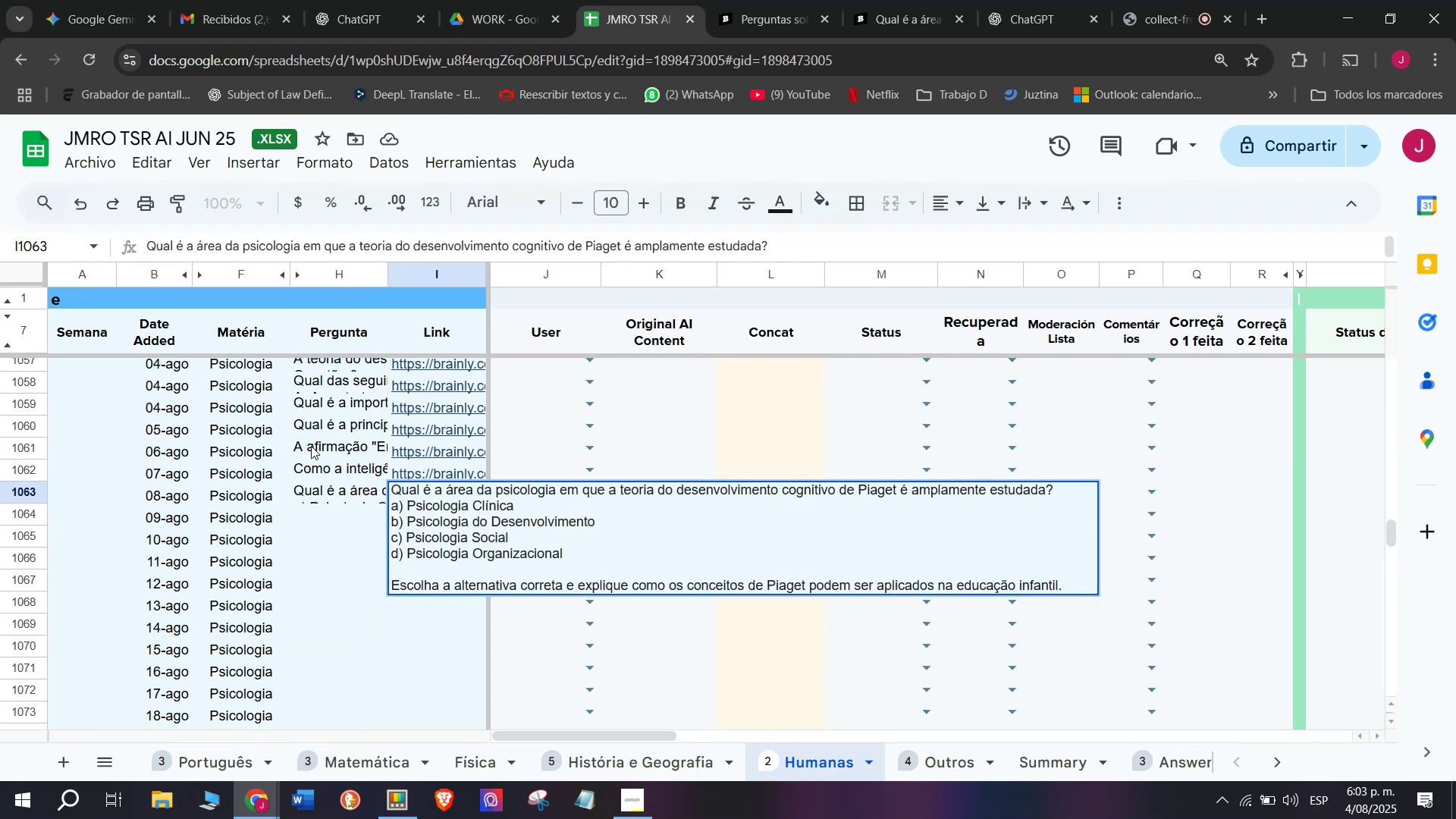 
key(Control+Shift+Z)
 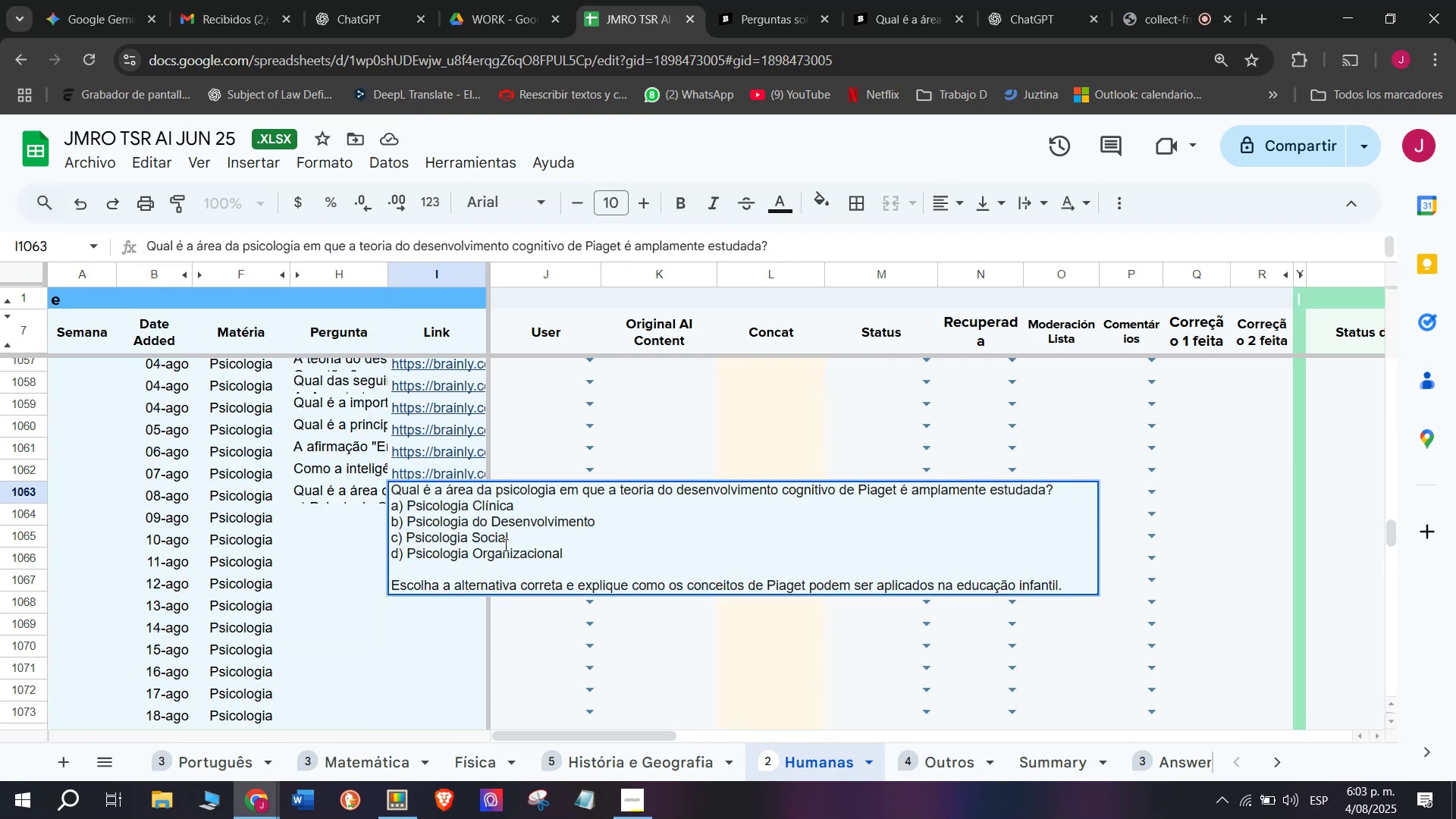 
left_click([453, 679])
 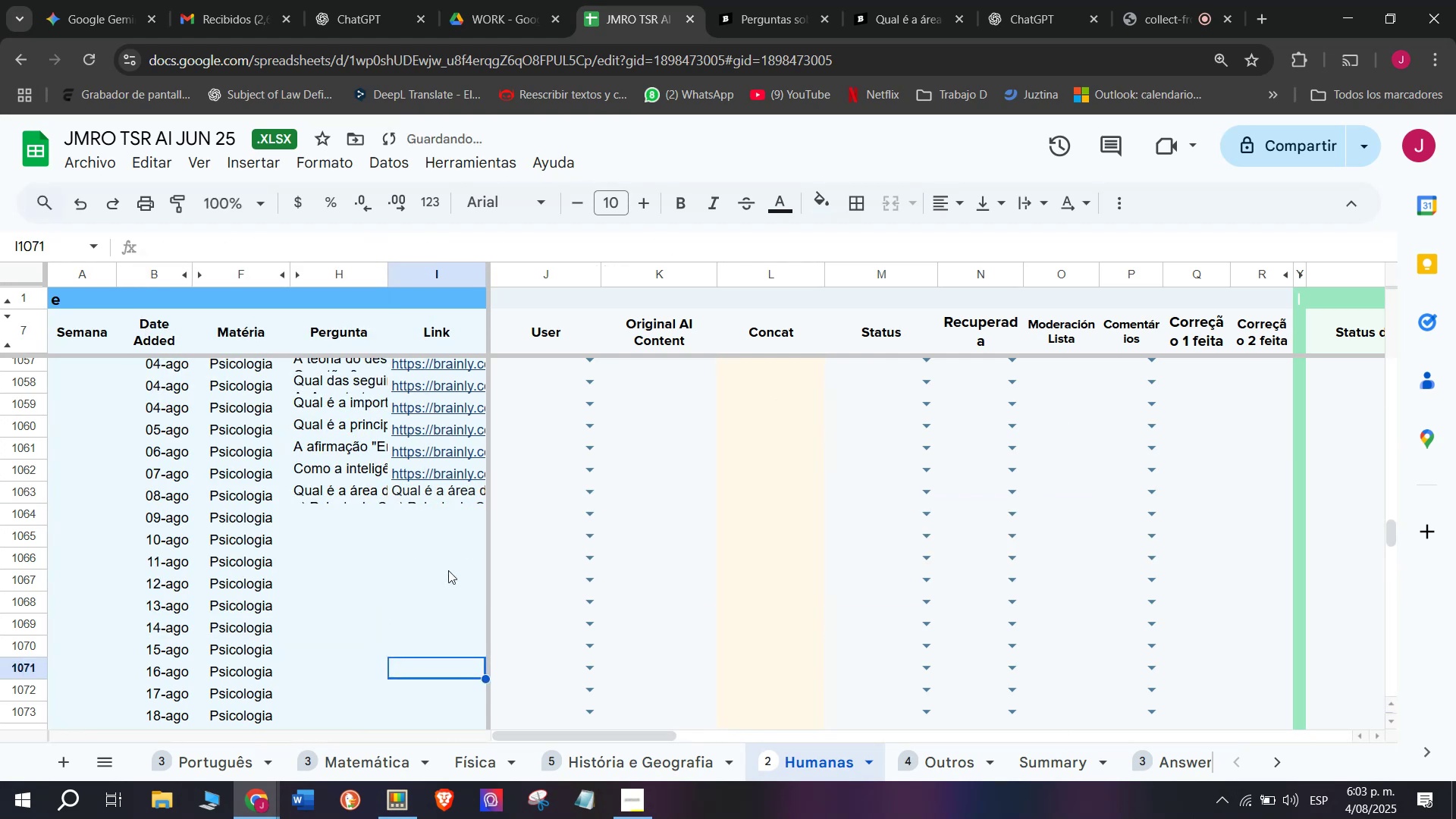 
key(Shift+ShiftLeft)
 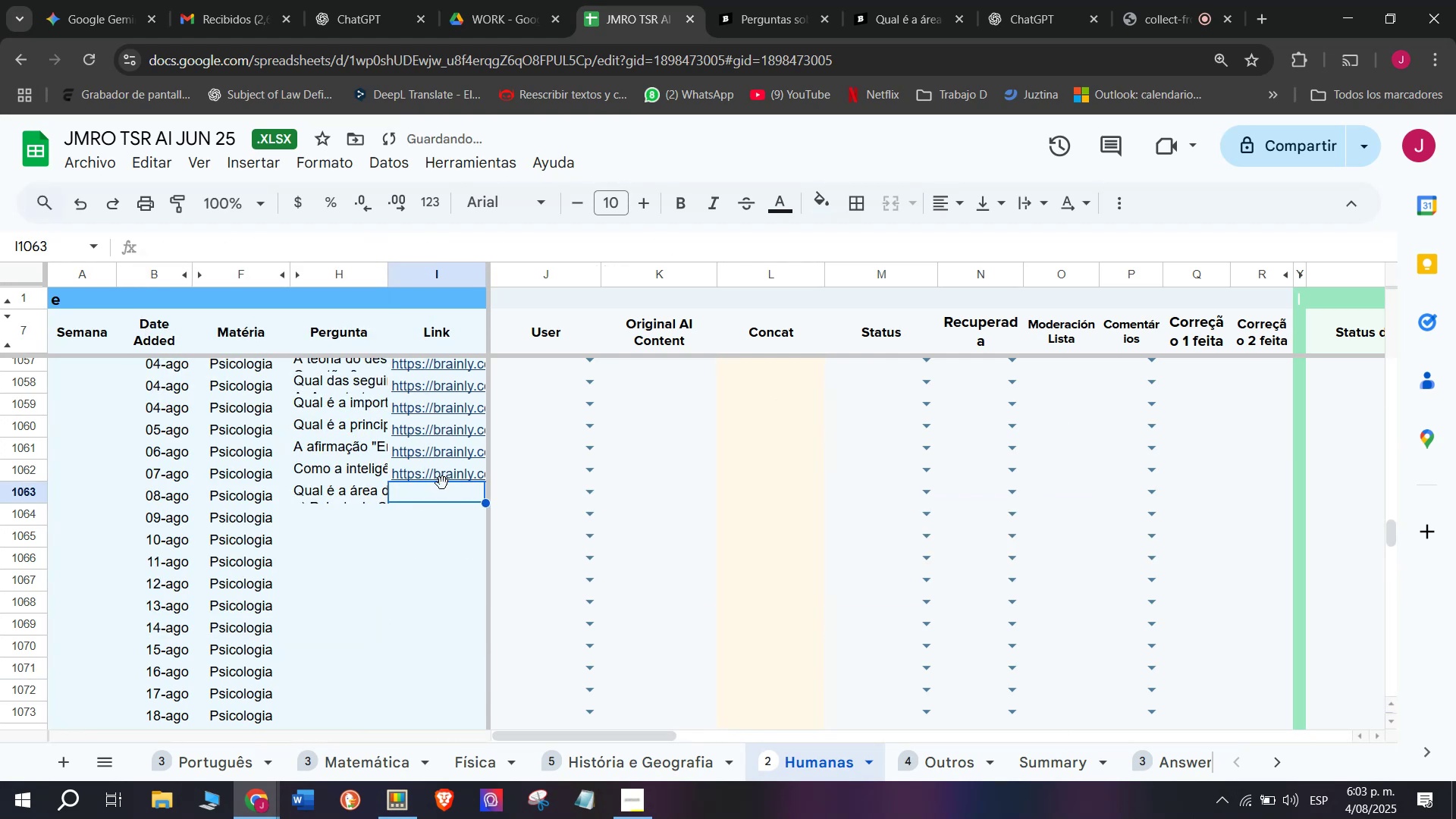 
key(Control+Shift+ControlLeft)
 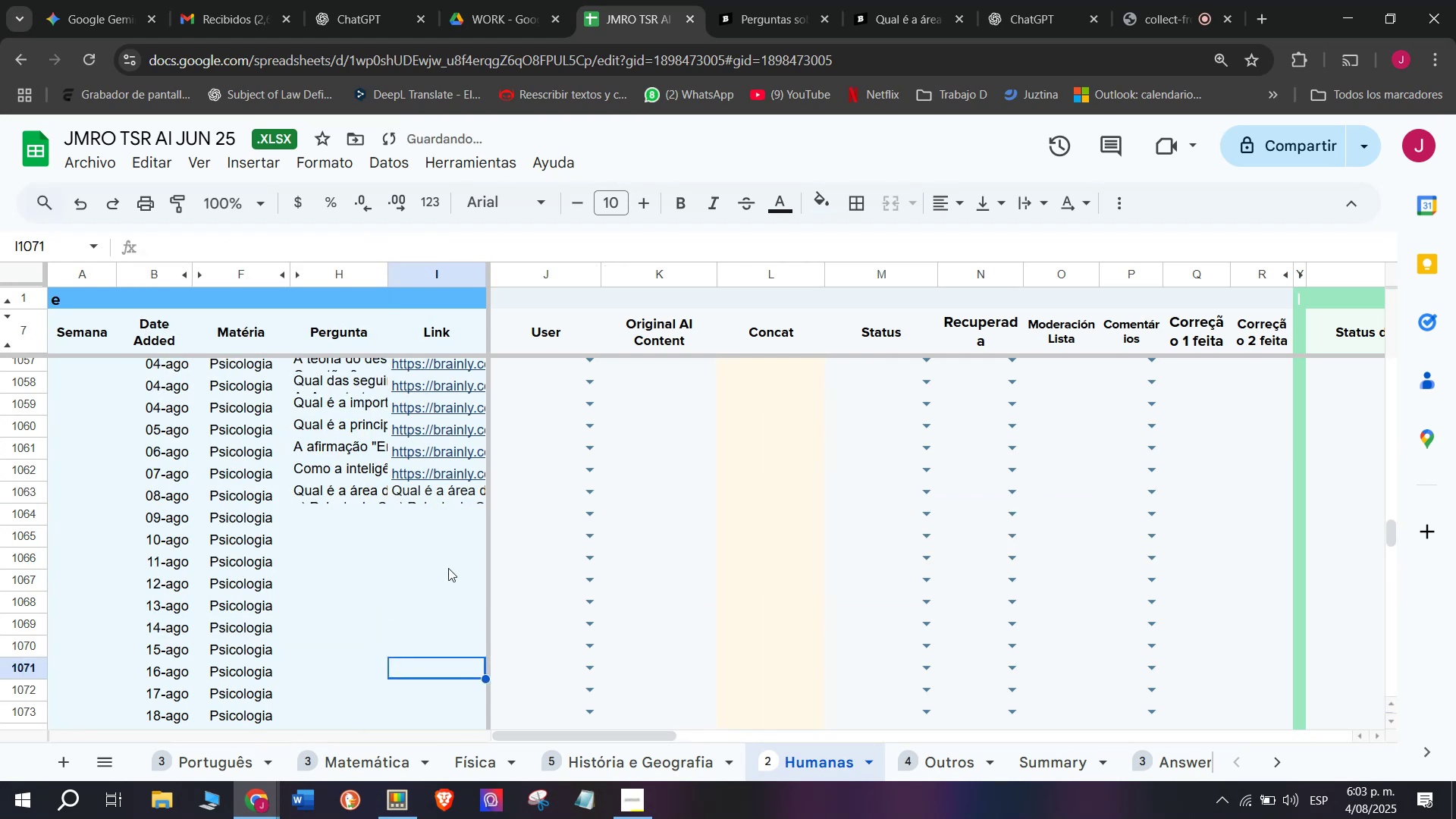 
key(Control+Shift+Z)
 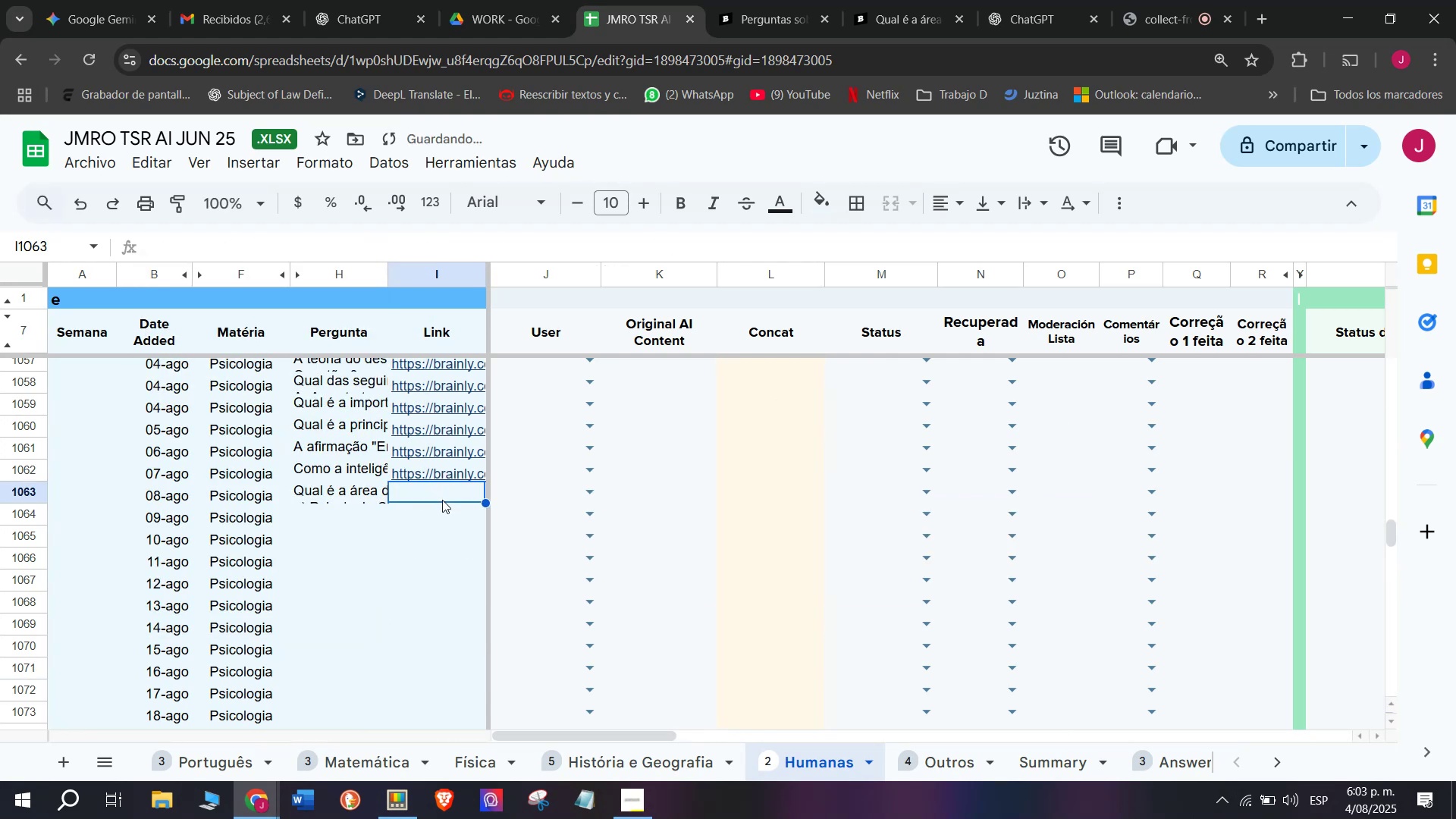 
key(Meta+MetaLeft)
 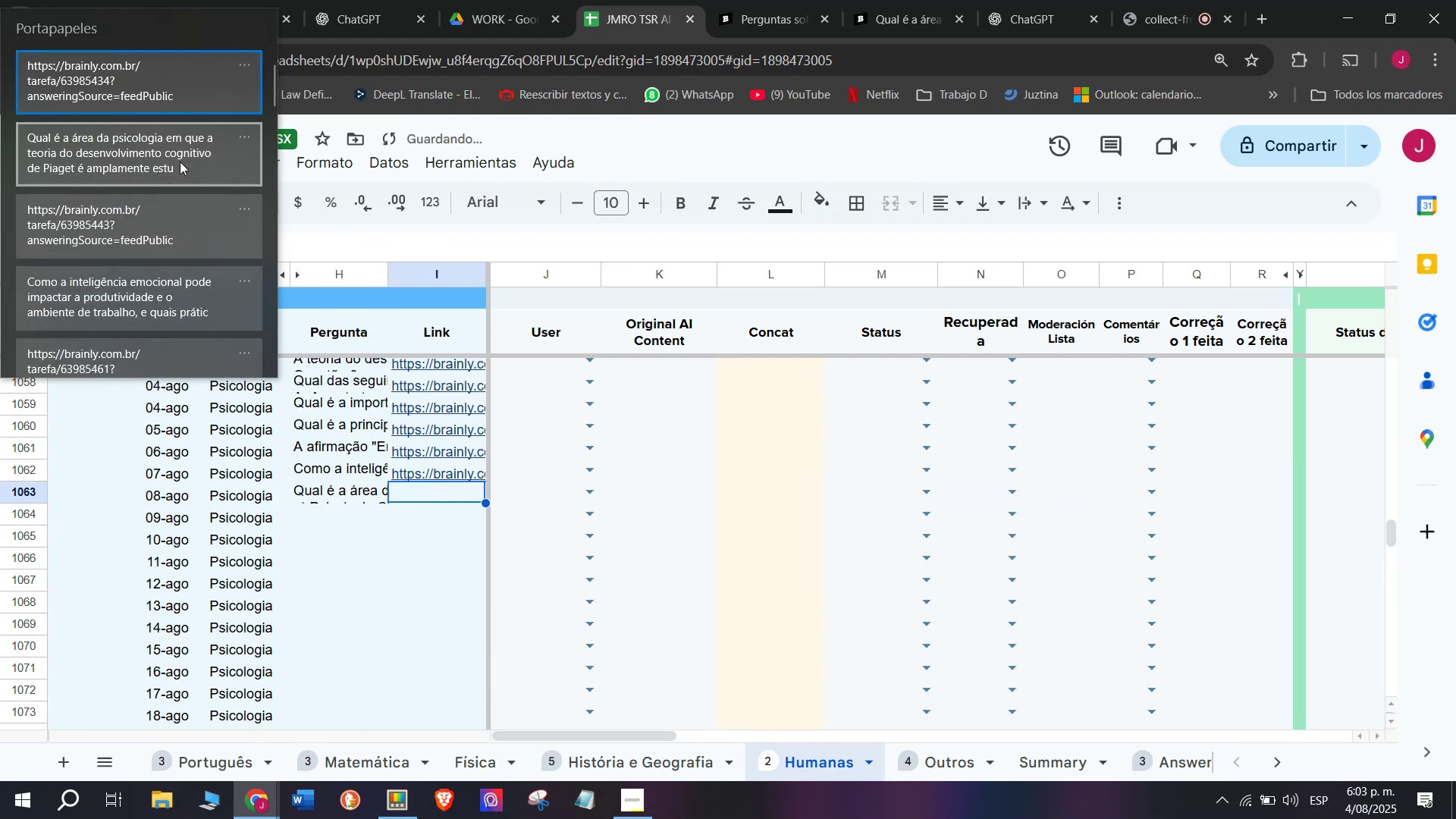 
key(C)
 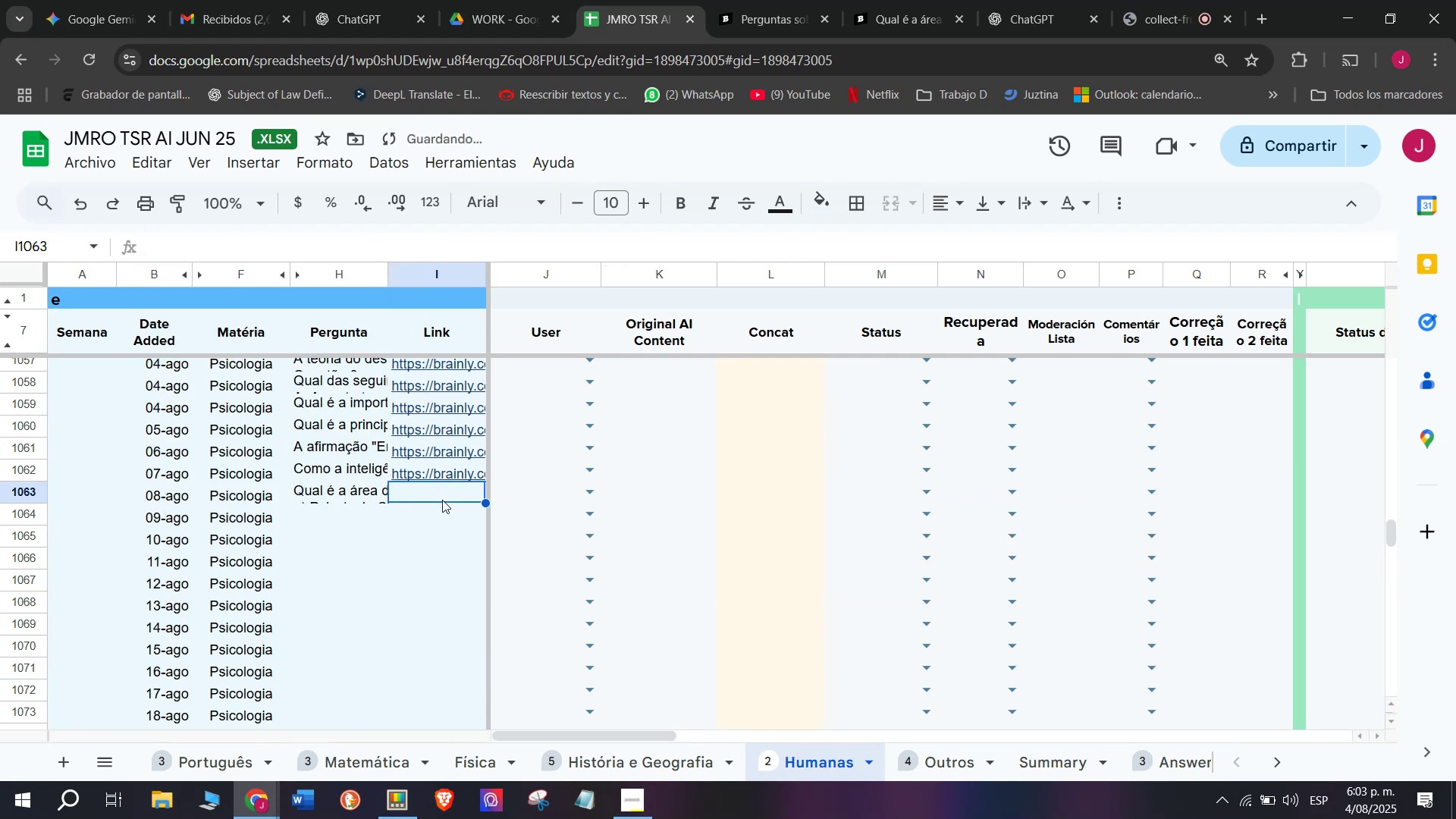 
key(Meta+V)
 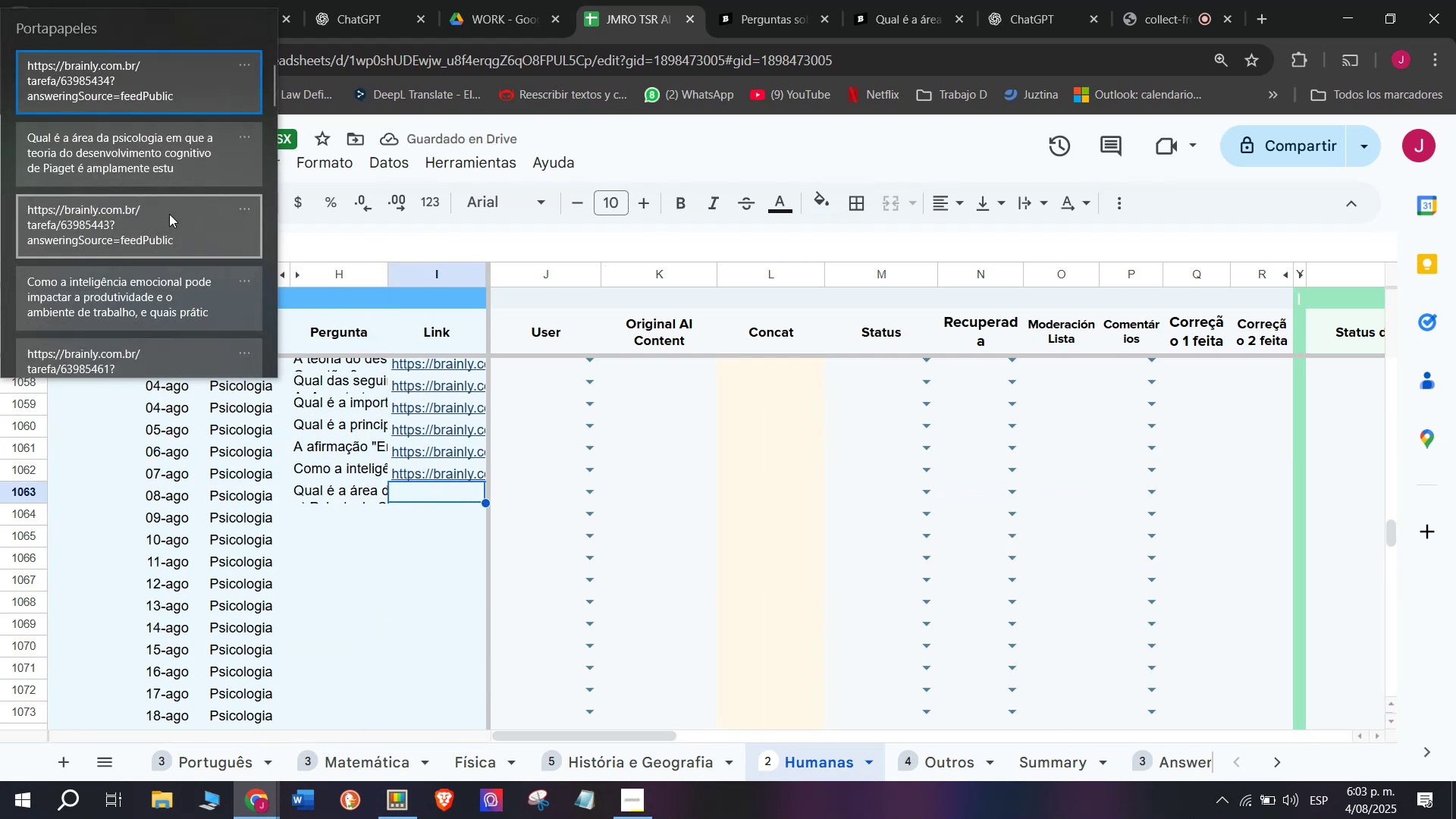 
left_click([158, 103])
 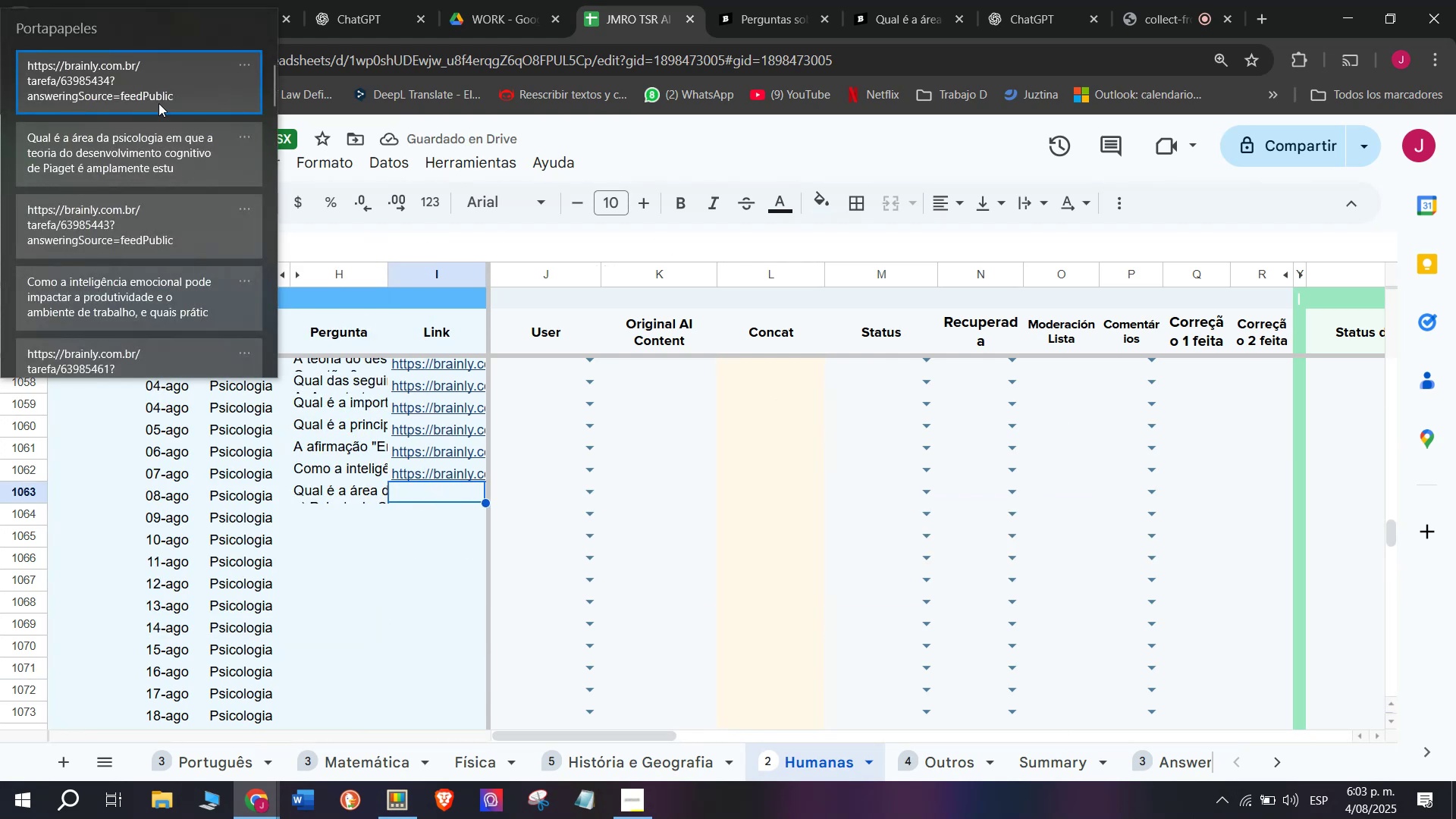 
key(Control+ControlLeft)
 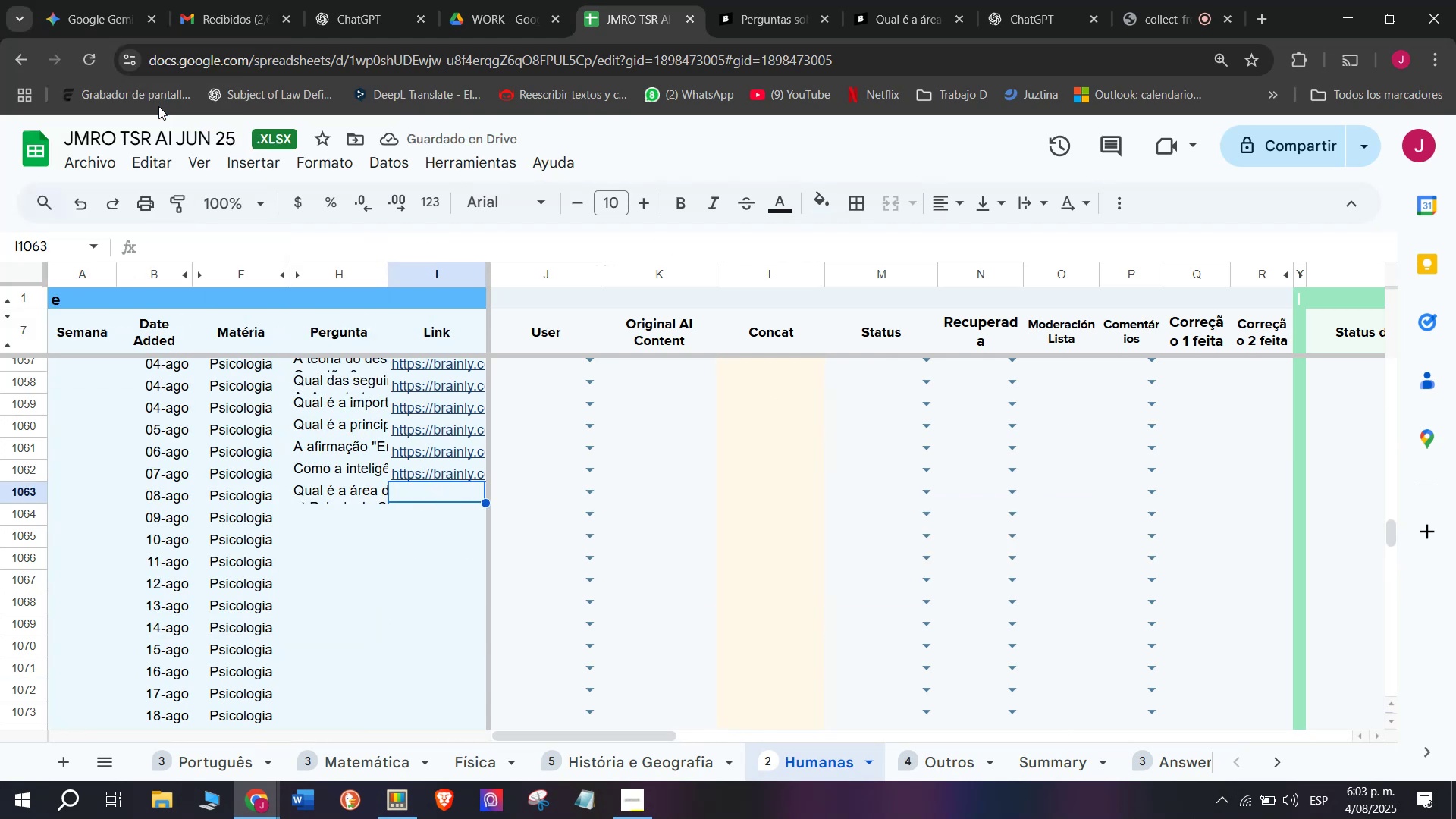 
key(Control+V)
 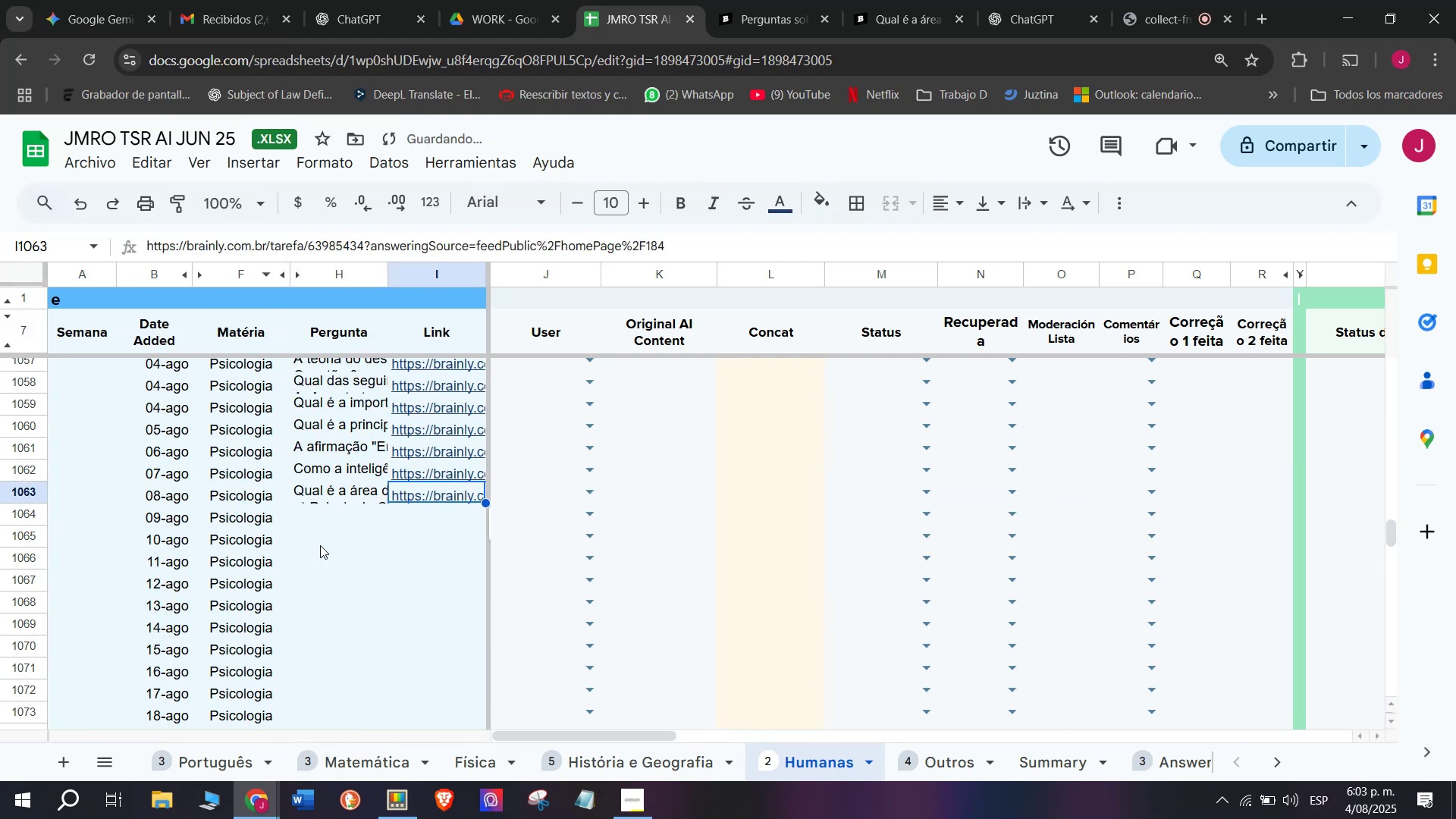 
left_click([334, 522])
 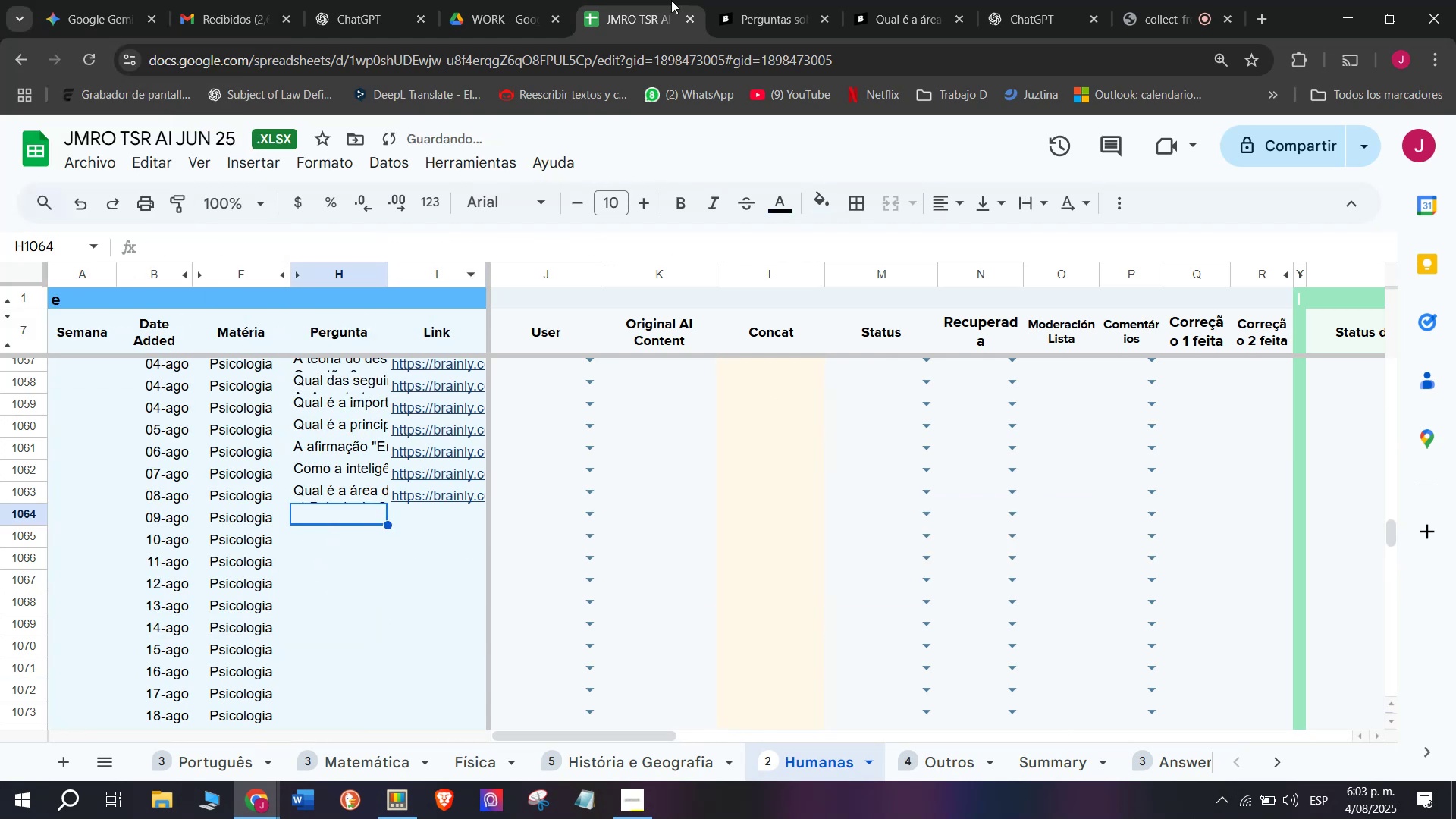 
left_click([739, 0])
 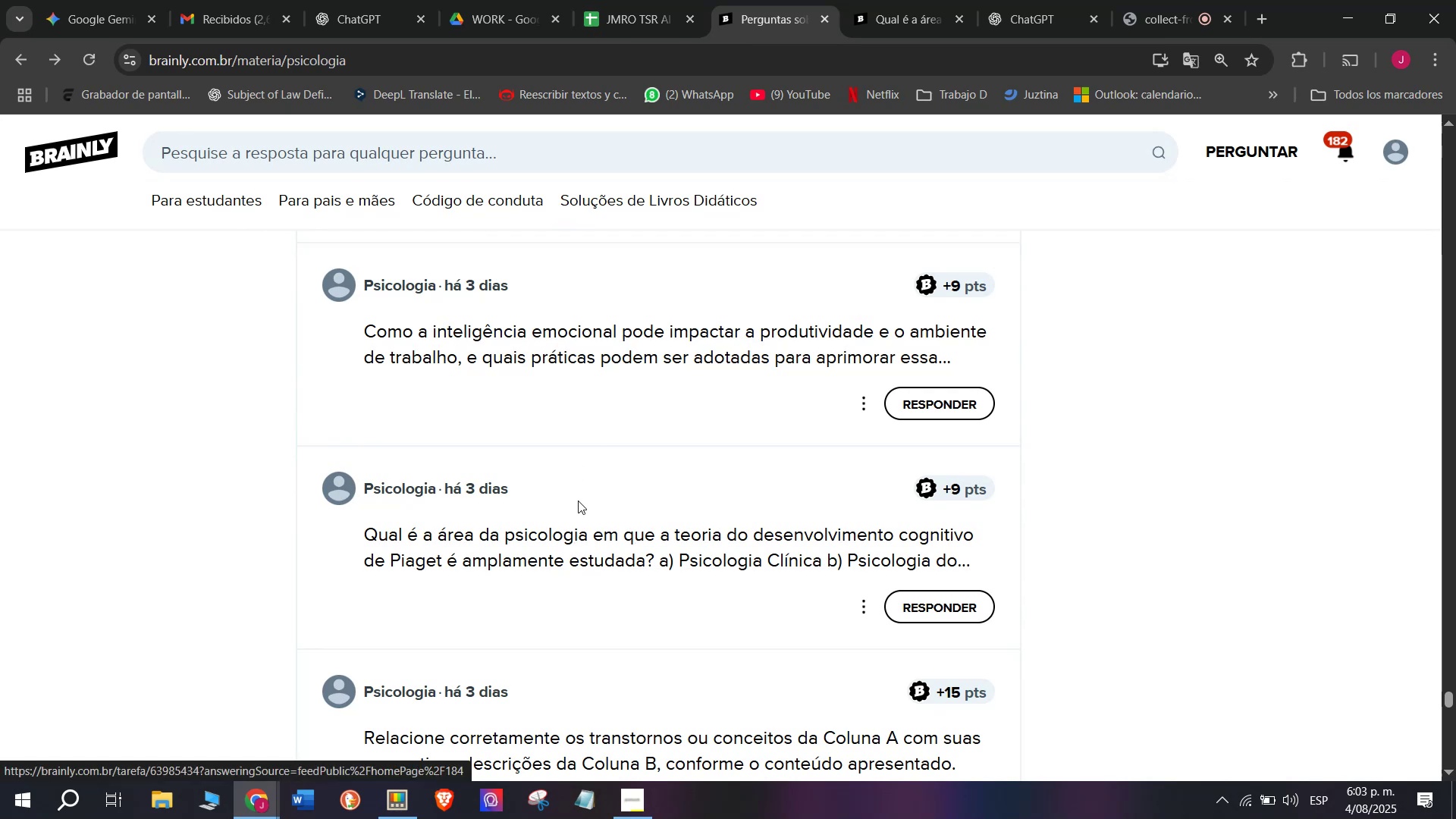 
scroll: coordinate [576, 480], scroll_direction: down, amount: 1.0
 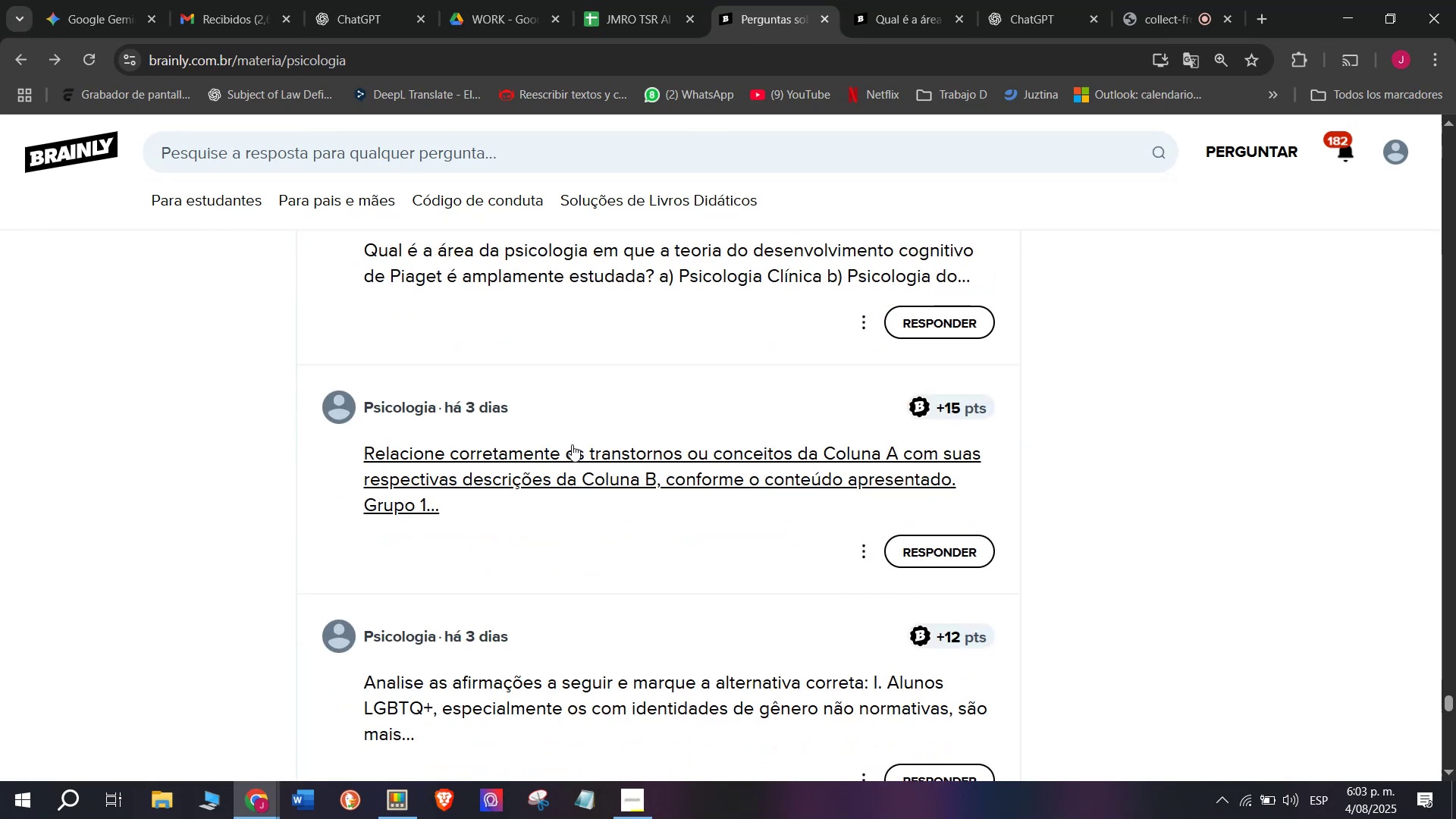 
right_click([572, 444])
 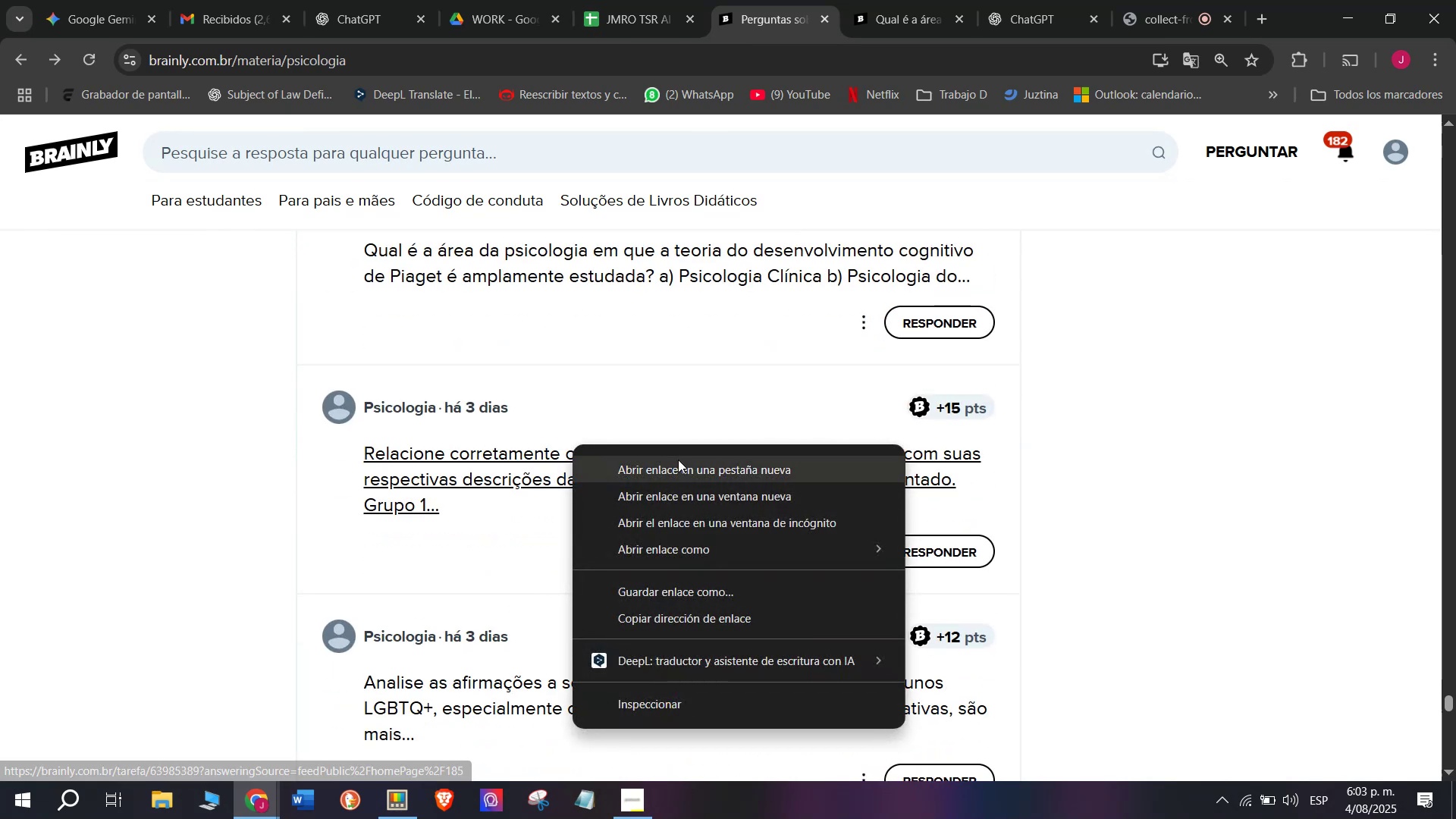 
left_click([679, 460])
 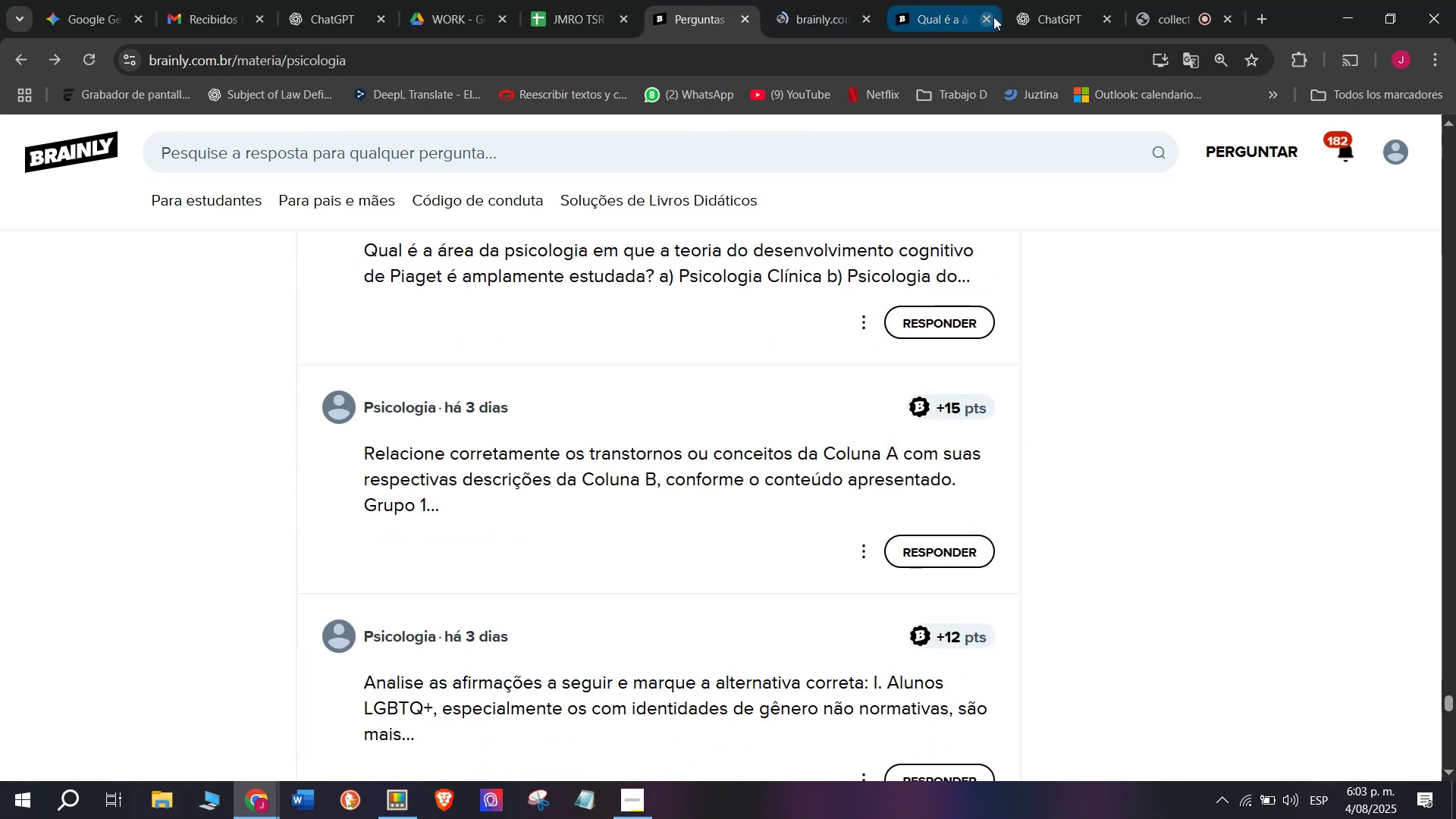 
left_click([993, 17])
 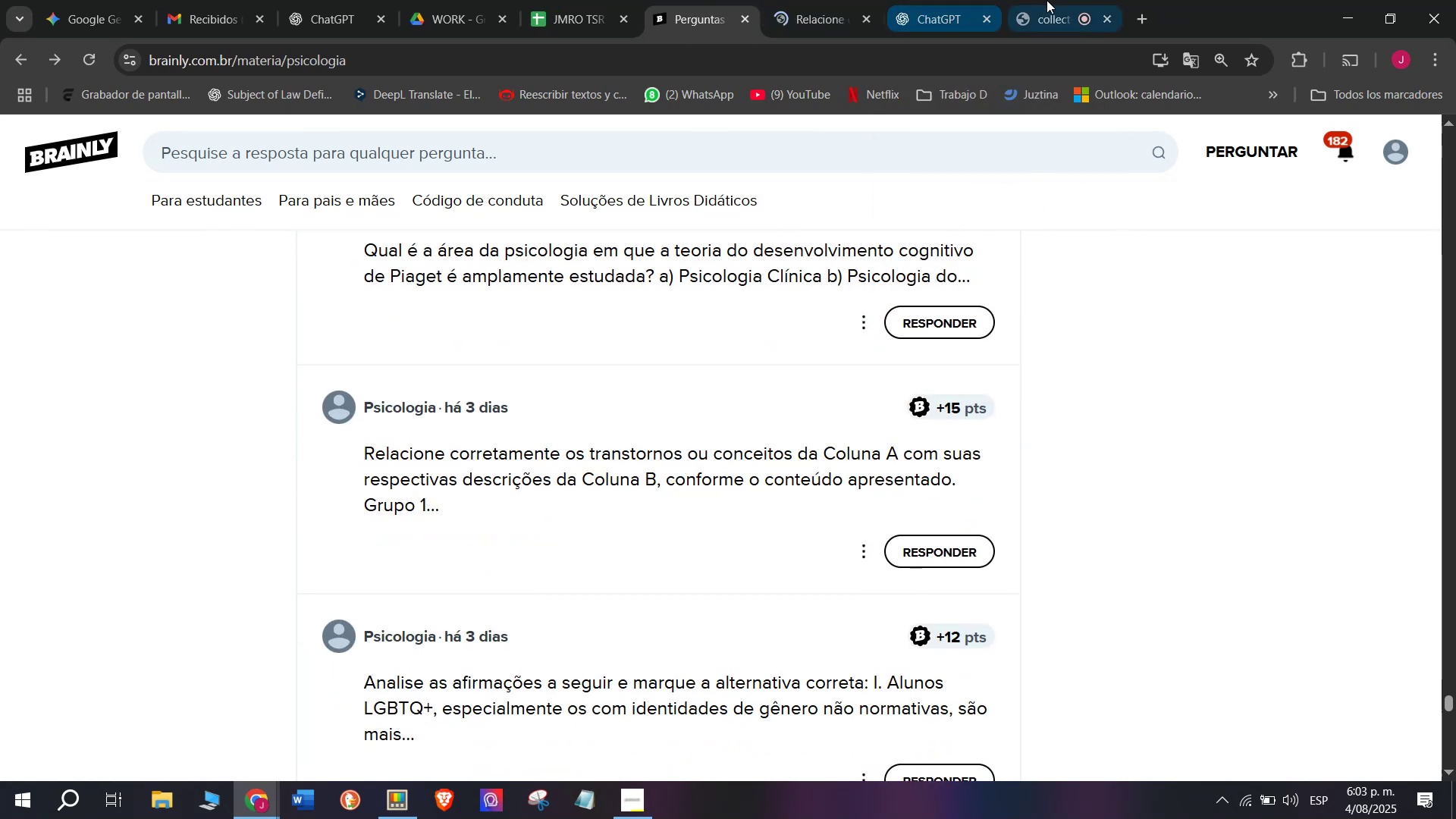 
left_click([1053, 0])
 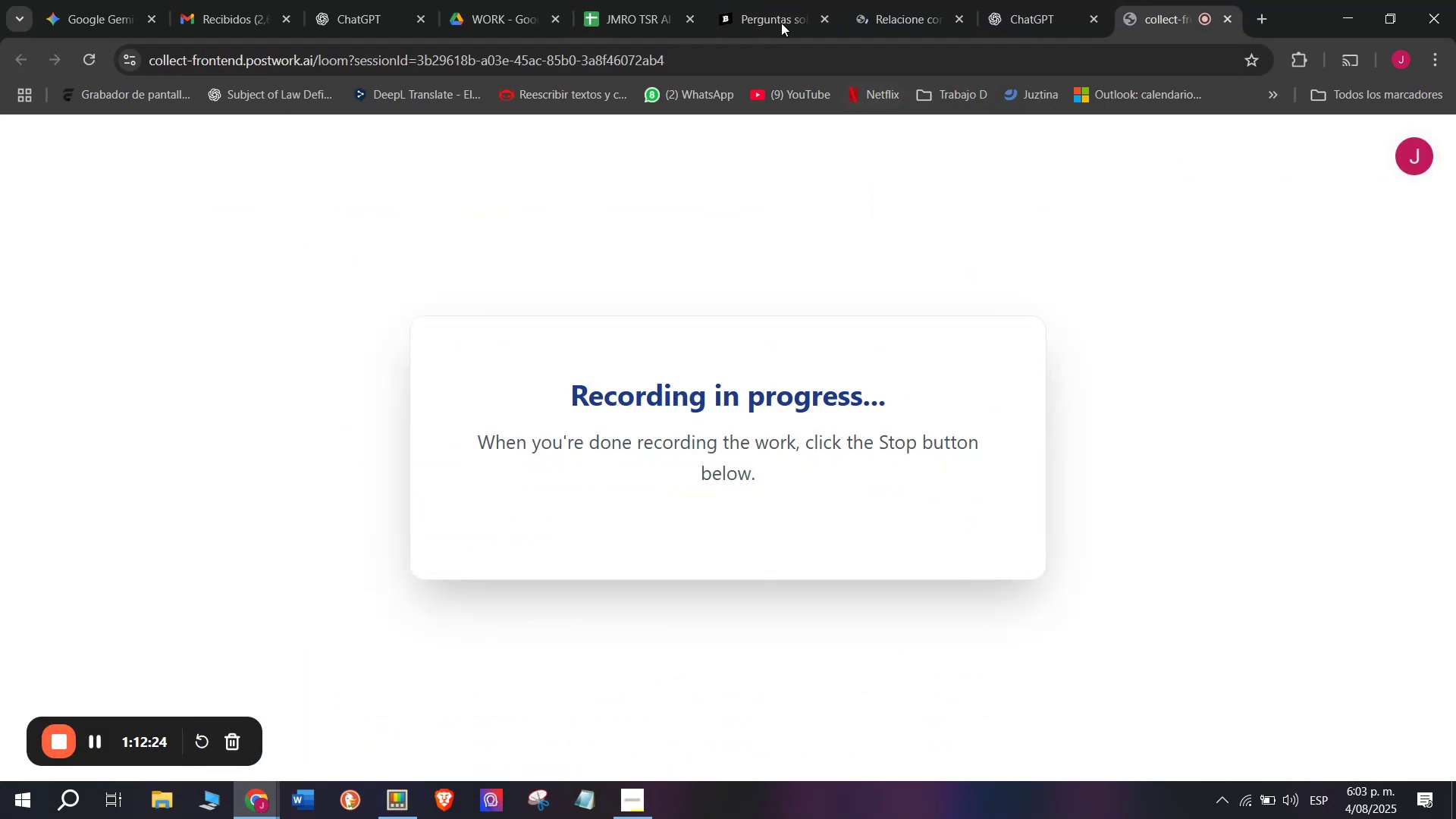 
left_click([903, 0])
 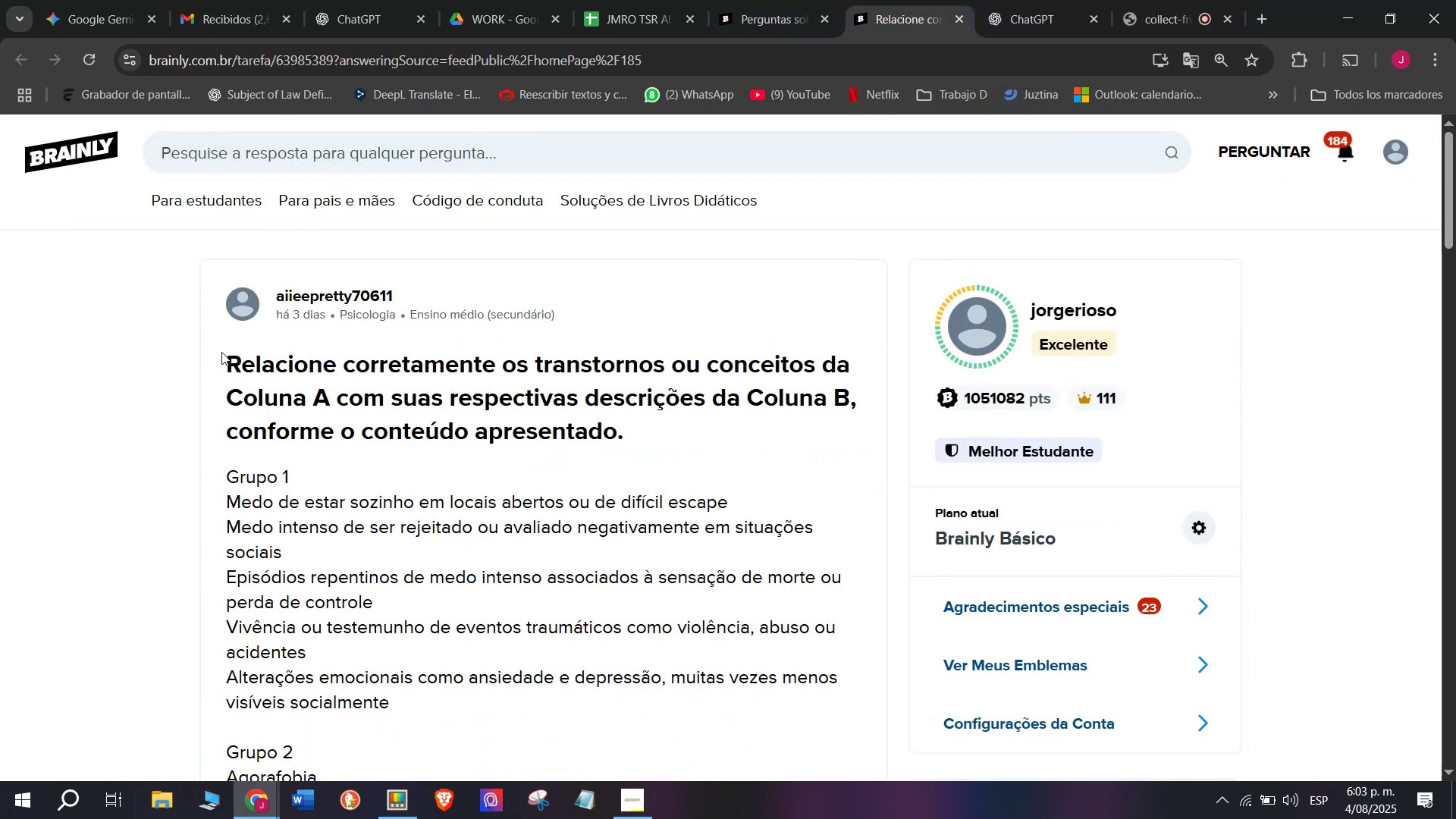 
scroll: coordinate [347, 391], scroll_direction: down, amount: 1.0
 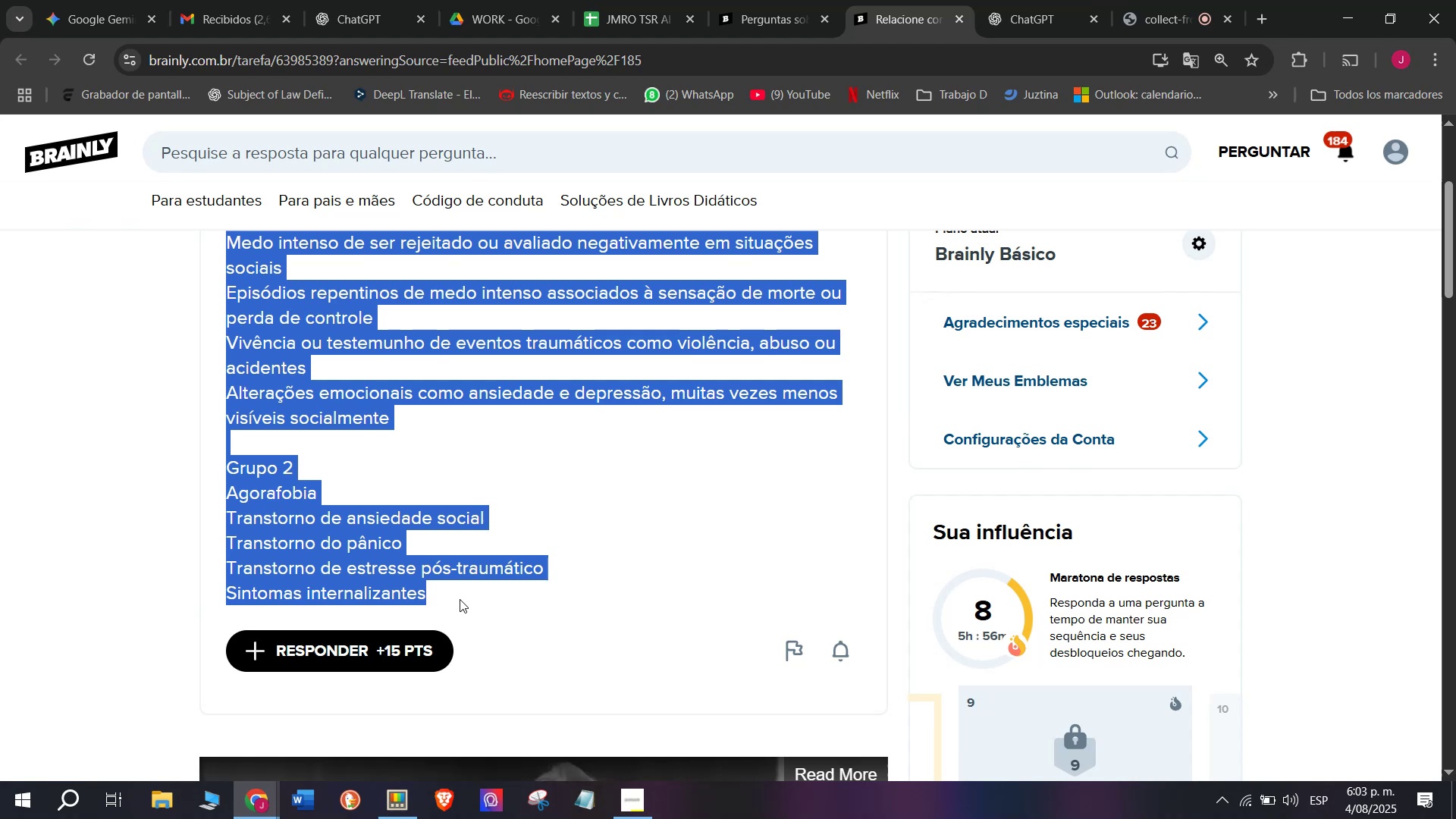 
key(Break)
 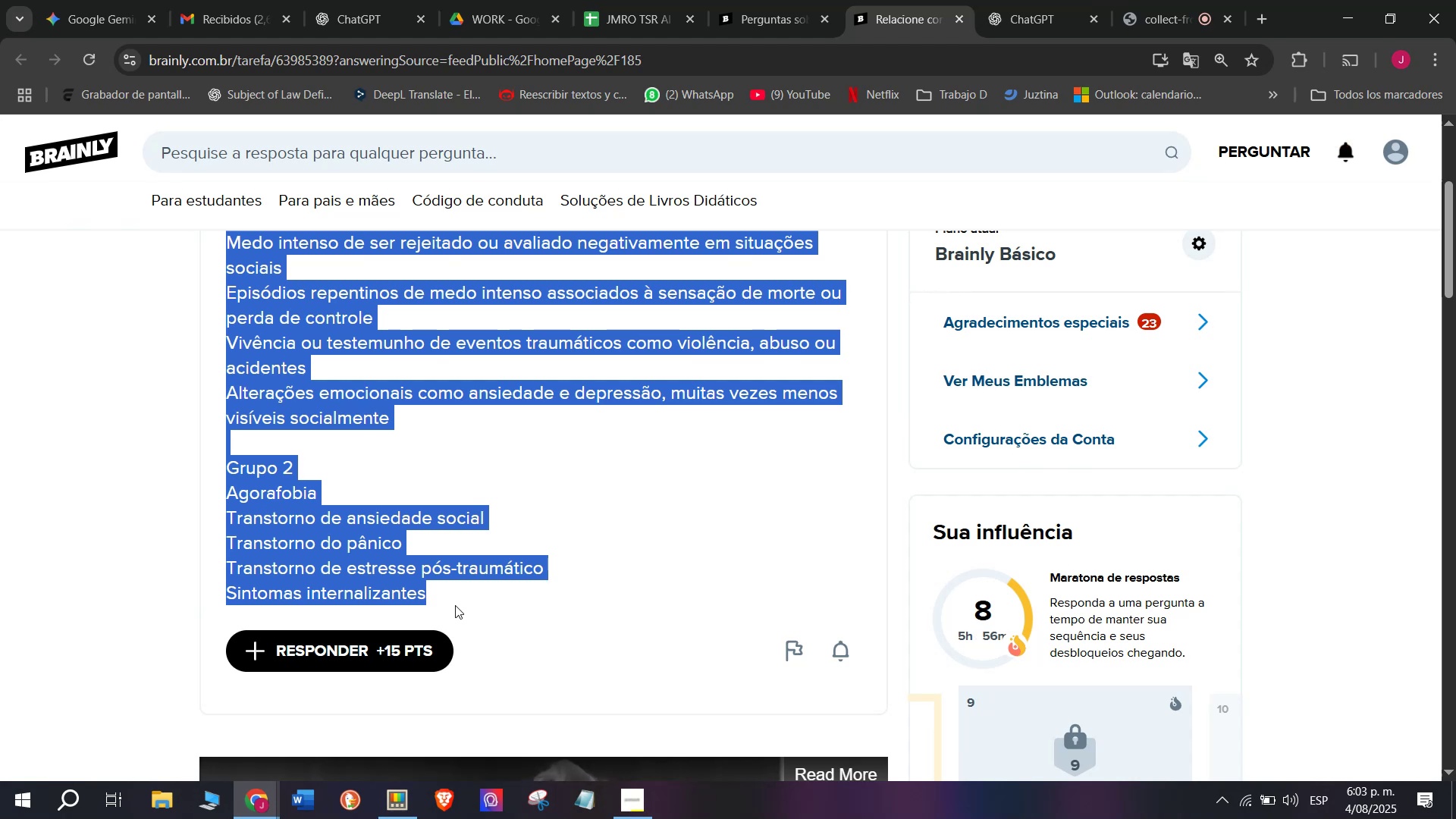 
key(Control+ControlLeft)
 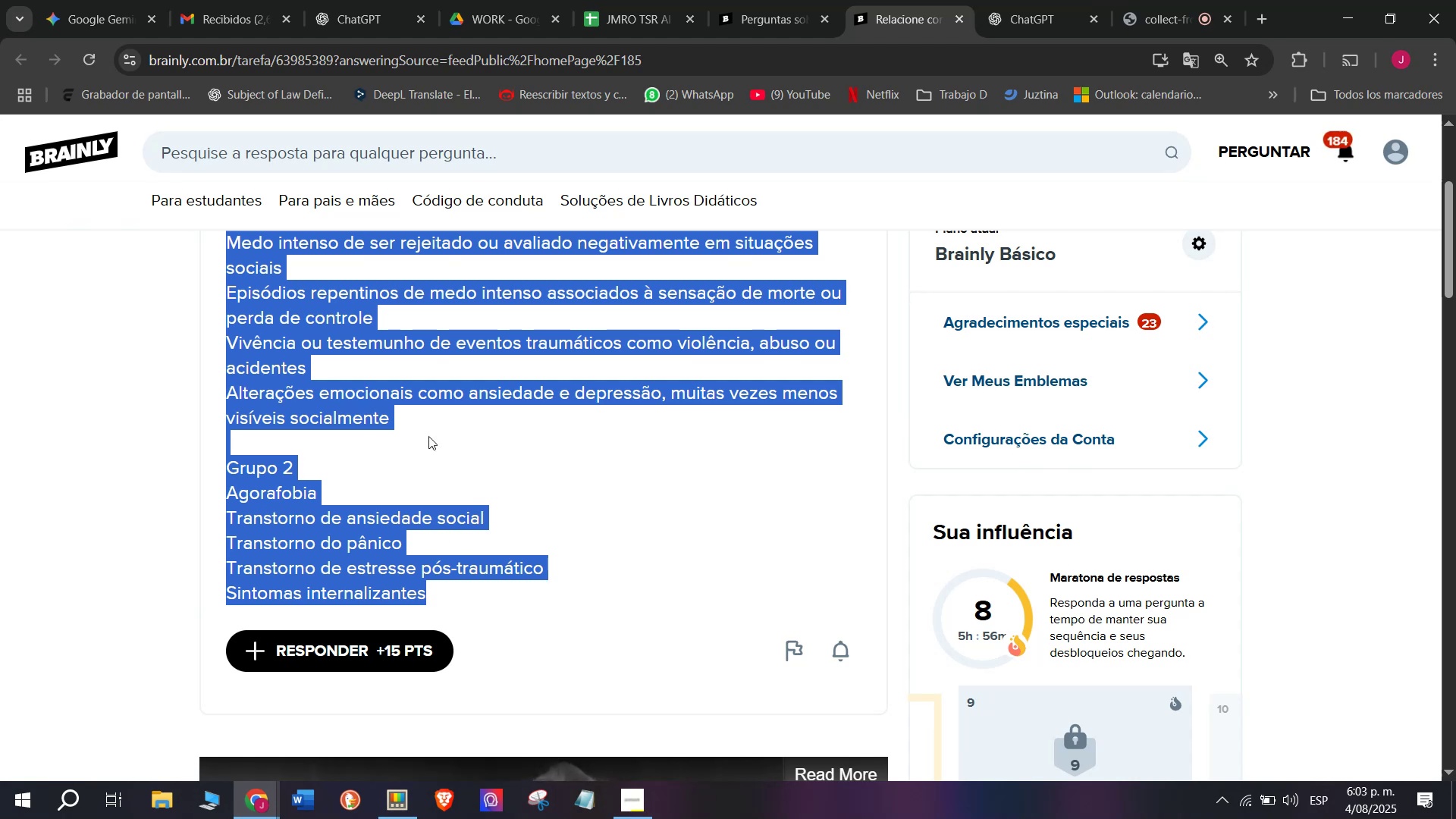 
key(Control+C)
 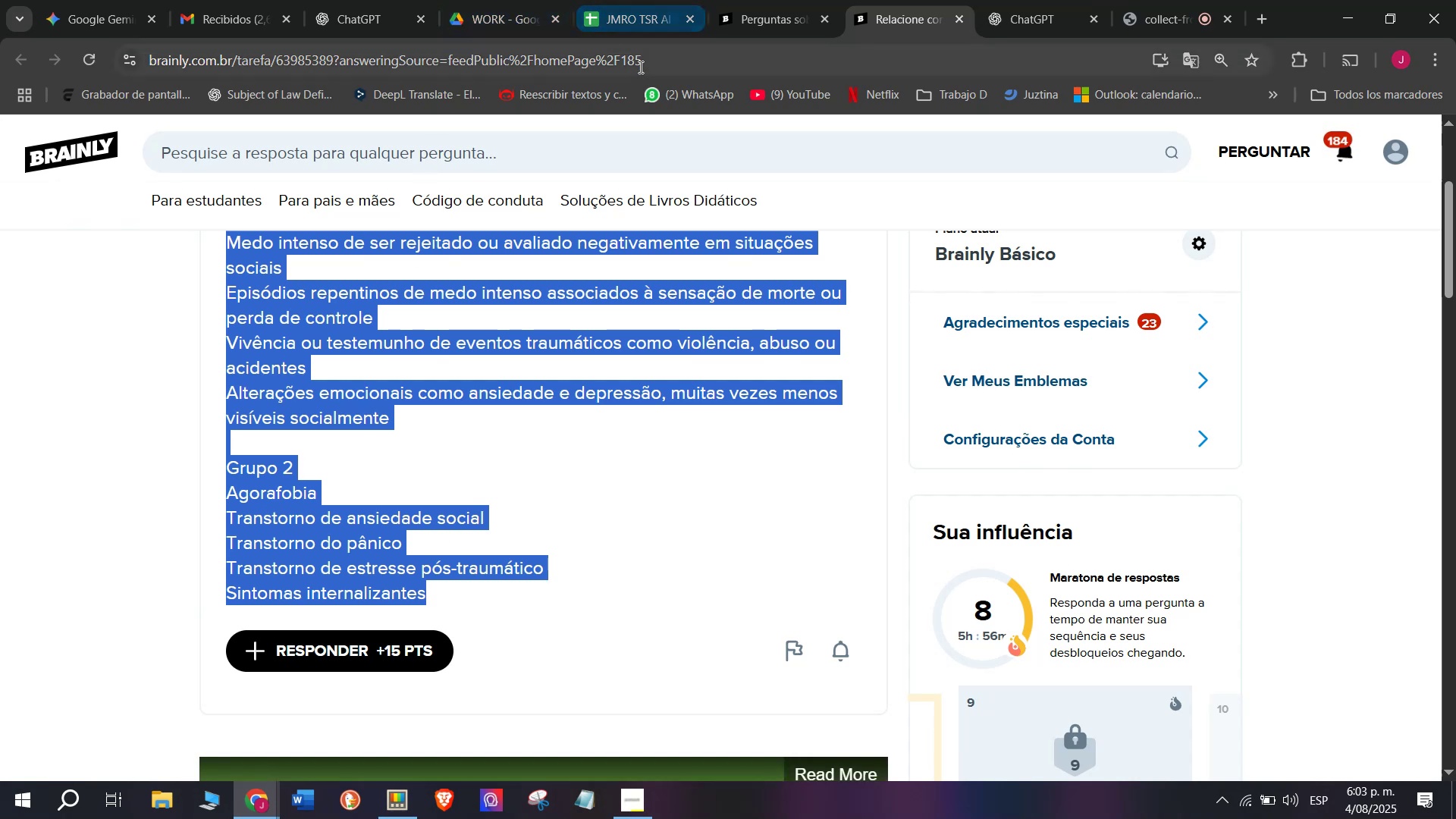 
double_click([653, 52])
 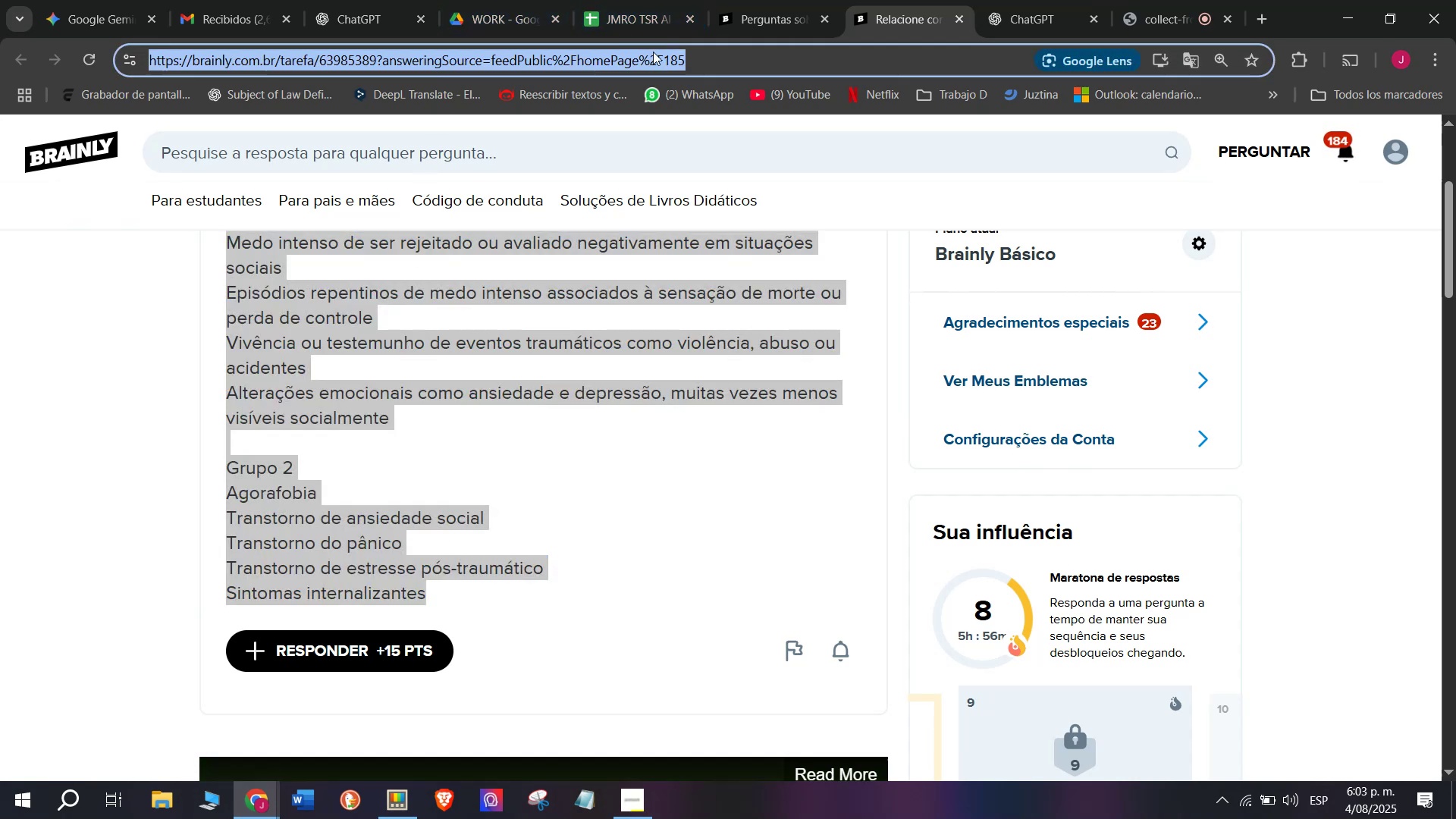 
triple_click([653, 52])
 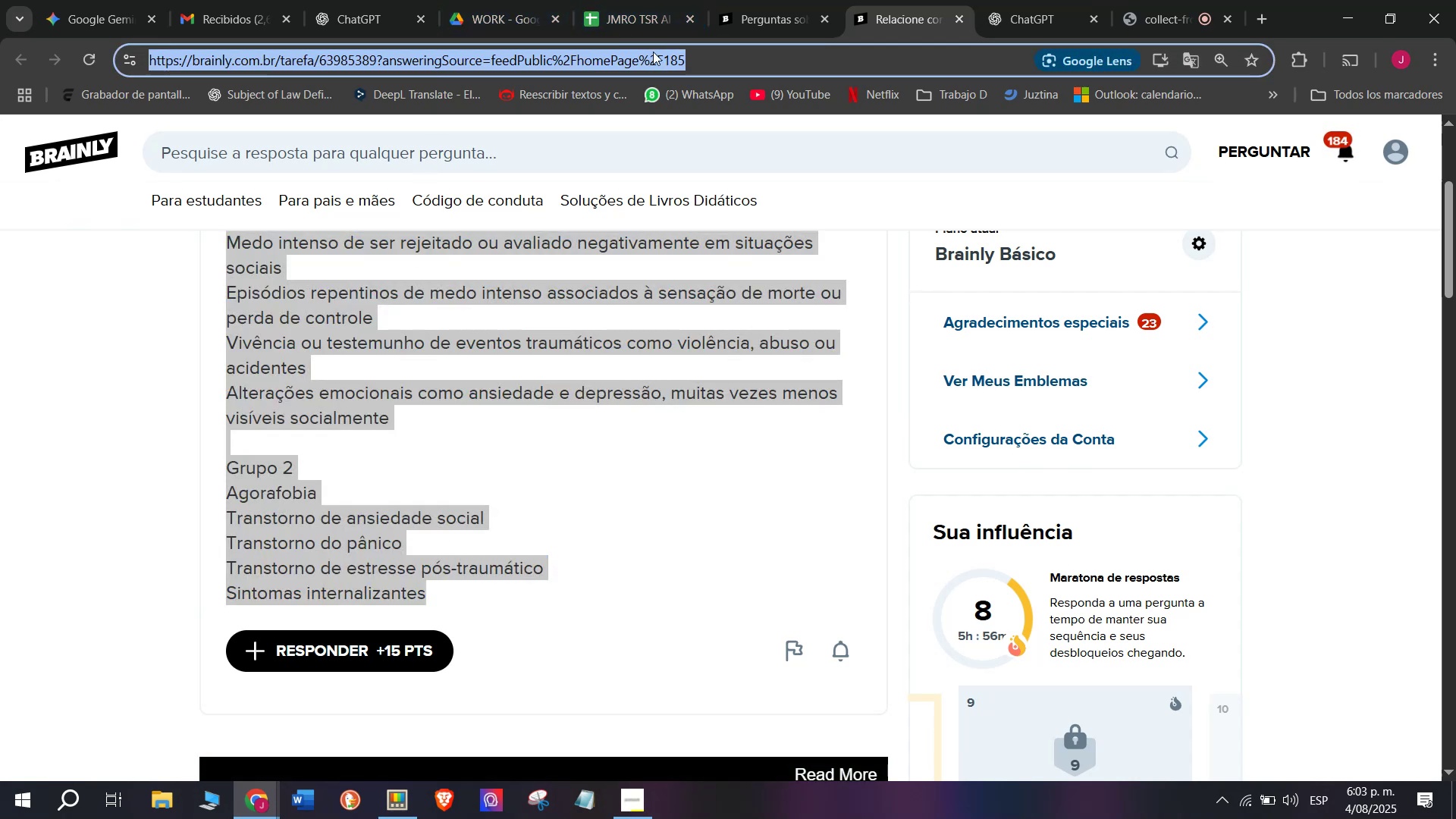 
key(Break)
 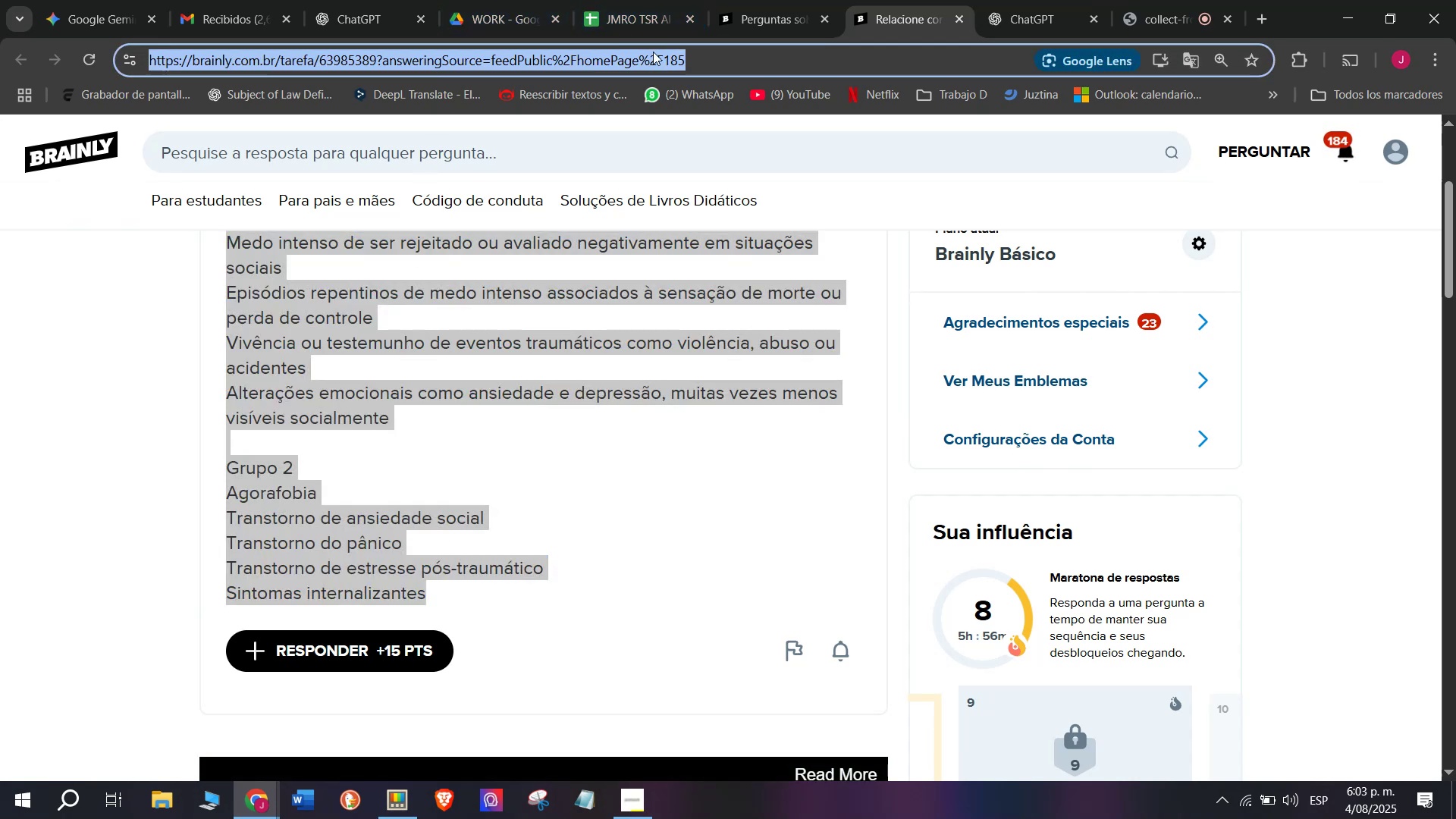 
key(Control+ControlLeft)
 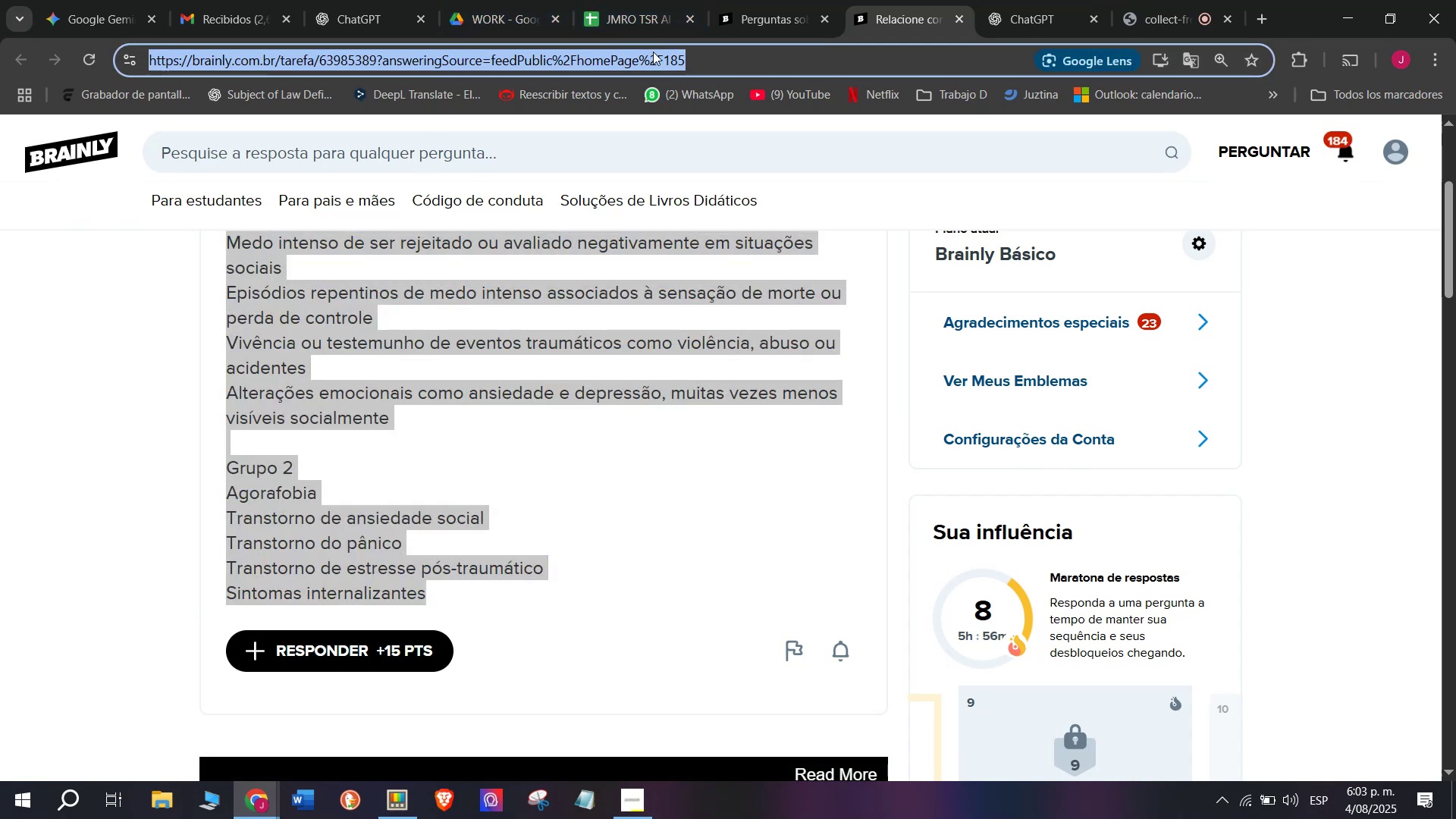 
key(Control+C)
 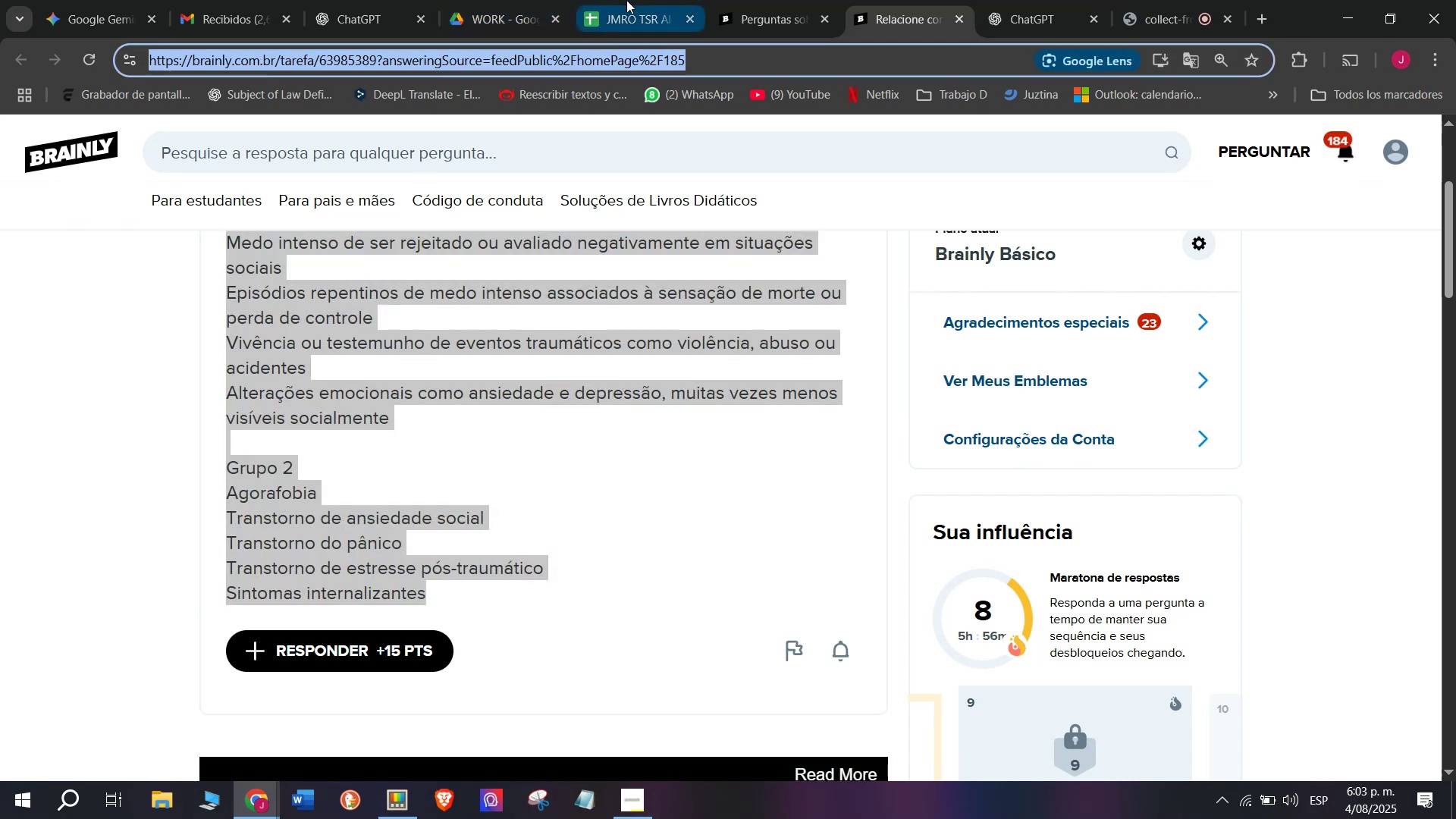 
left_click([626, 0])
 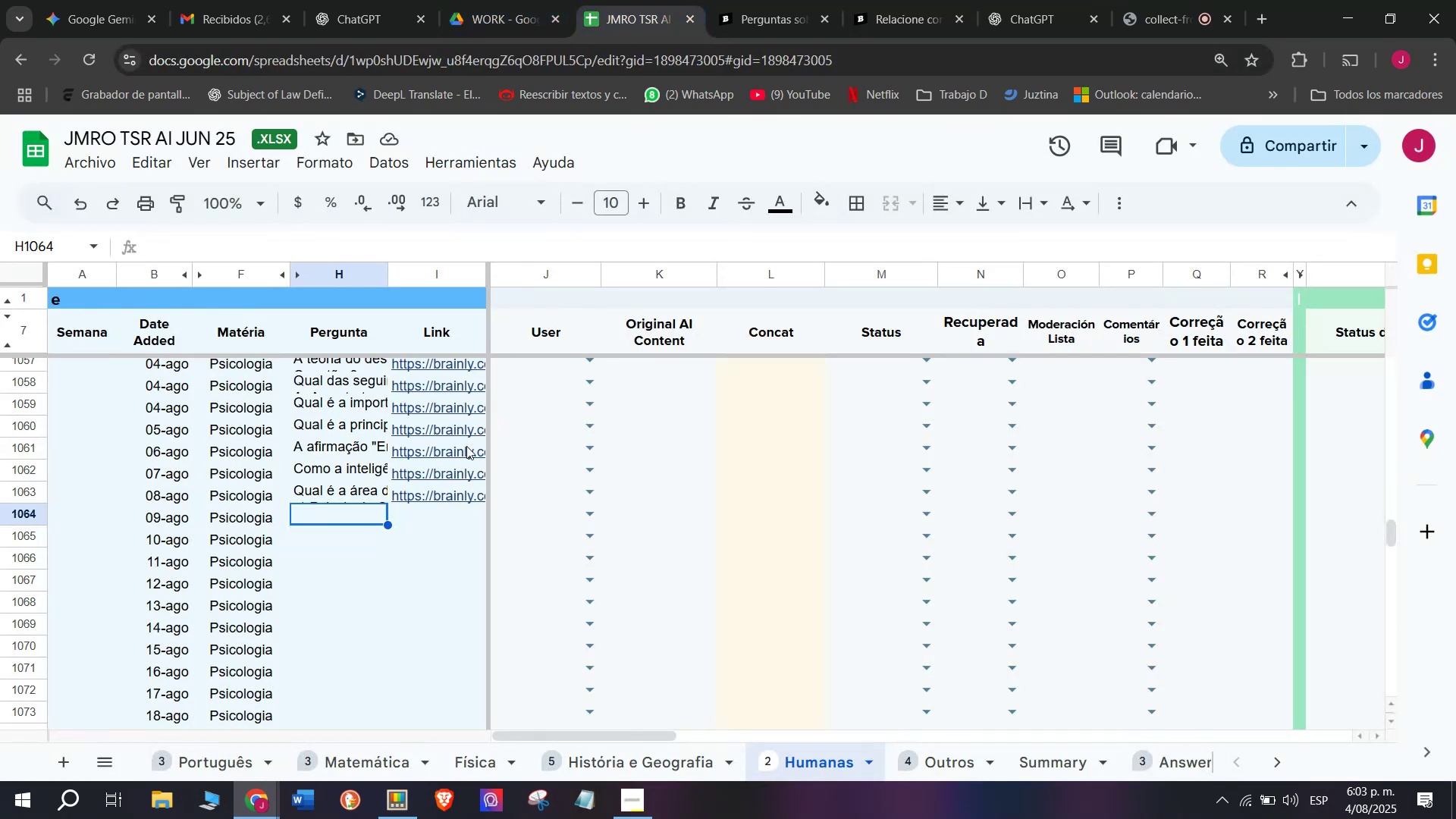 
key(C)
 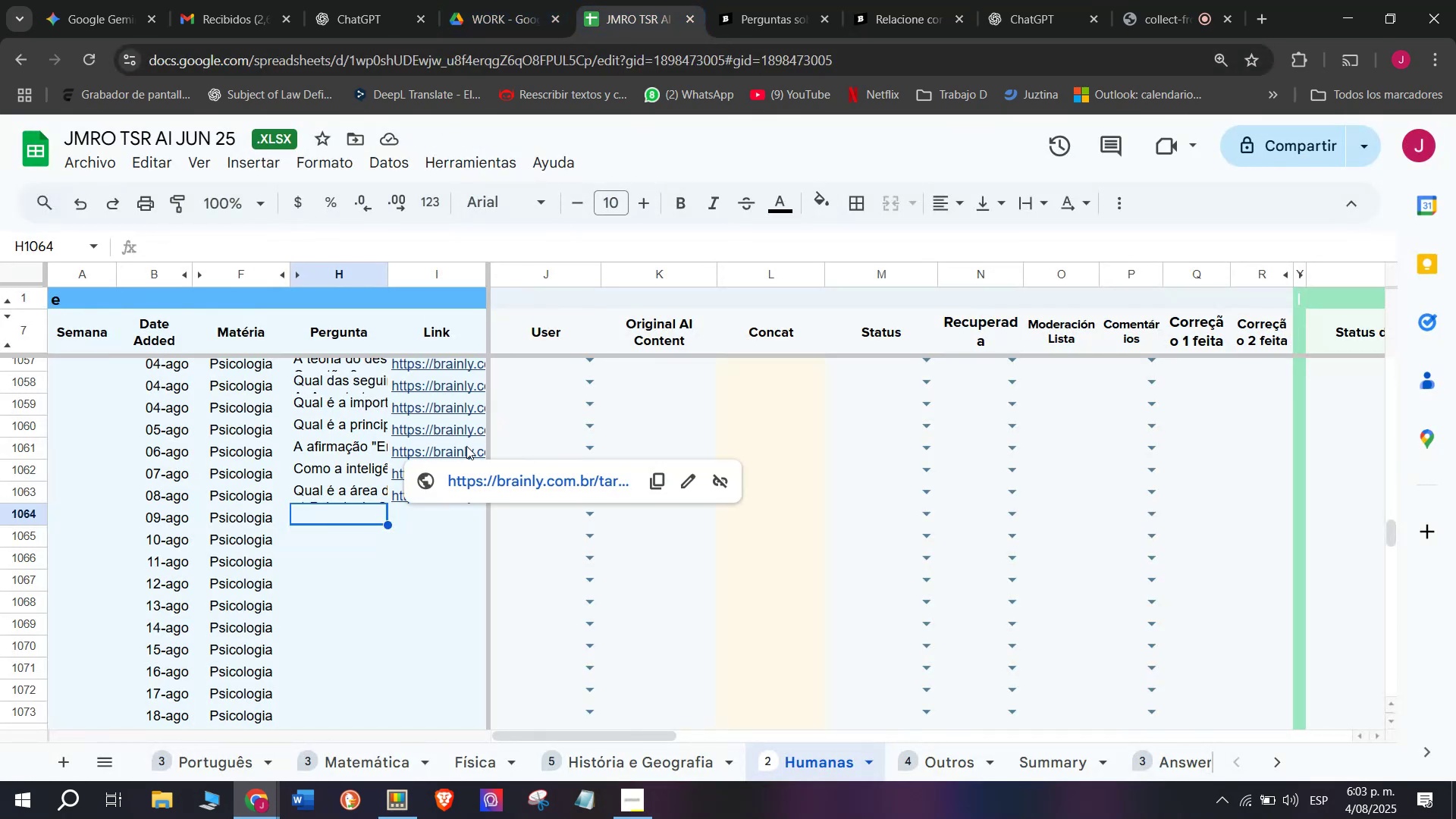 
key(Meta+MetaLeft)
 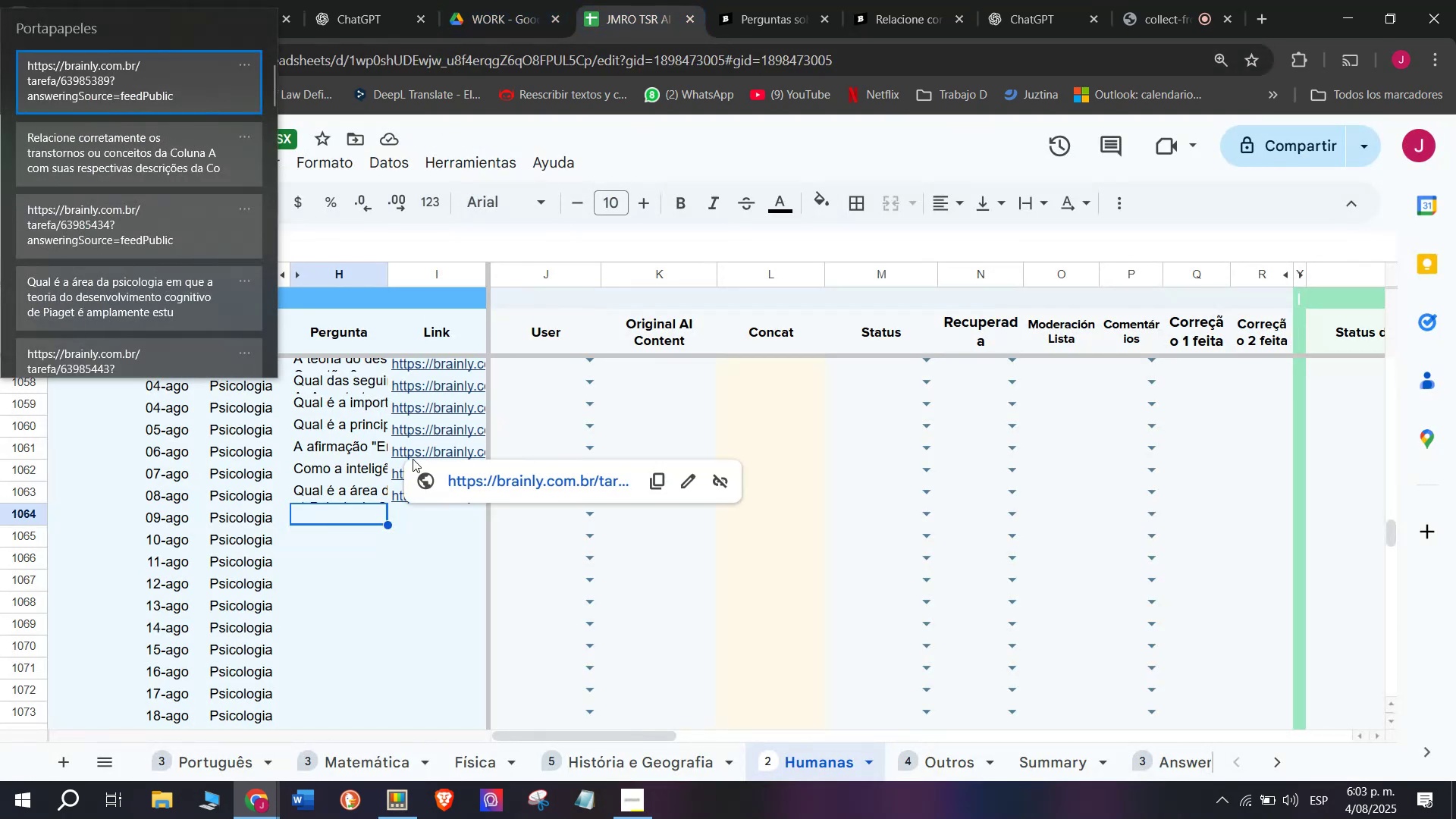 
key(Meta+V)
 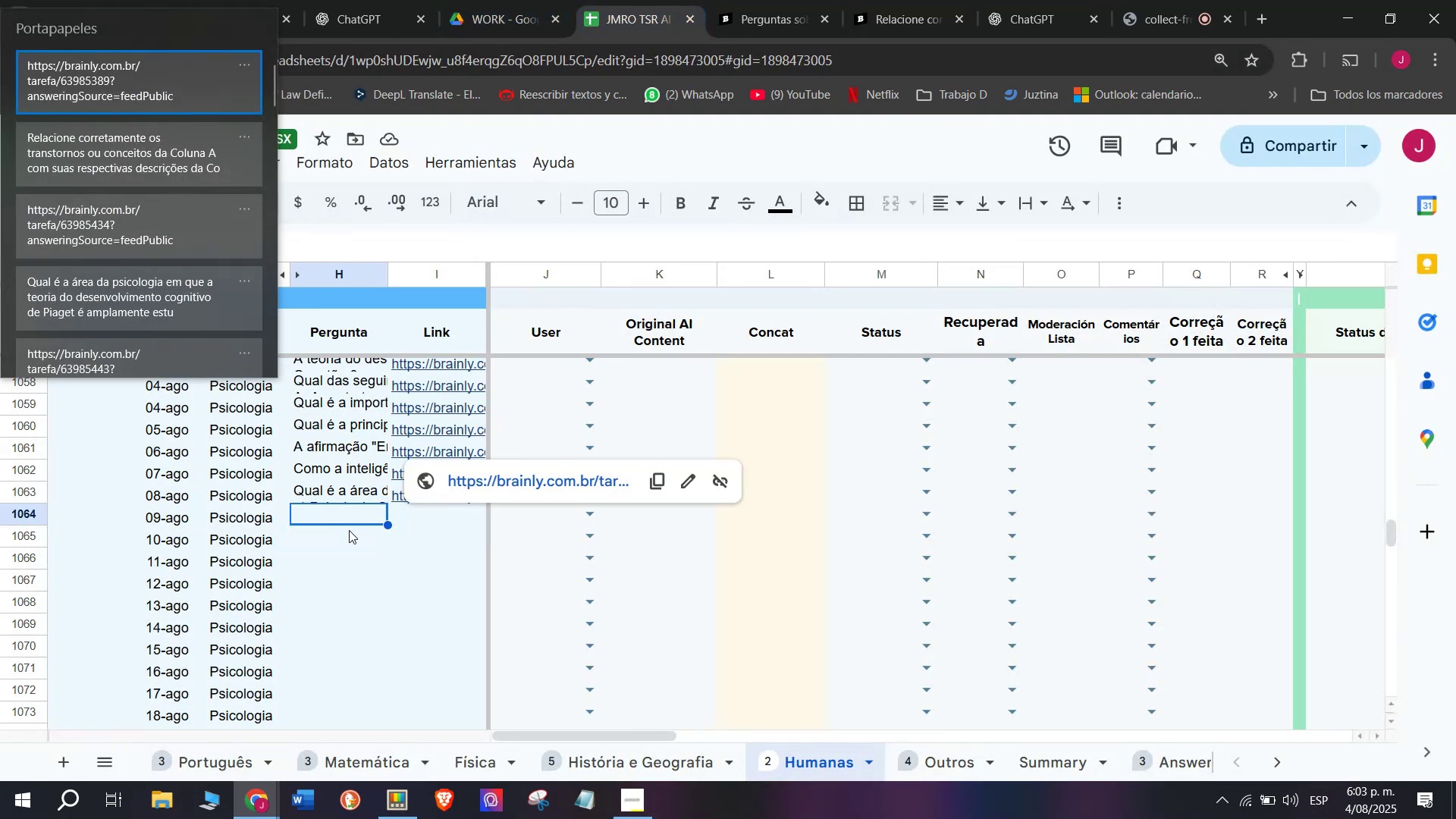 
double_click([353, 514])
 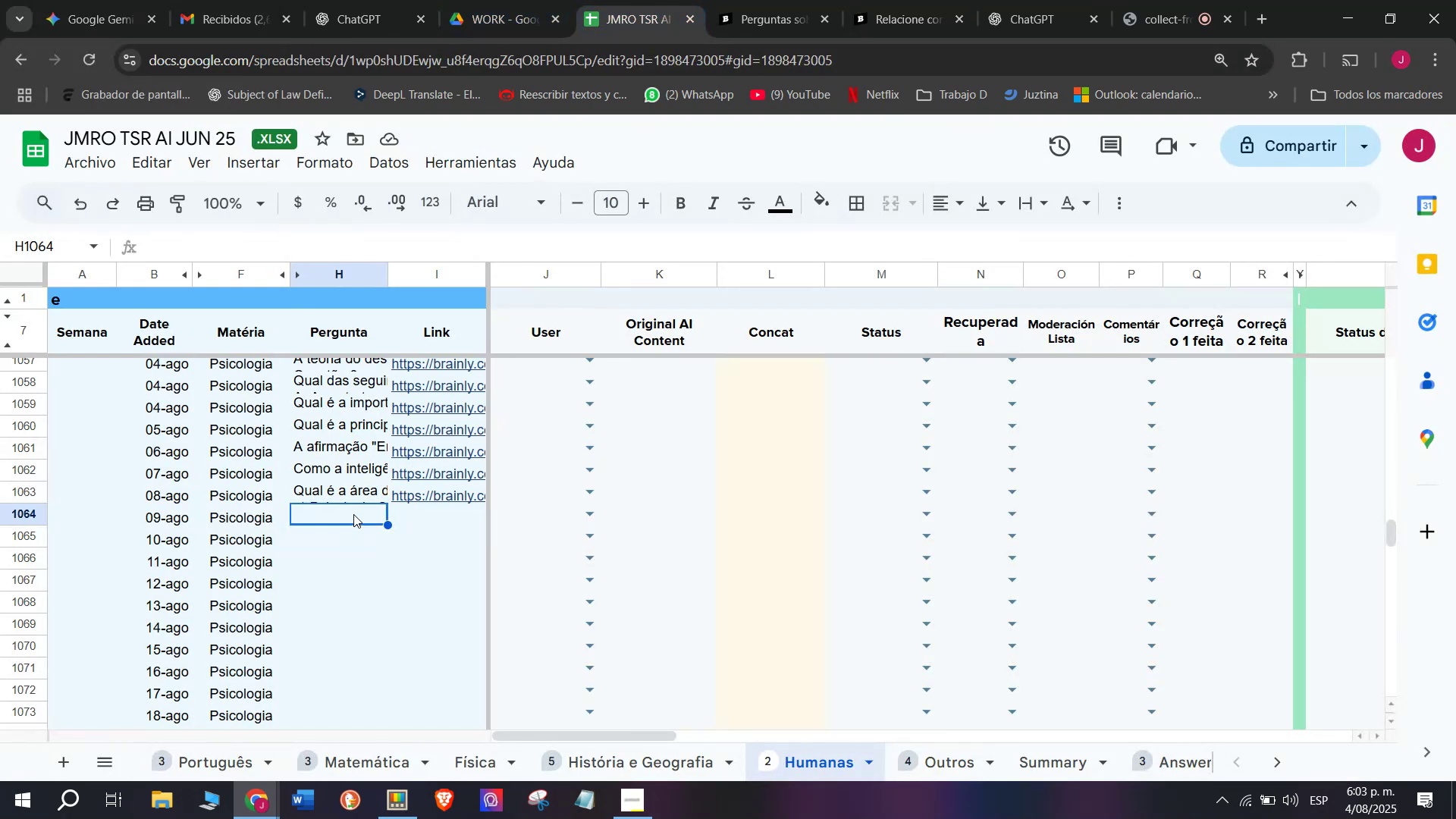 
double_click([353, 514])
 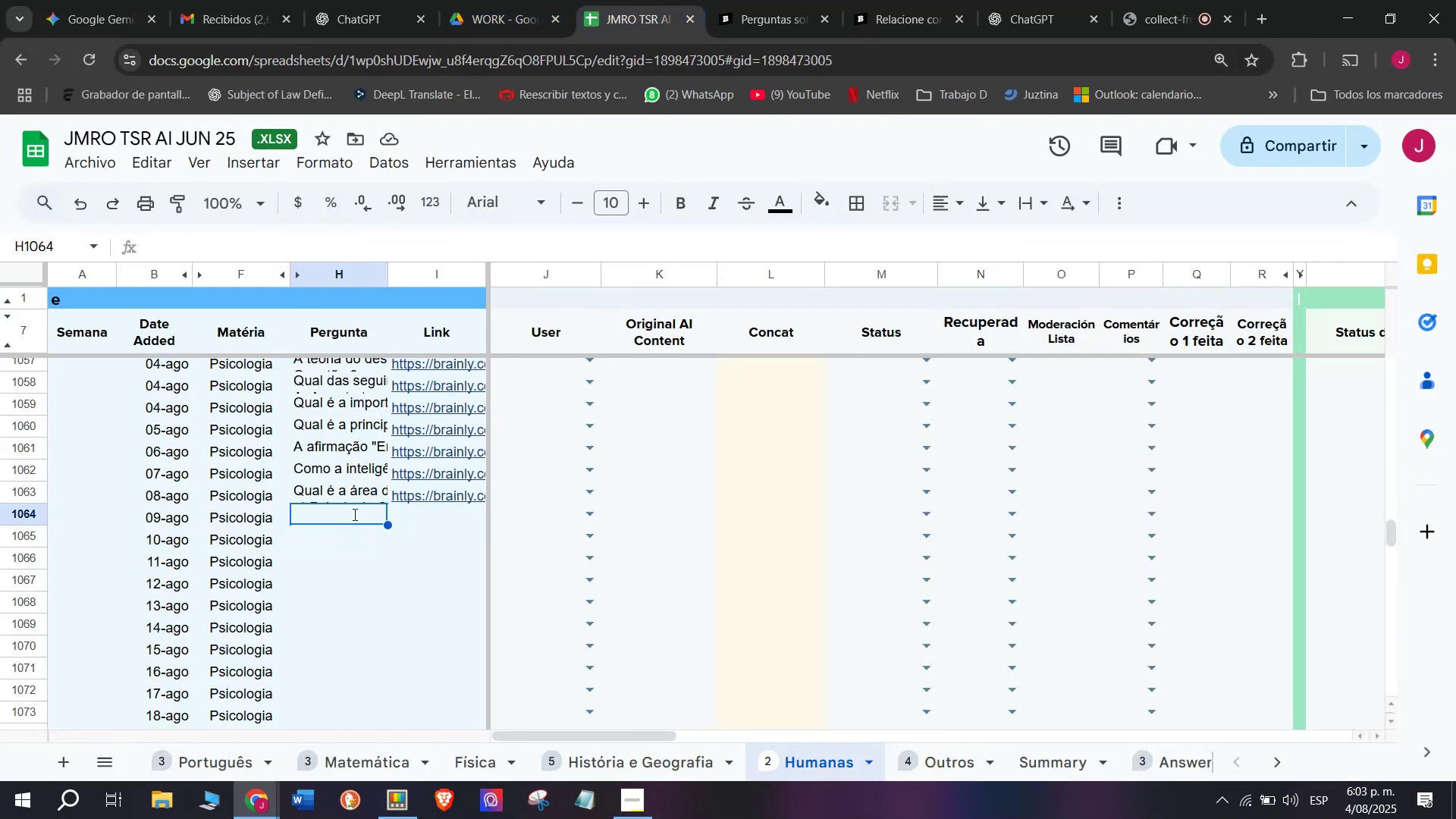 
triple_click([353, 514])
 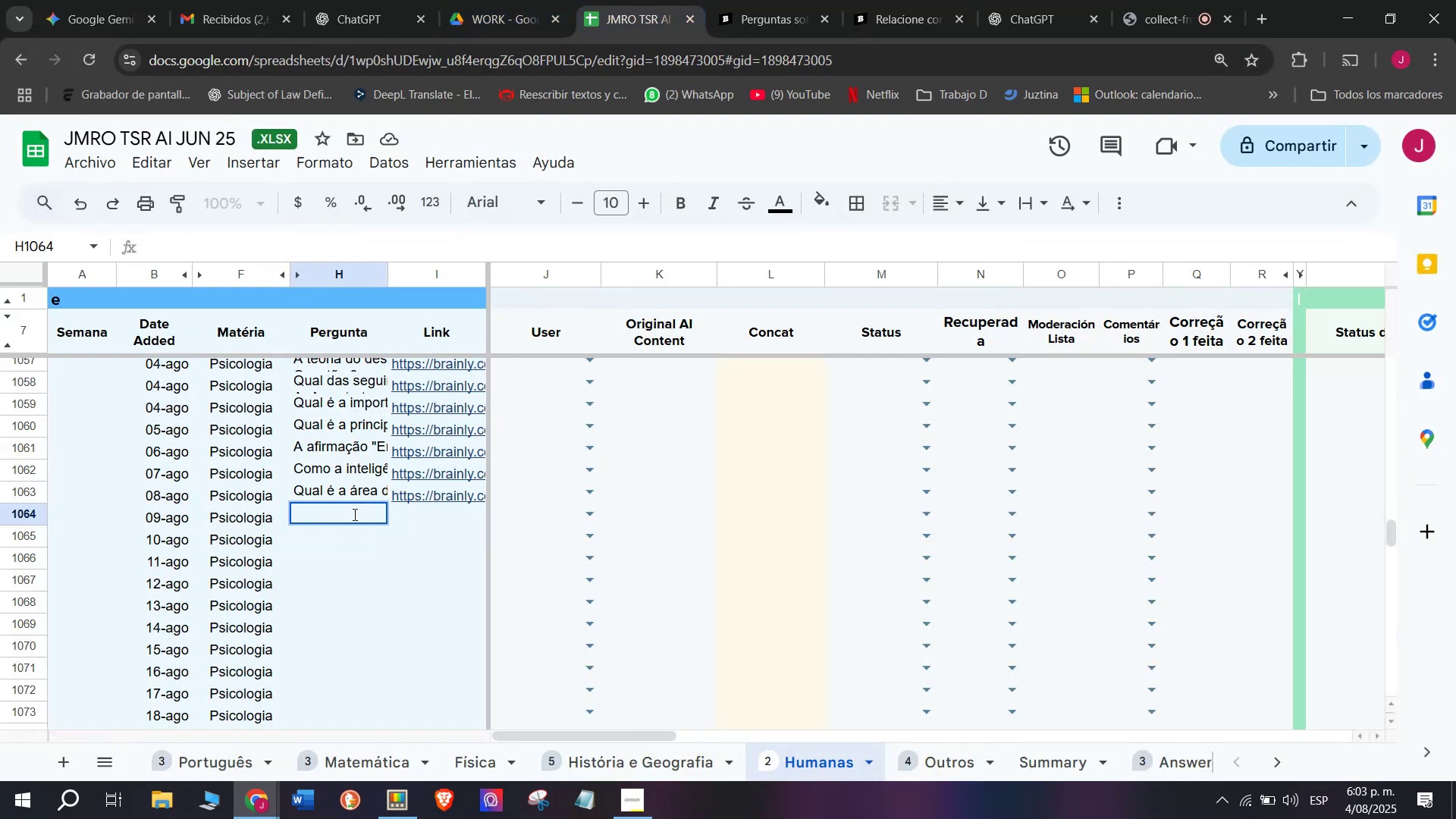 
double_click([353, 514])
 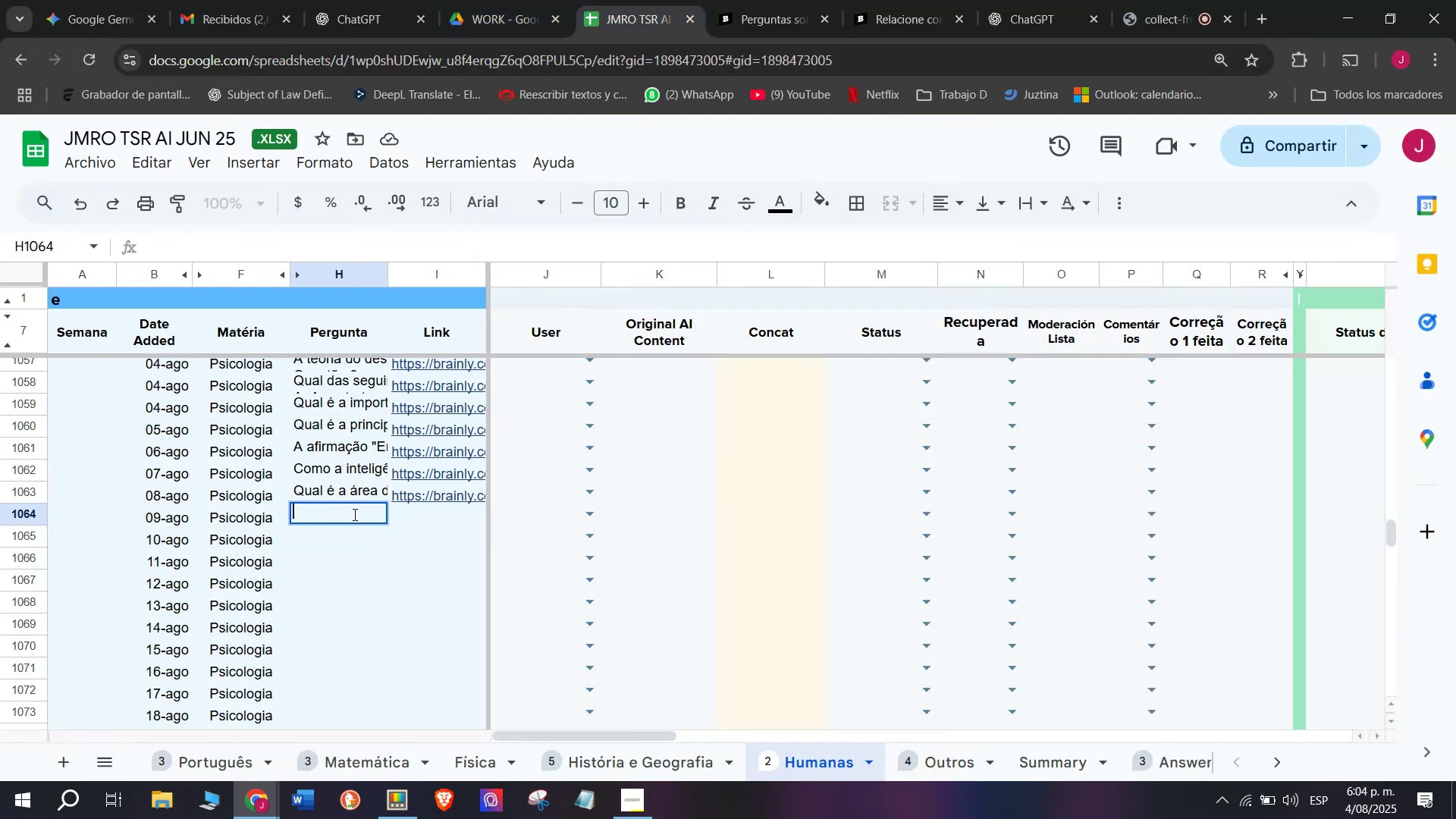 
key(C)
 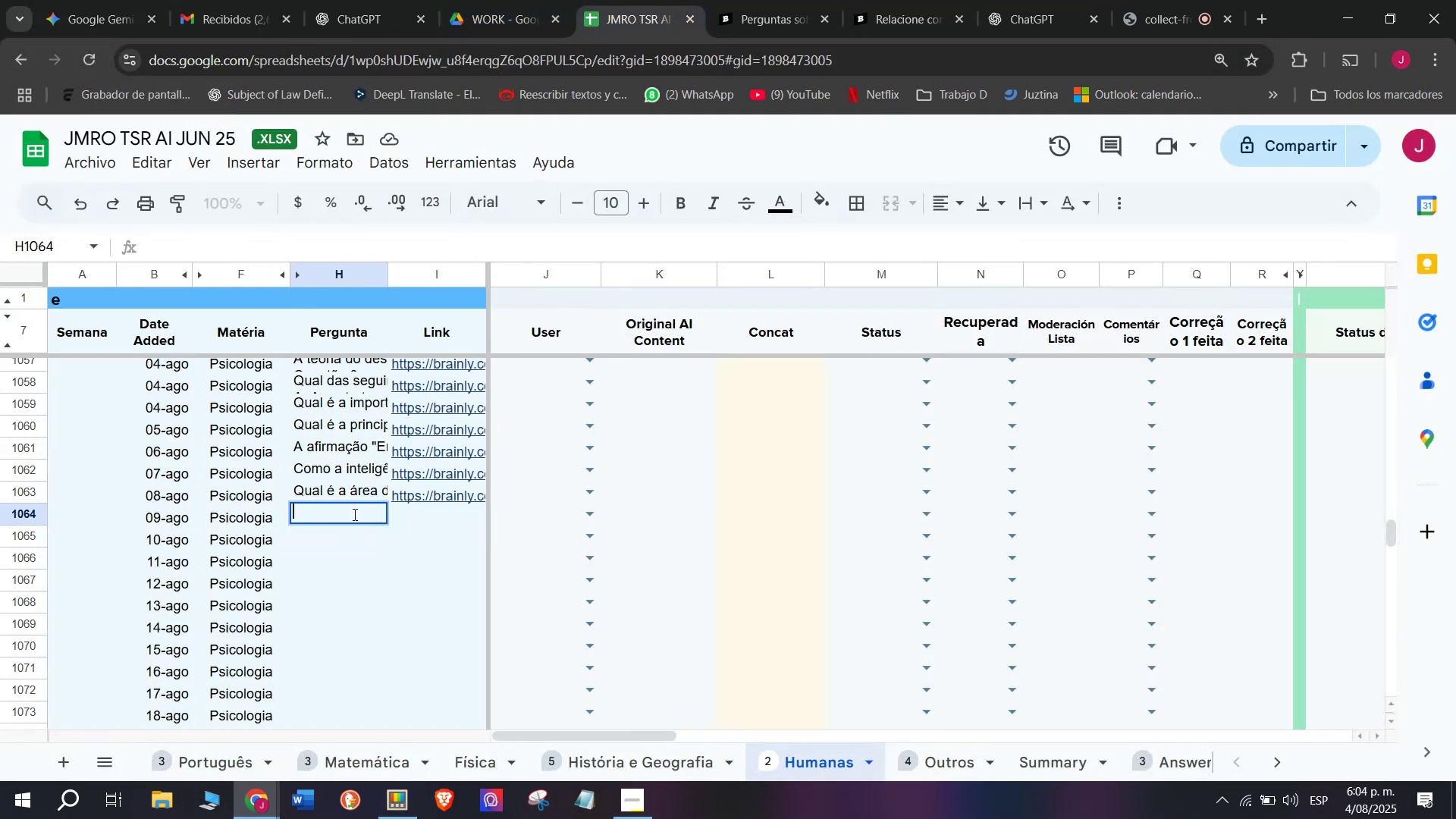 
key(Meta+MetaLeft)
 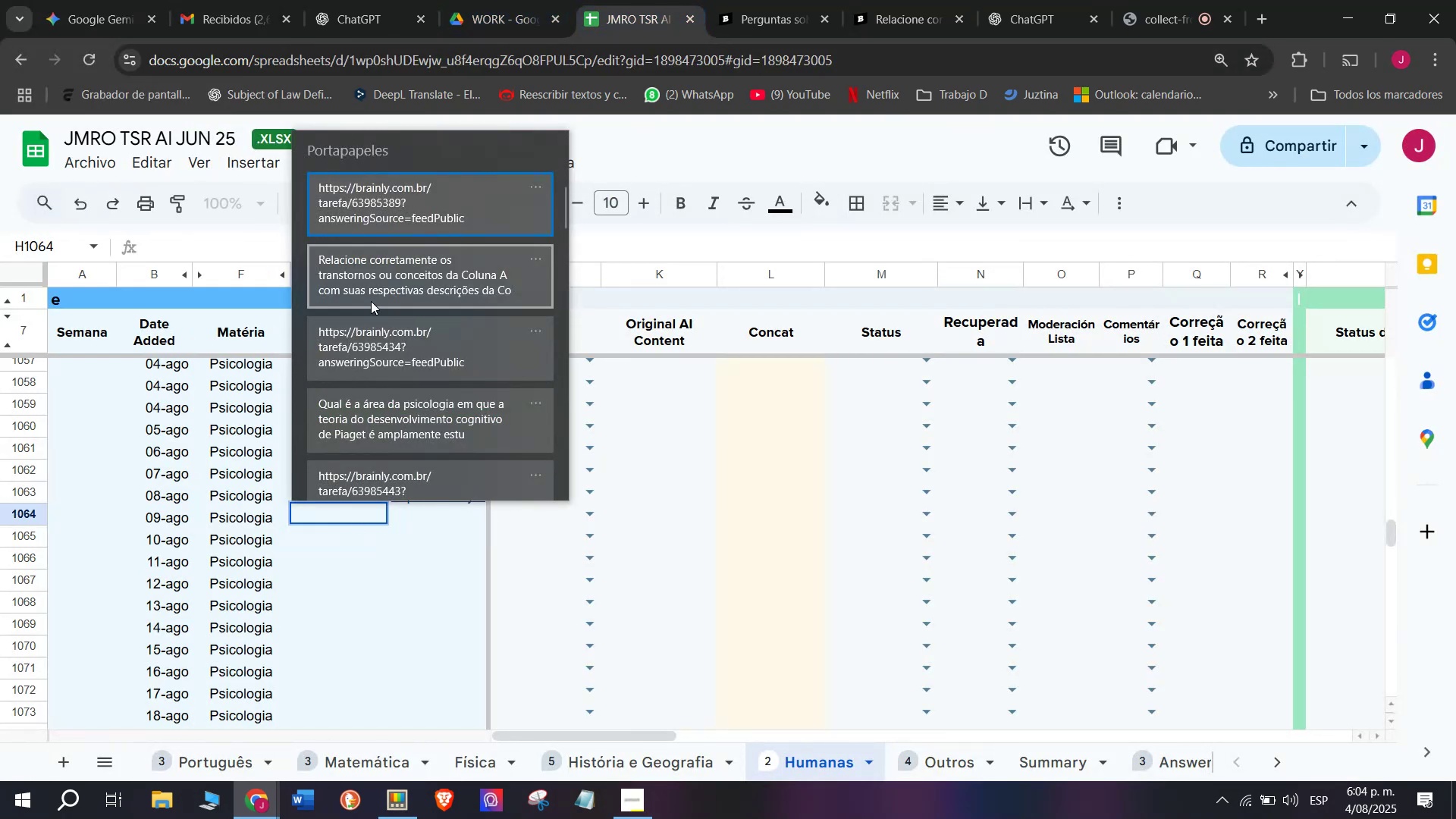 
key(Meta+V)
 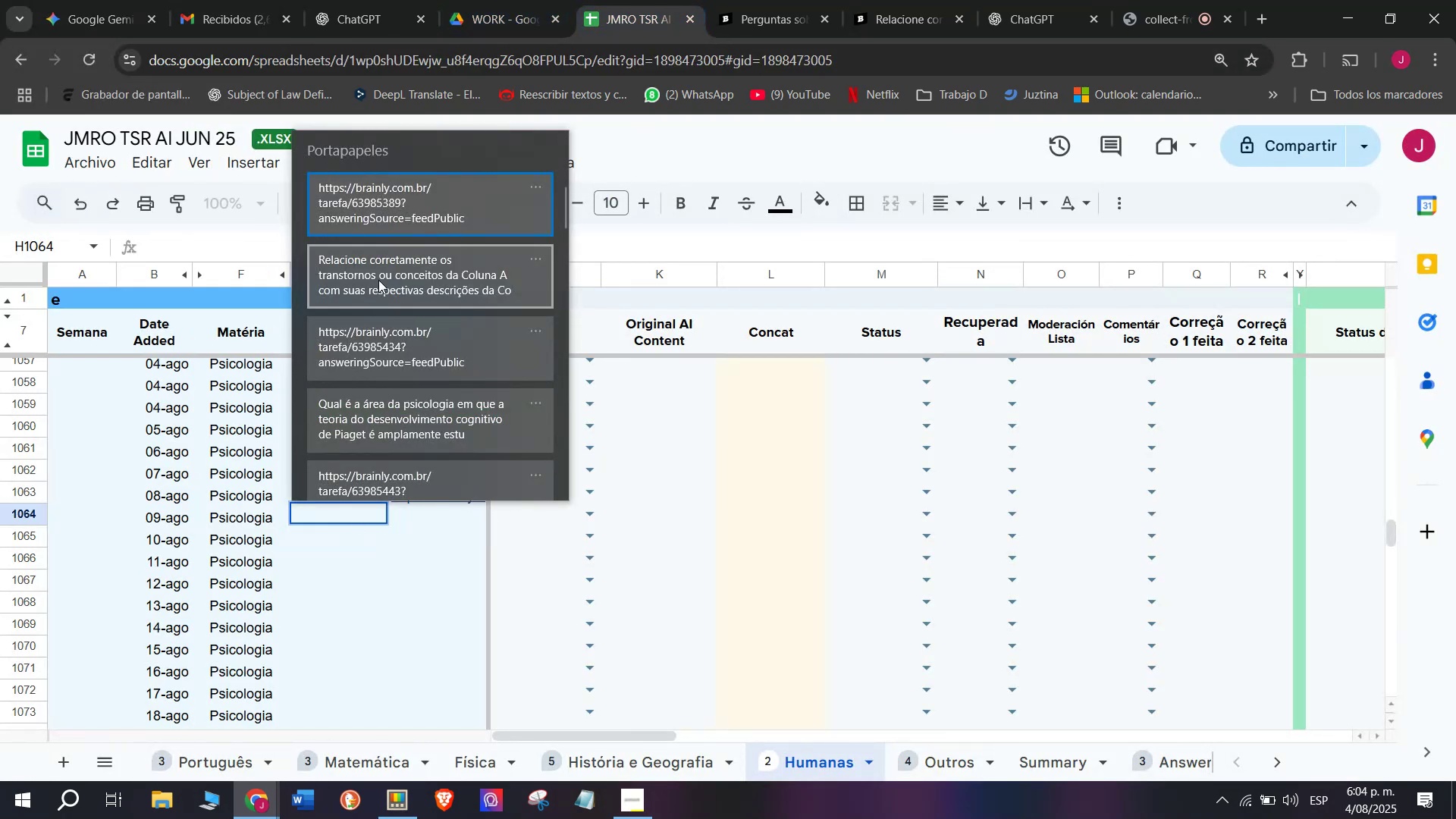 
left_click([378, 278])
 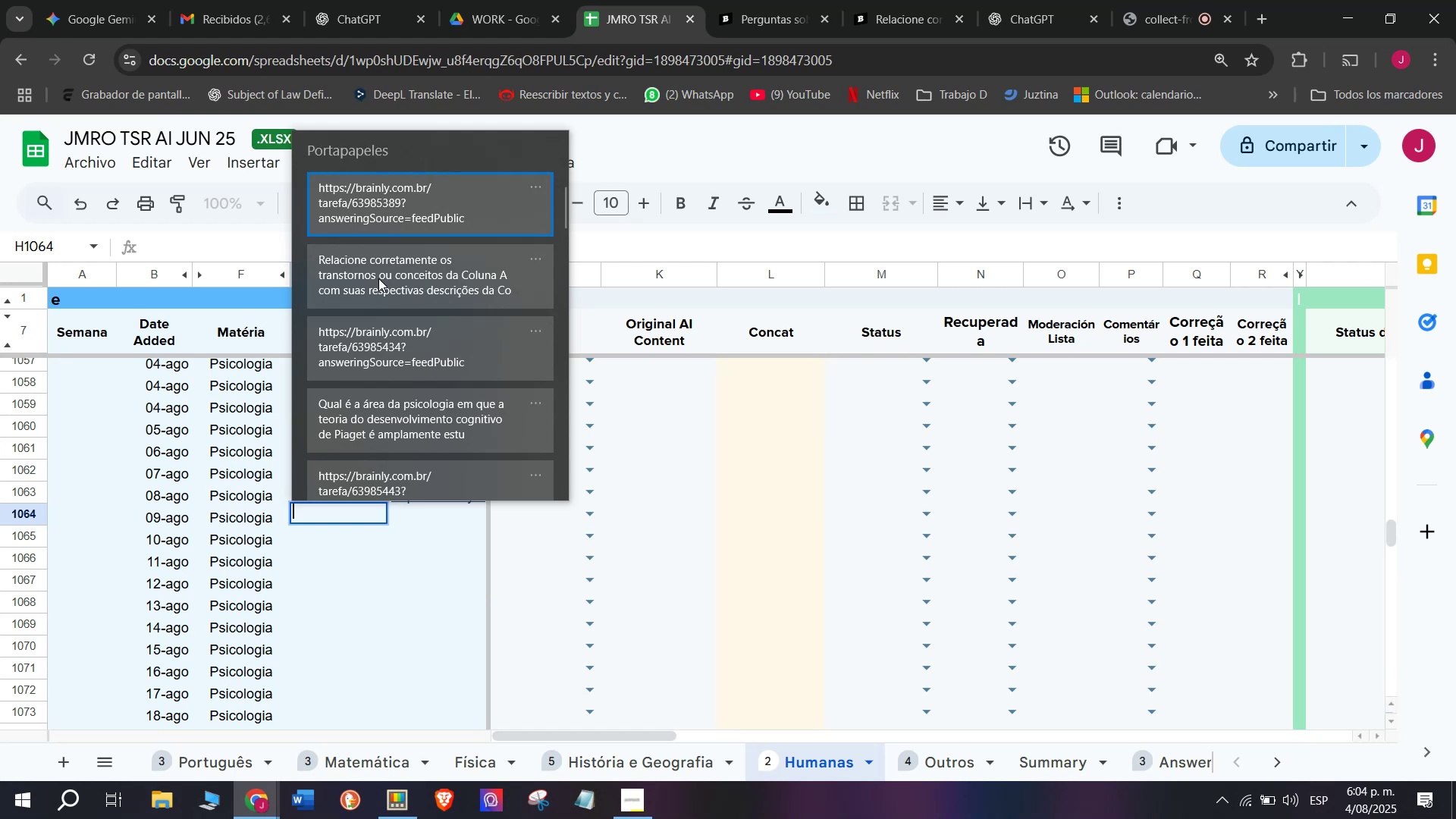 
key(Control+ControlLeft)
 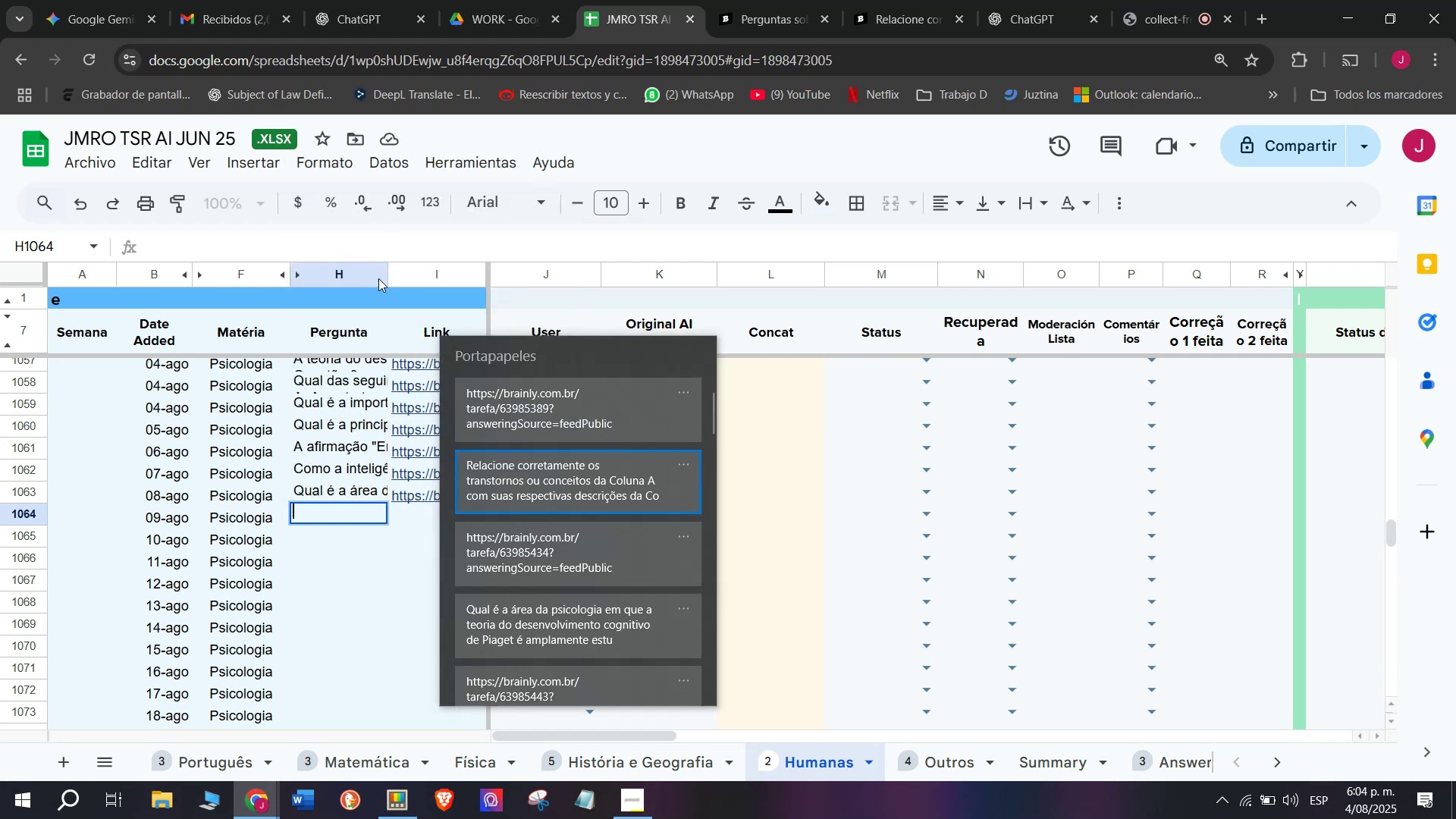 
key(Control+V)
 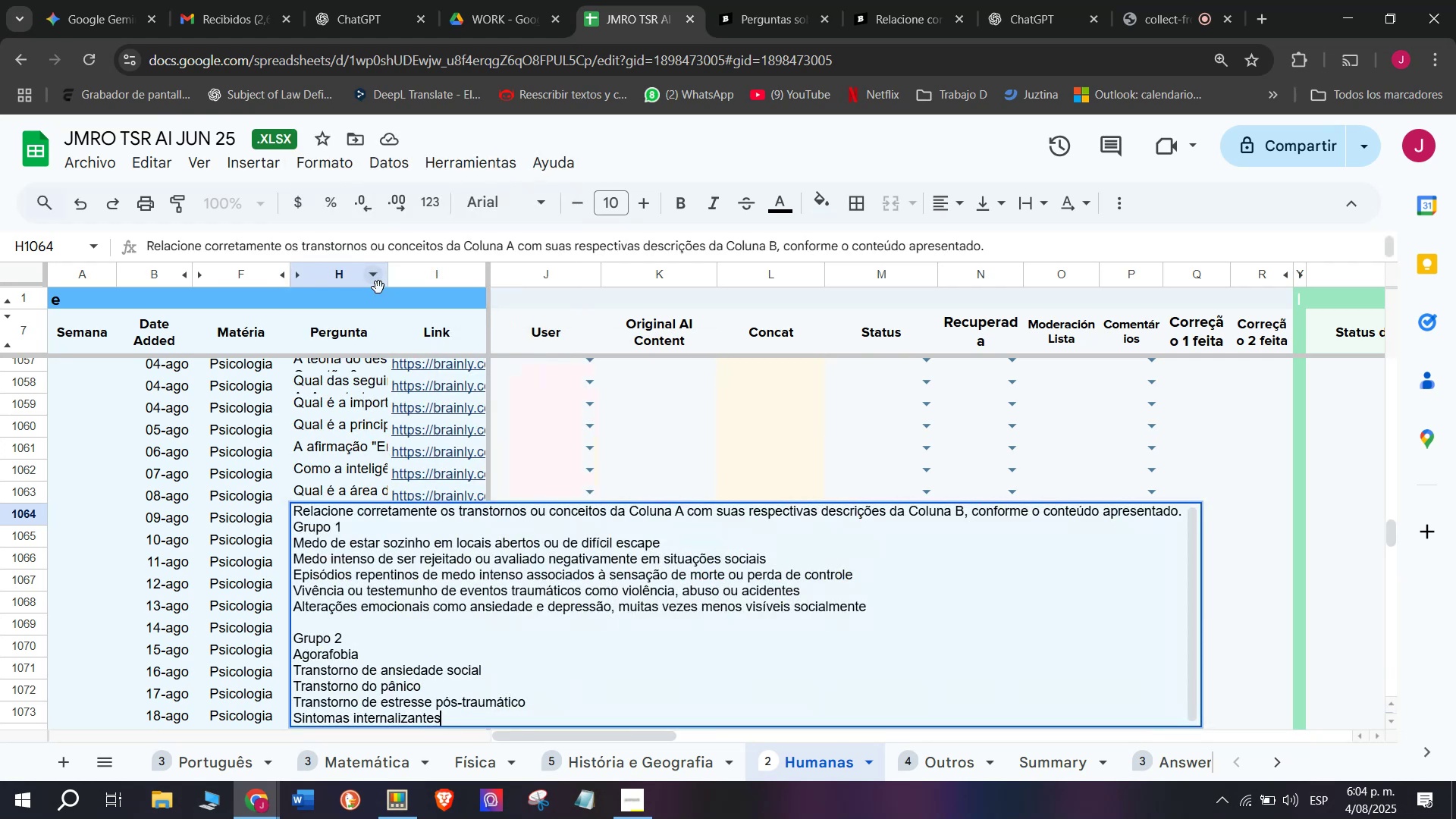 
key(Enter)
 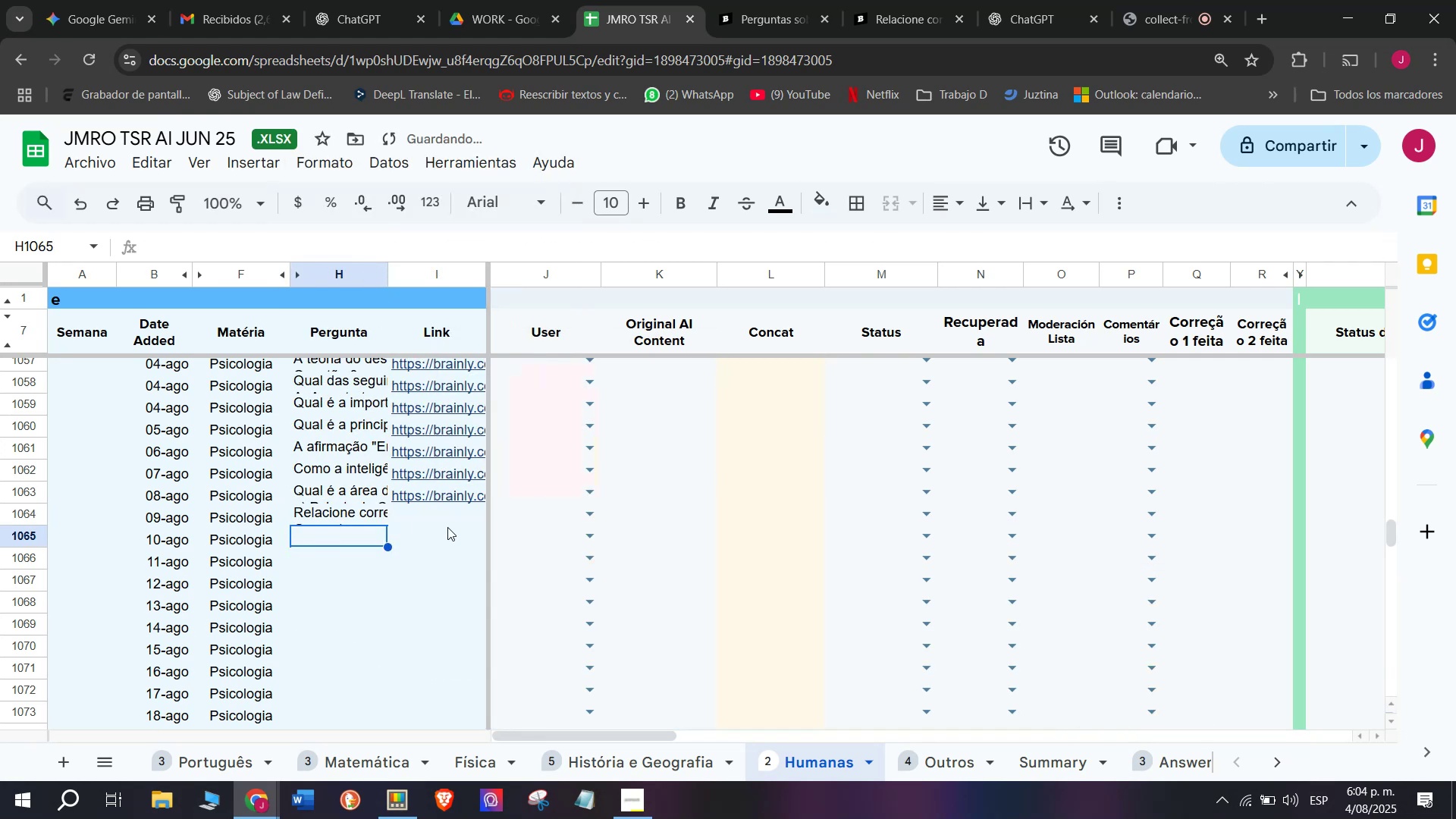 
left_click([439, 513])
 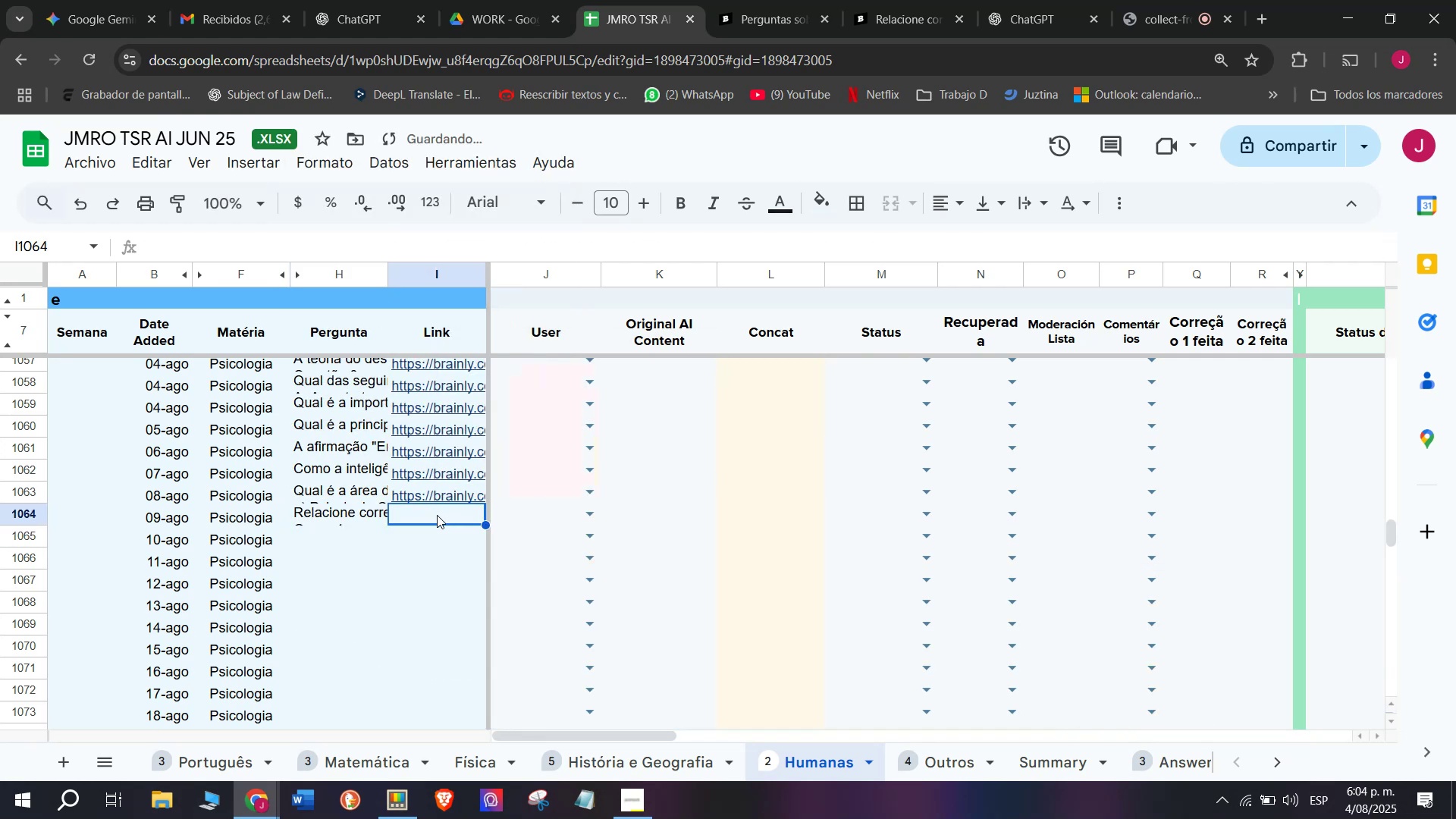 
double_click([437, 515])
 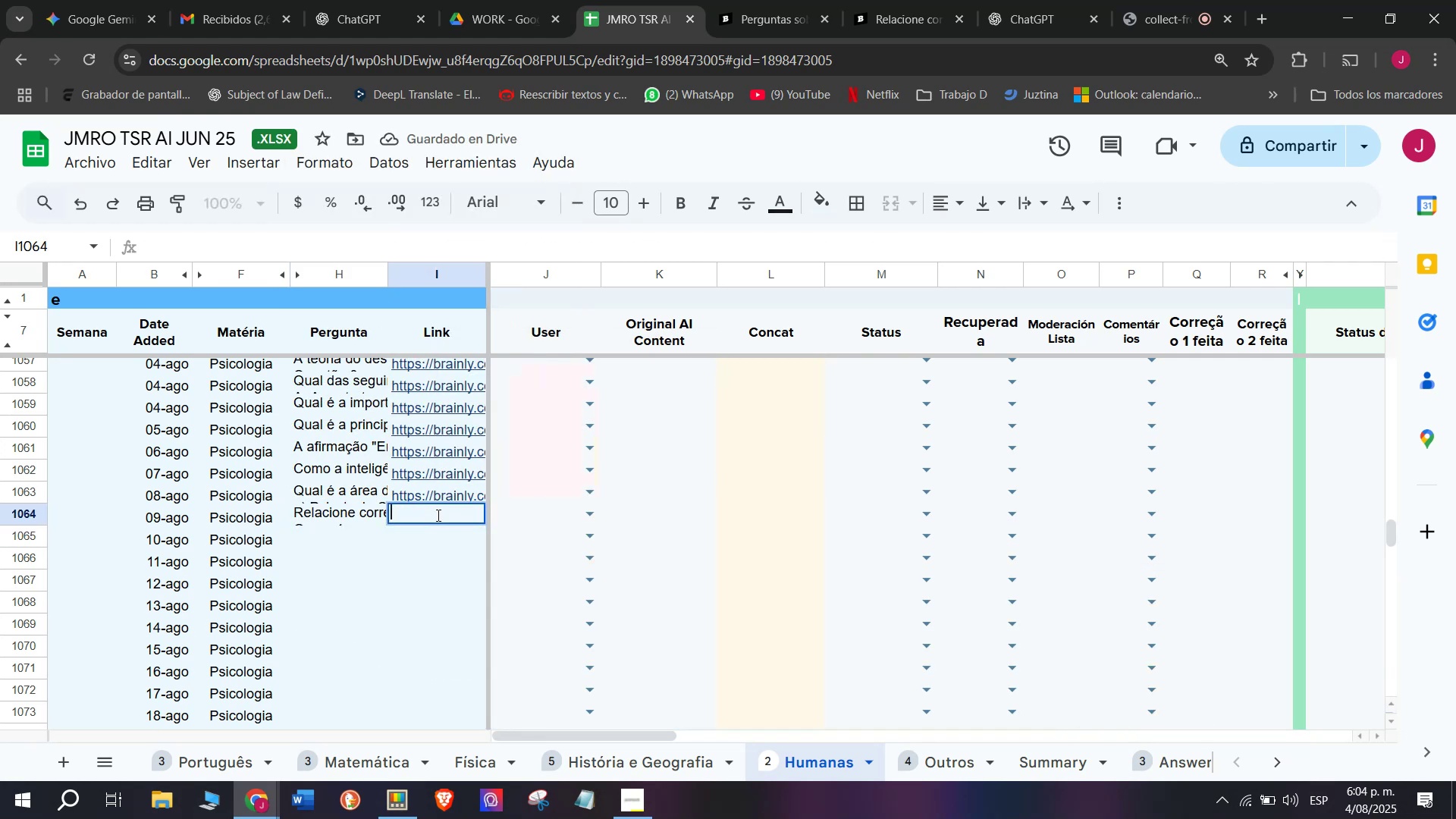 
key(C)
 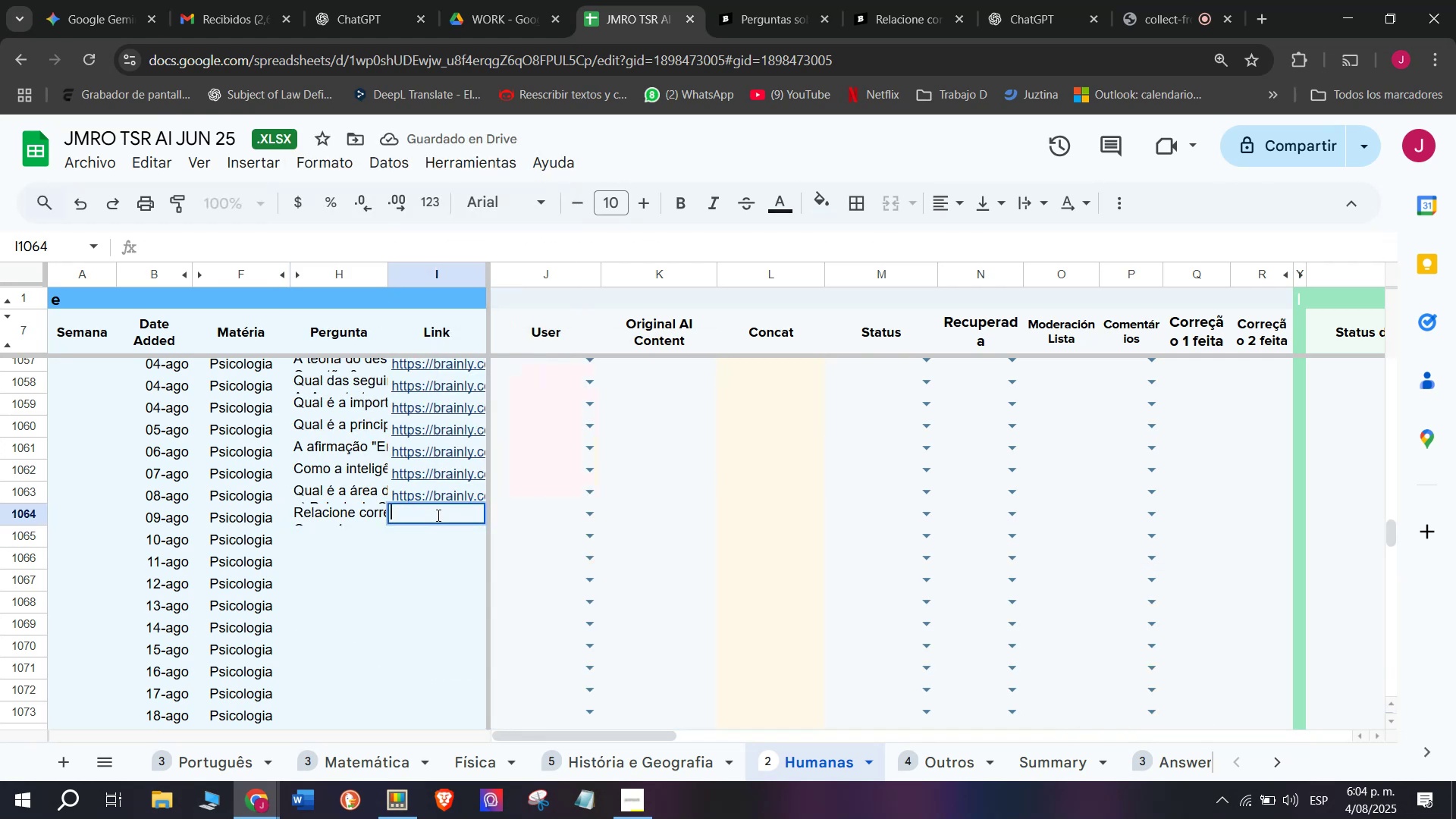 
key(Meta+MetaLeft)
 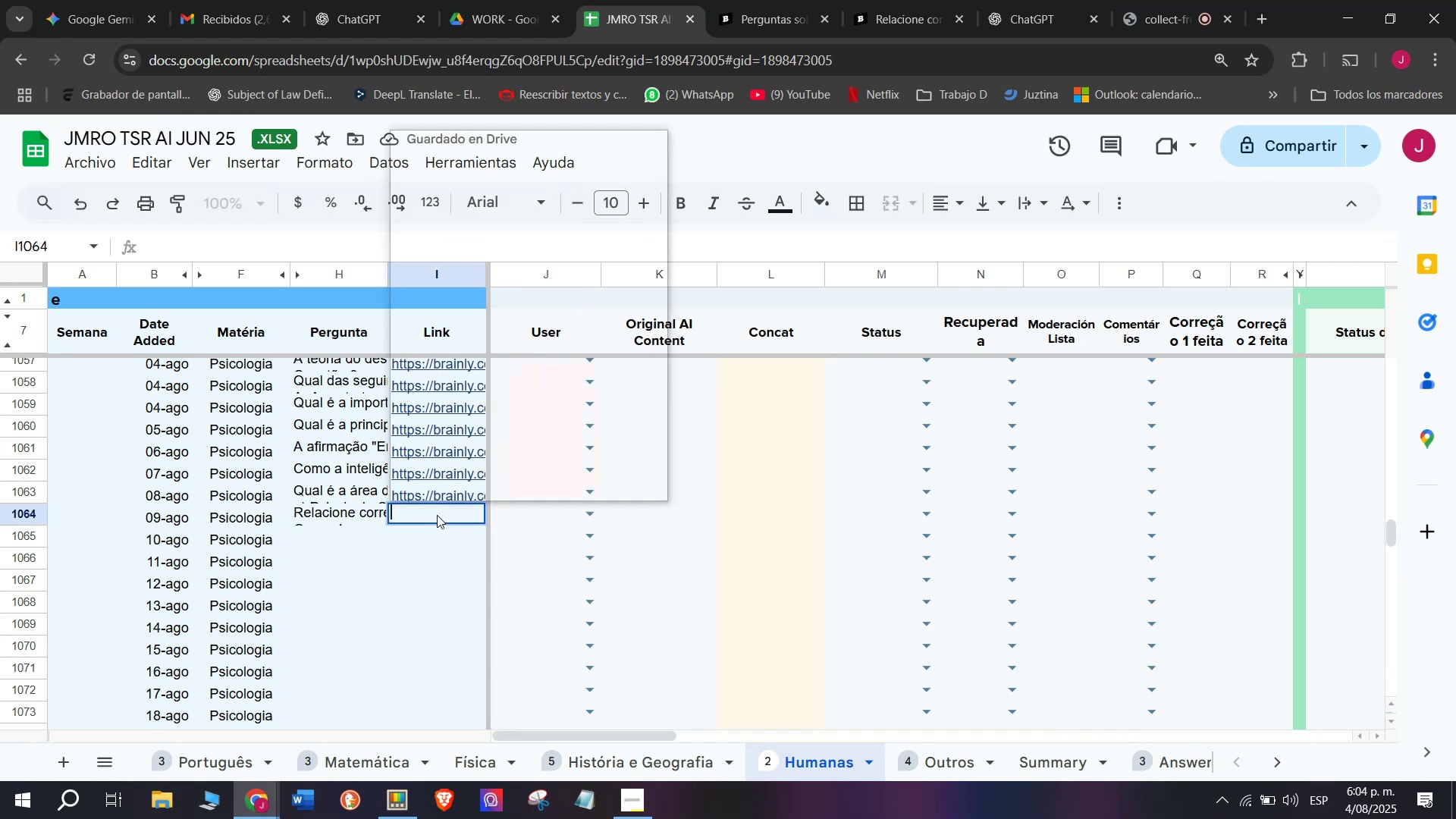 
key(Meta+V)
 